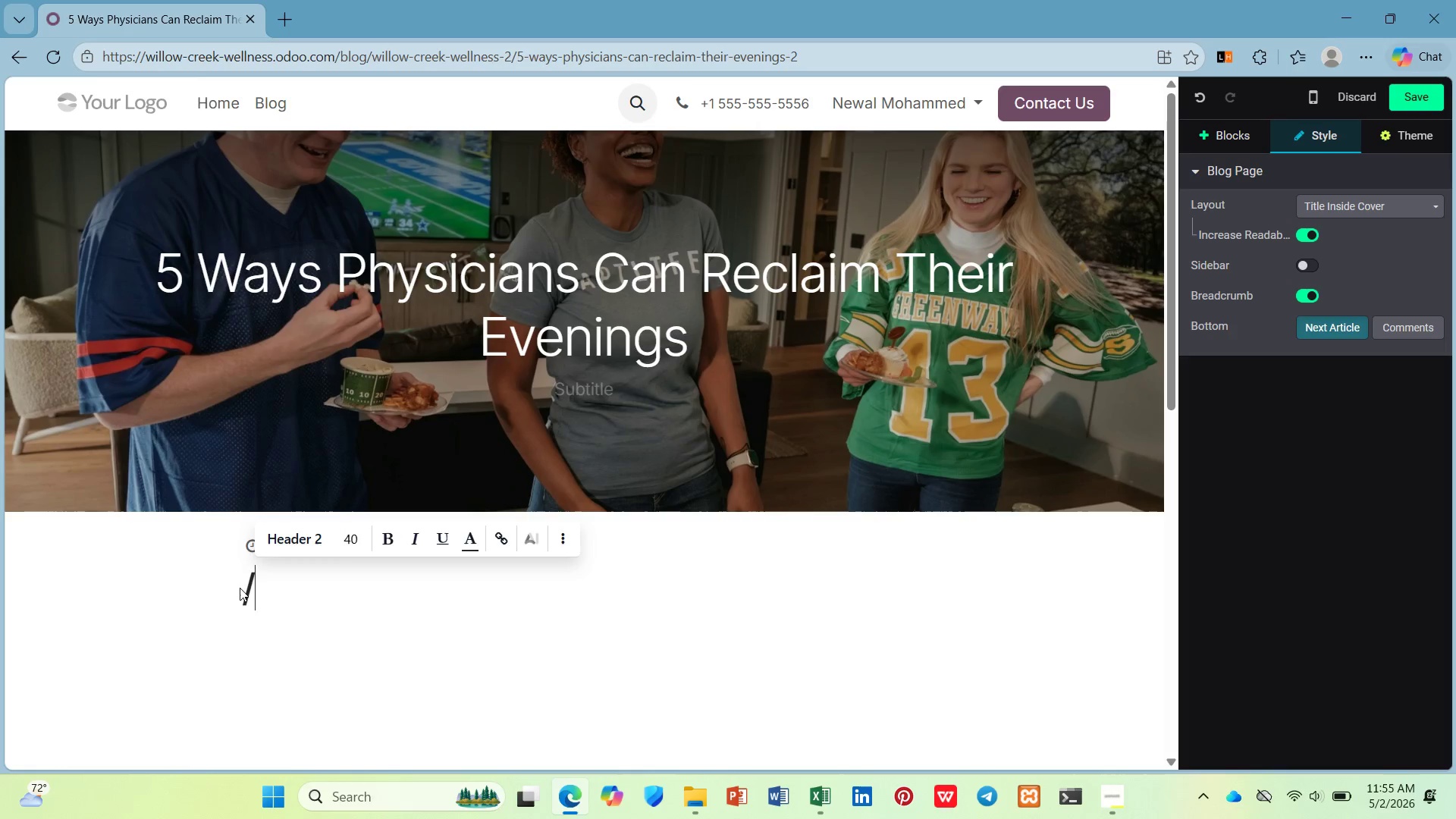 
hold_key(key=ShiftLeft, duration=0.34)
 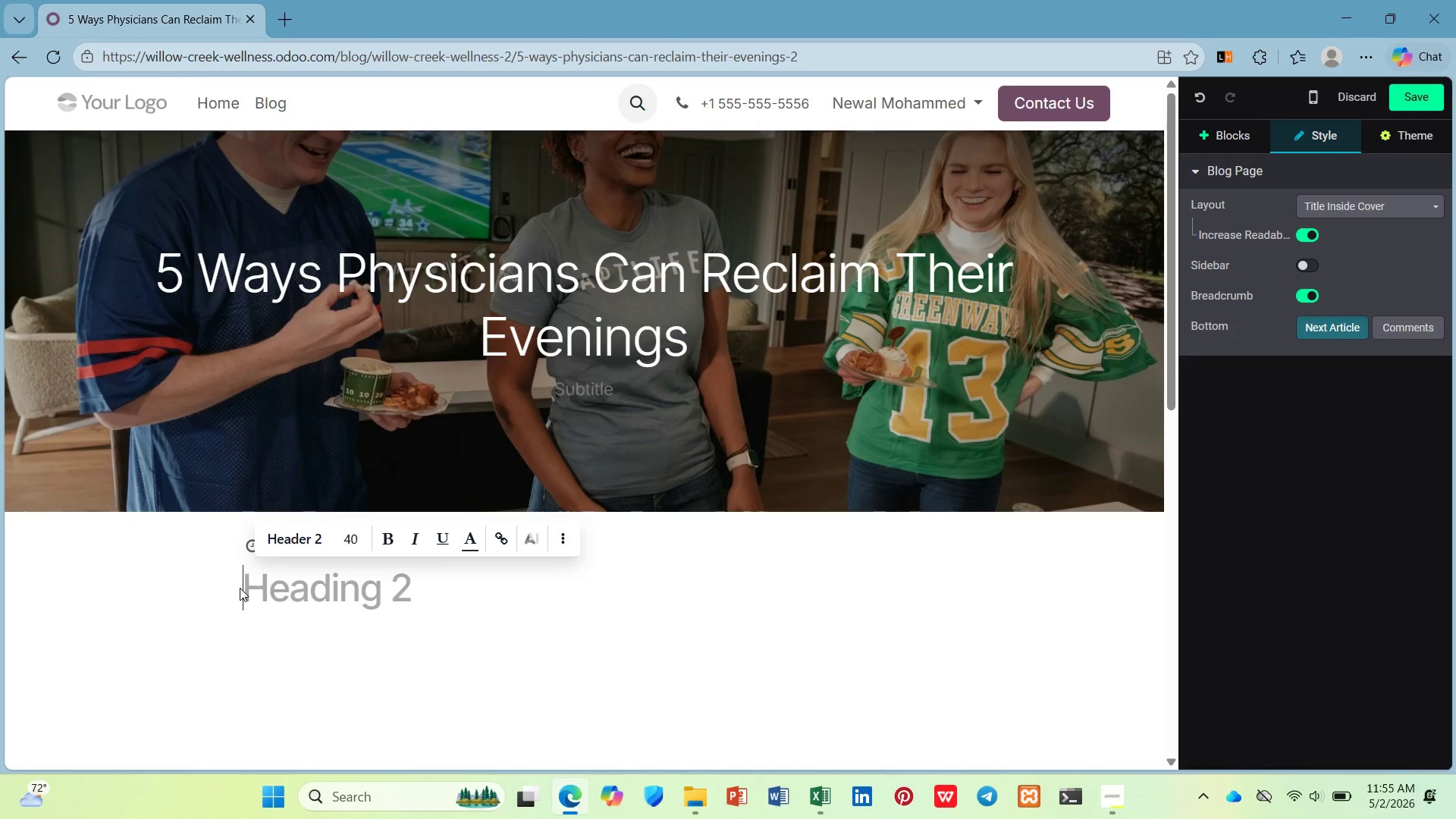 
key(Backspace)
type(Leab)
 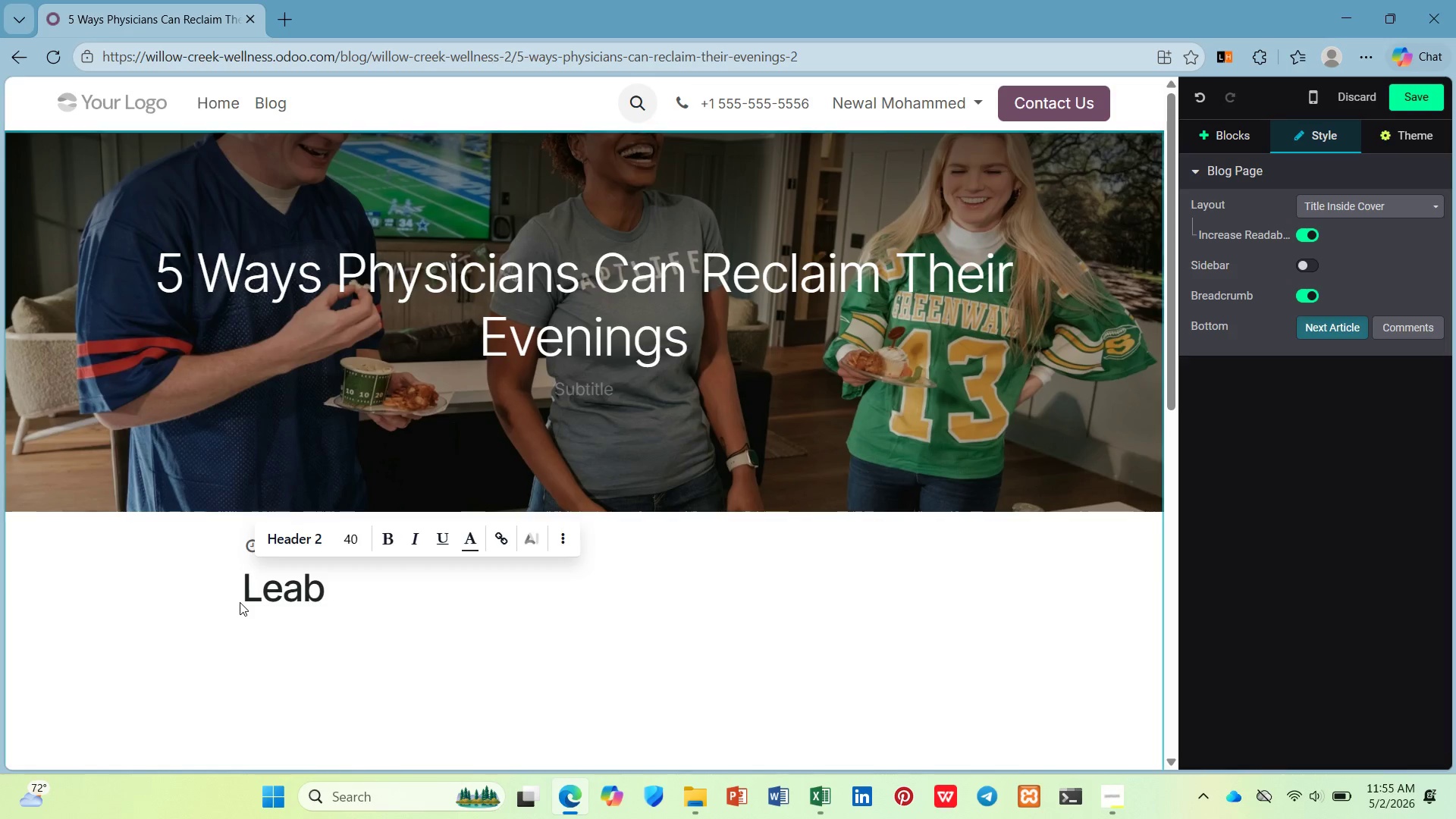 
key(Backspace)
type(ving )
 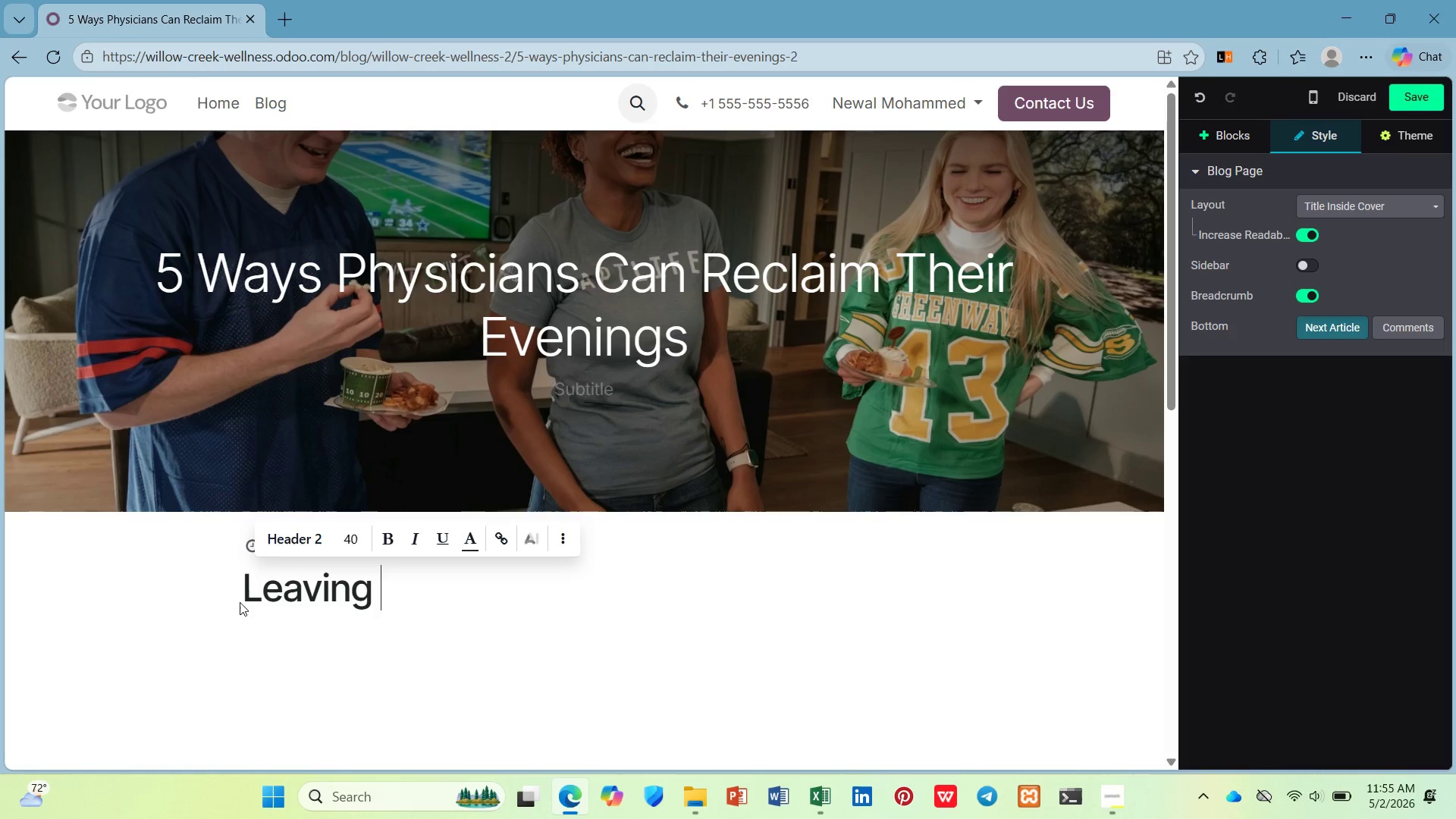 
type(the Weih)
key(Backspace)
type(ght of the Clinki)
key(Backspace)
key(Backspace)
type(i c)
key(Backspace)
key(Backspace)
type(c at th )
key(Backspace)
type(e Door)
 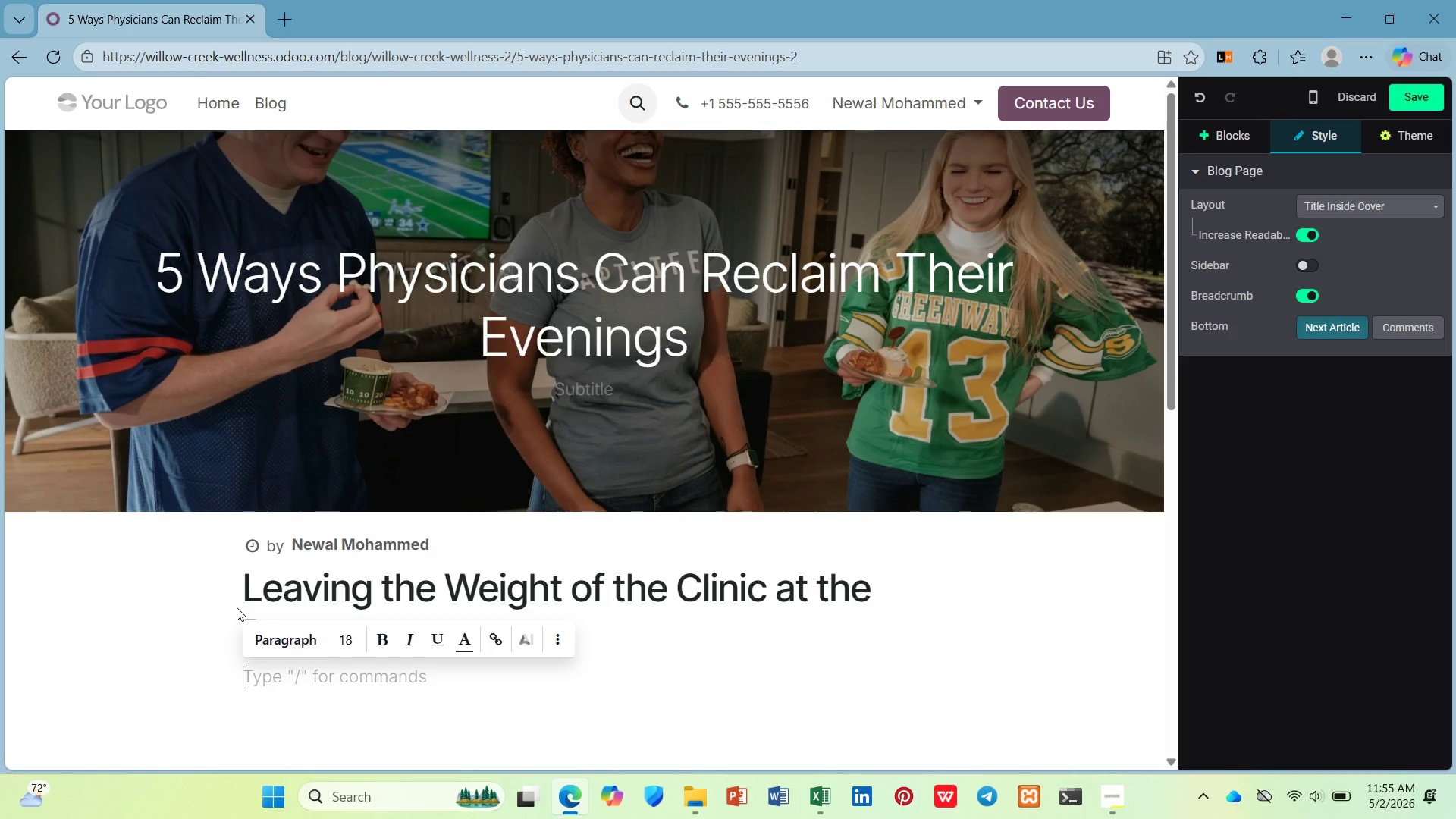 
 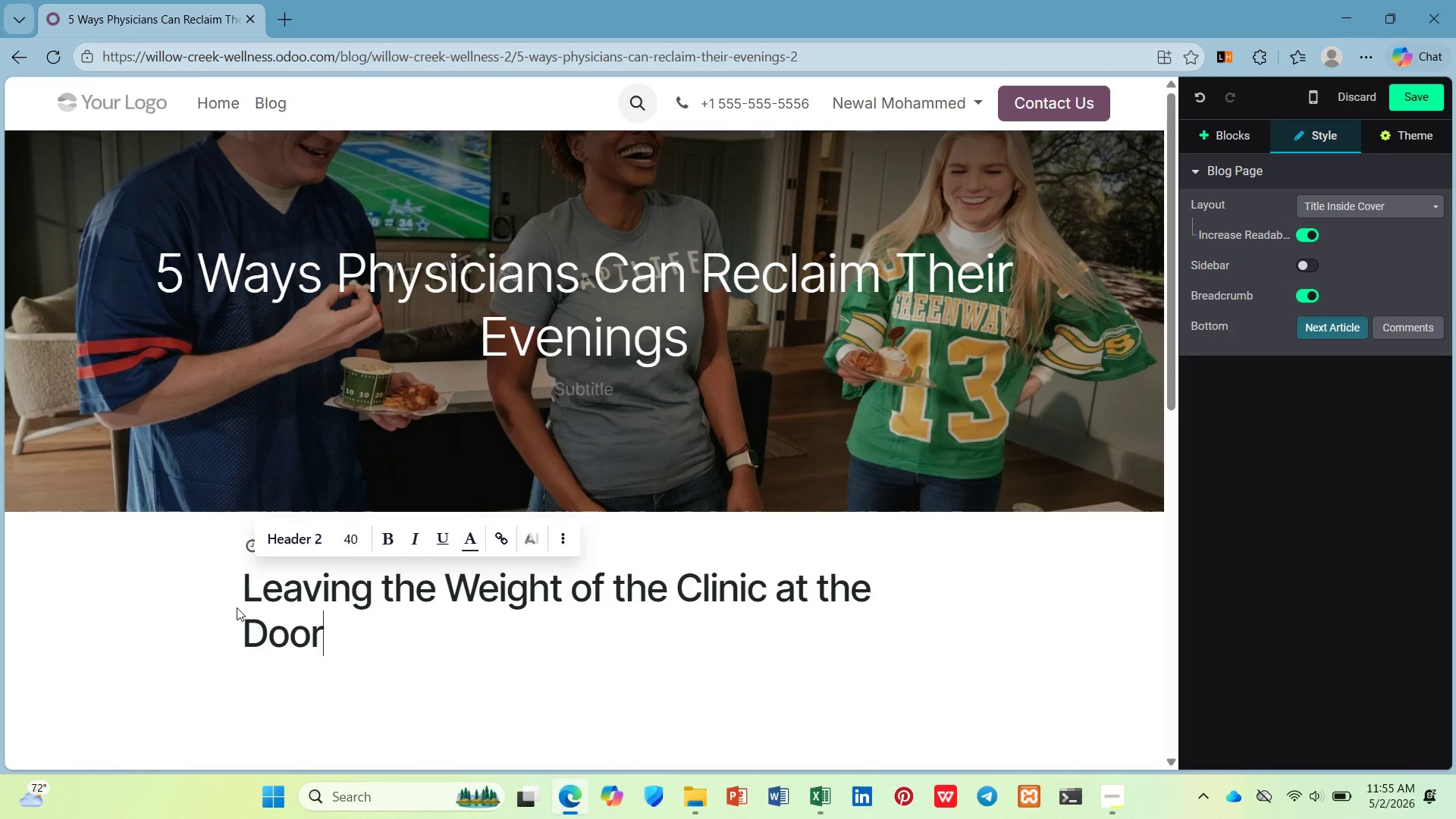 
key(Enter)
 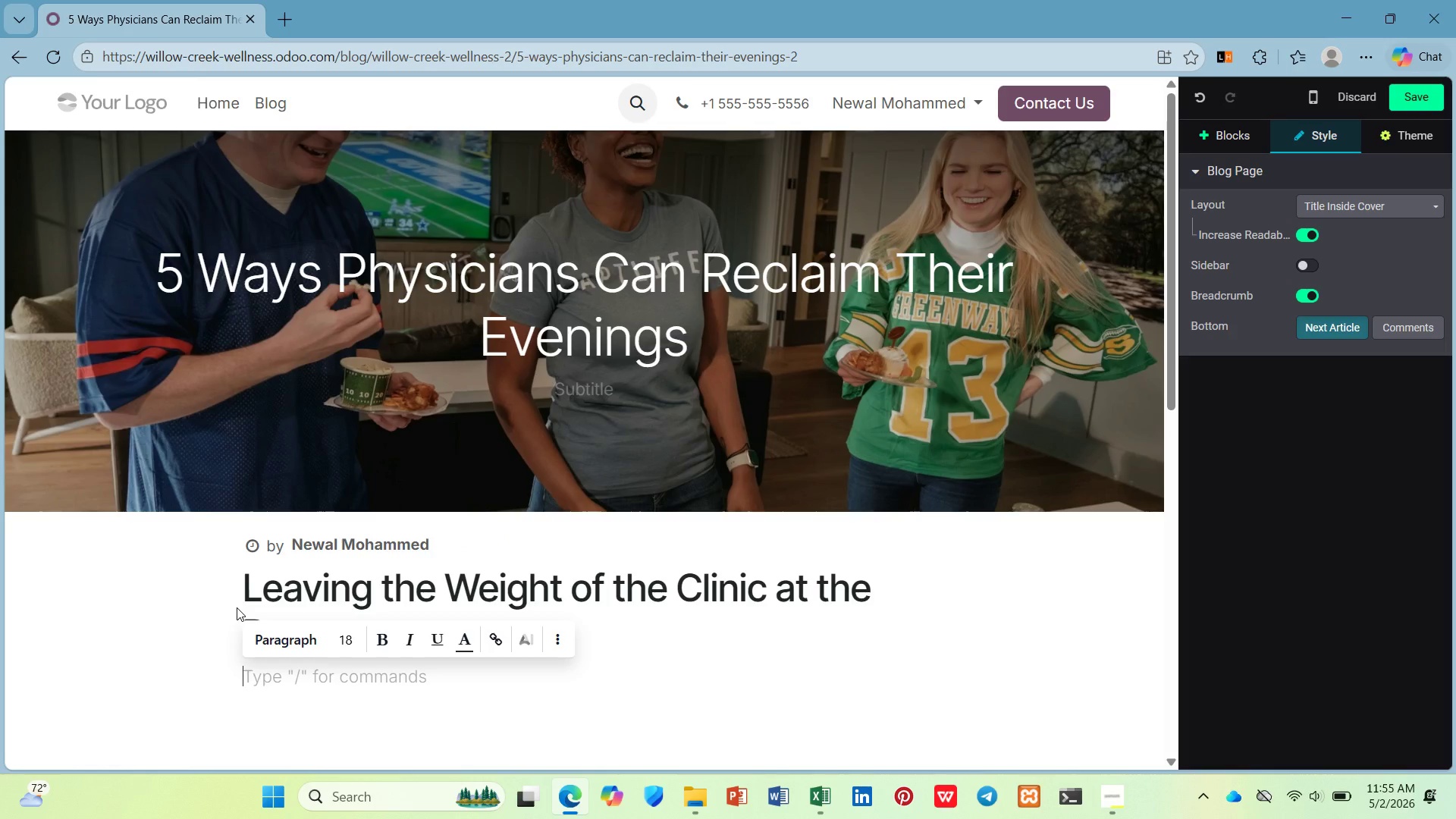 
type(Physicians often carry the emotional weigh )
key(Backspace)
type(t of ther)
key(Backspace)
 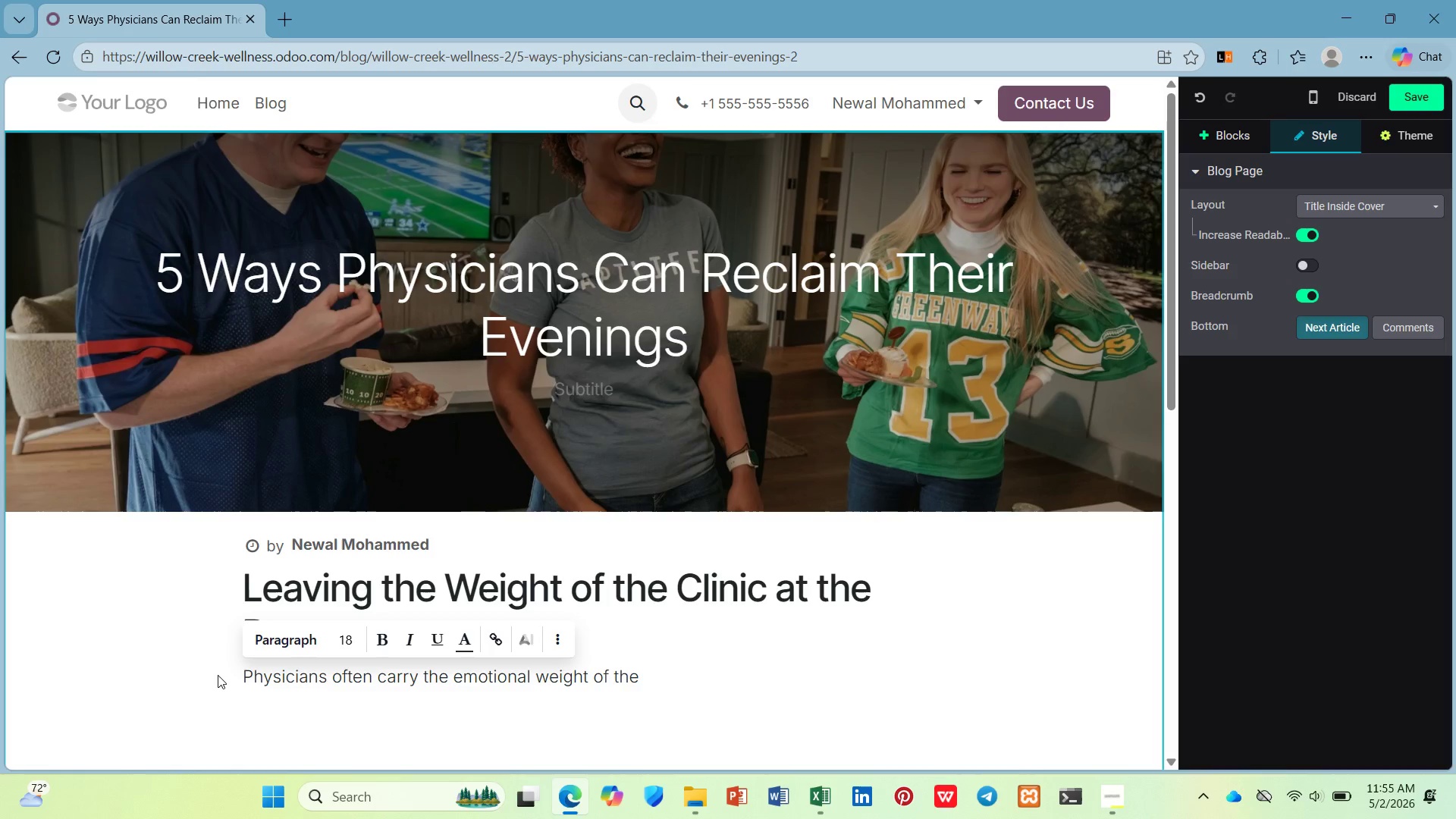 
type(ir patients' sufering hoem)
key(Backspace)
key(Backspace)
type(me with them.)
 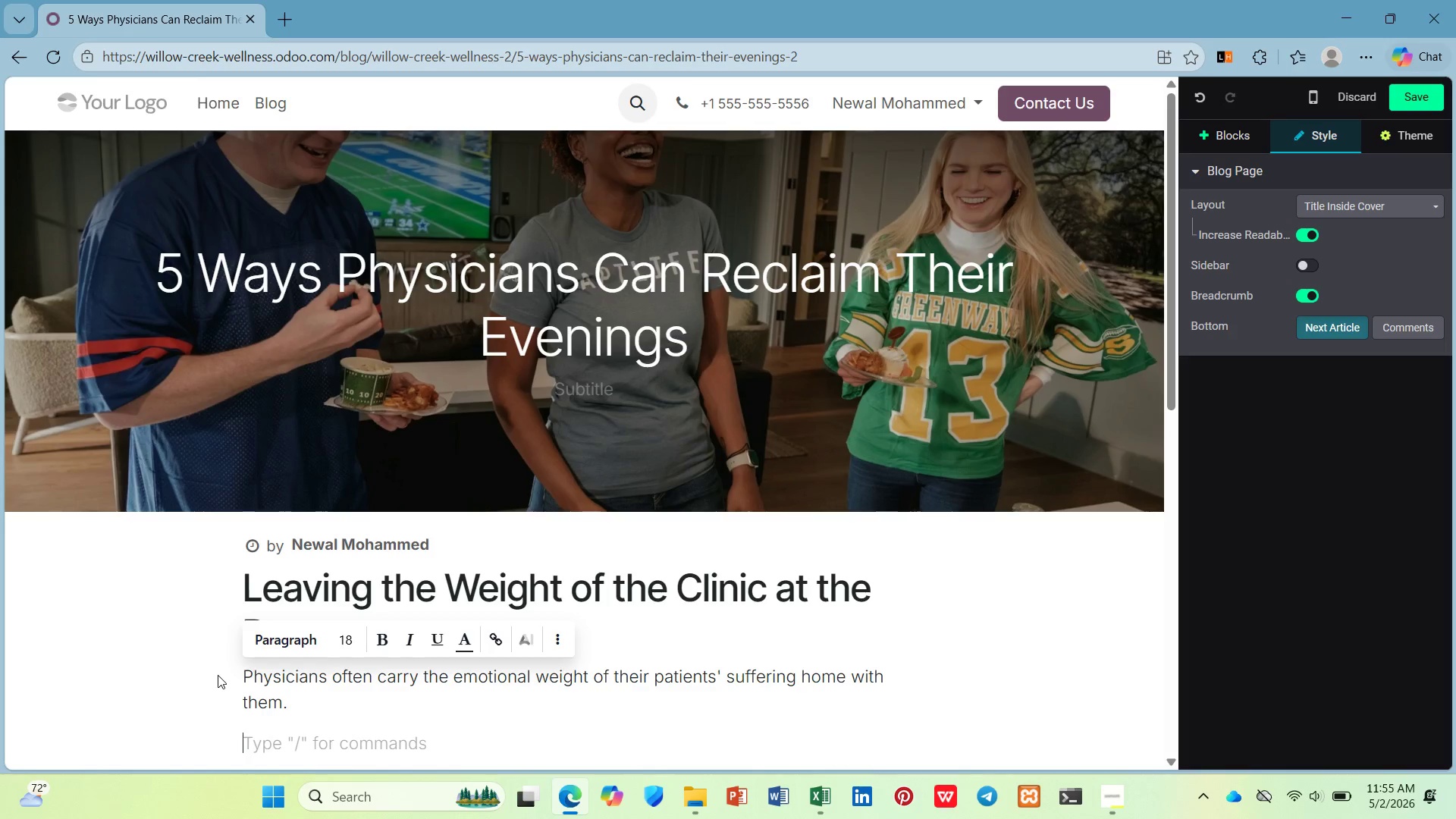 
key(Enter)
 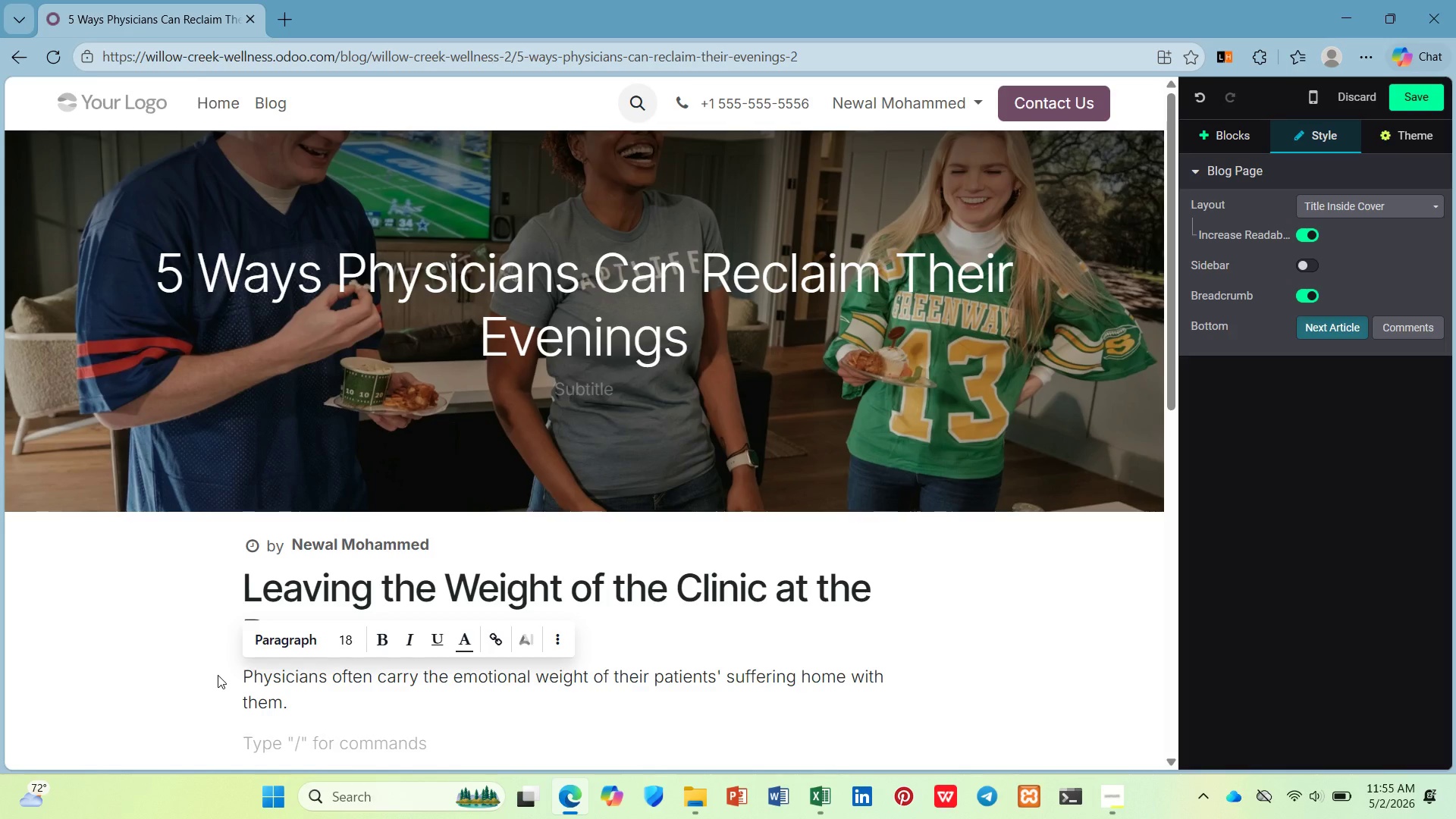 
key(Backspace)
type( The result? W)
 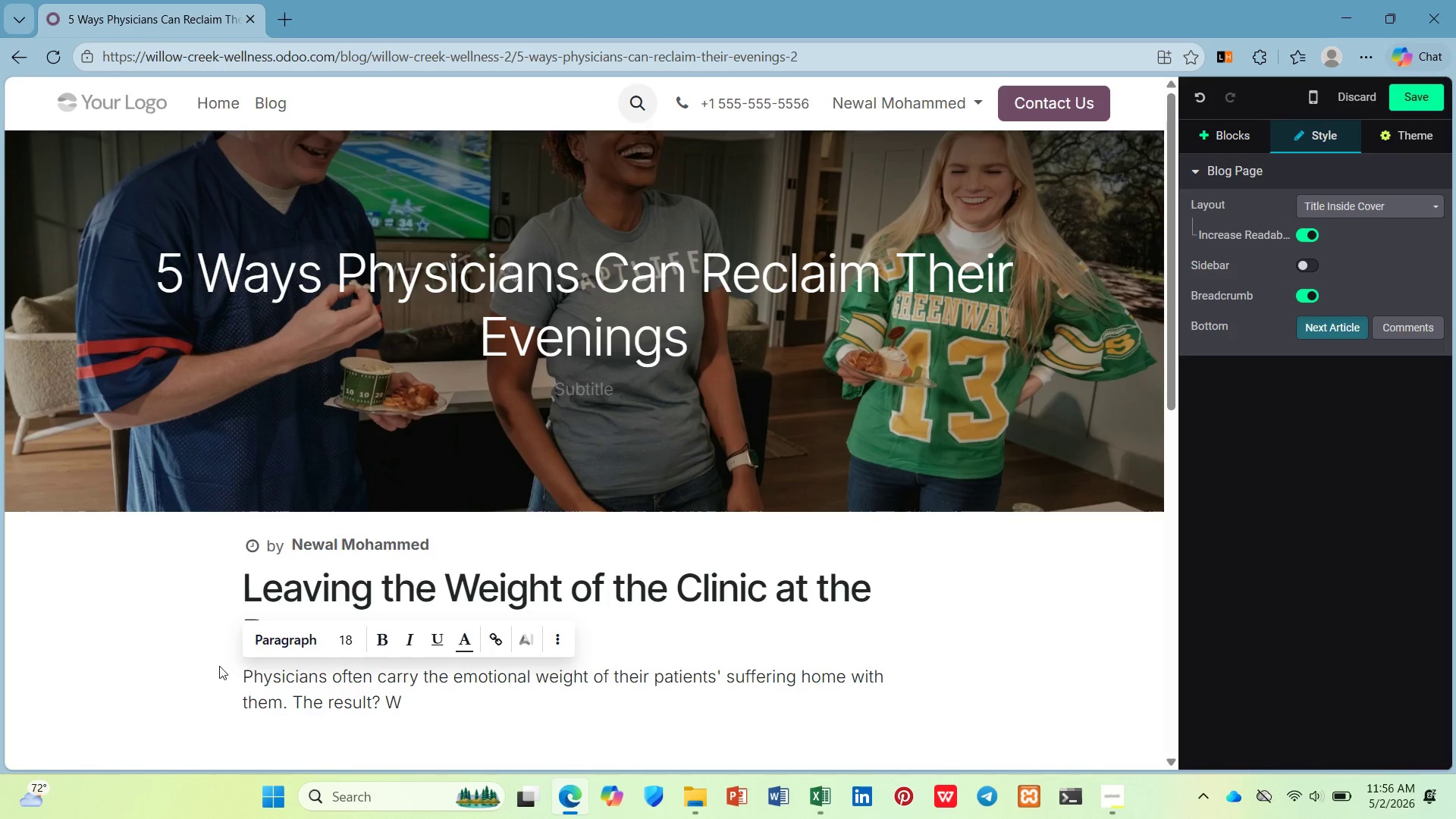 
key(Backspace)
type(Exhausted evenings, interrupted family time, and eventia)
key(Backspace)
key(Backspace)
type(ual burnout.)
 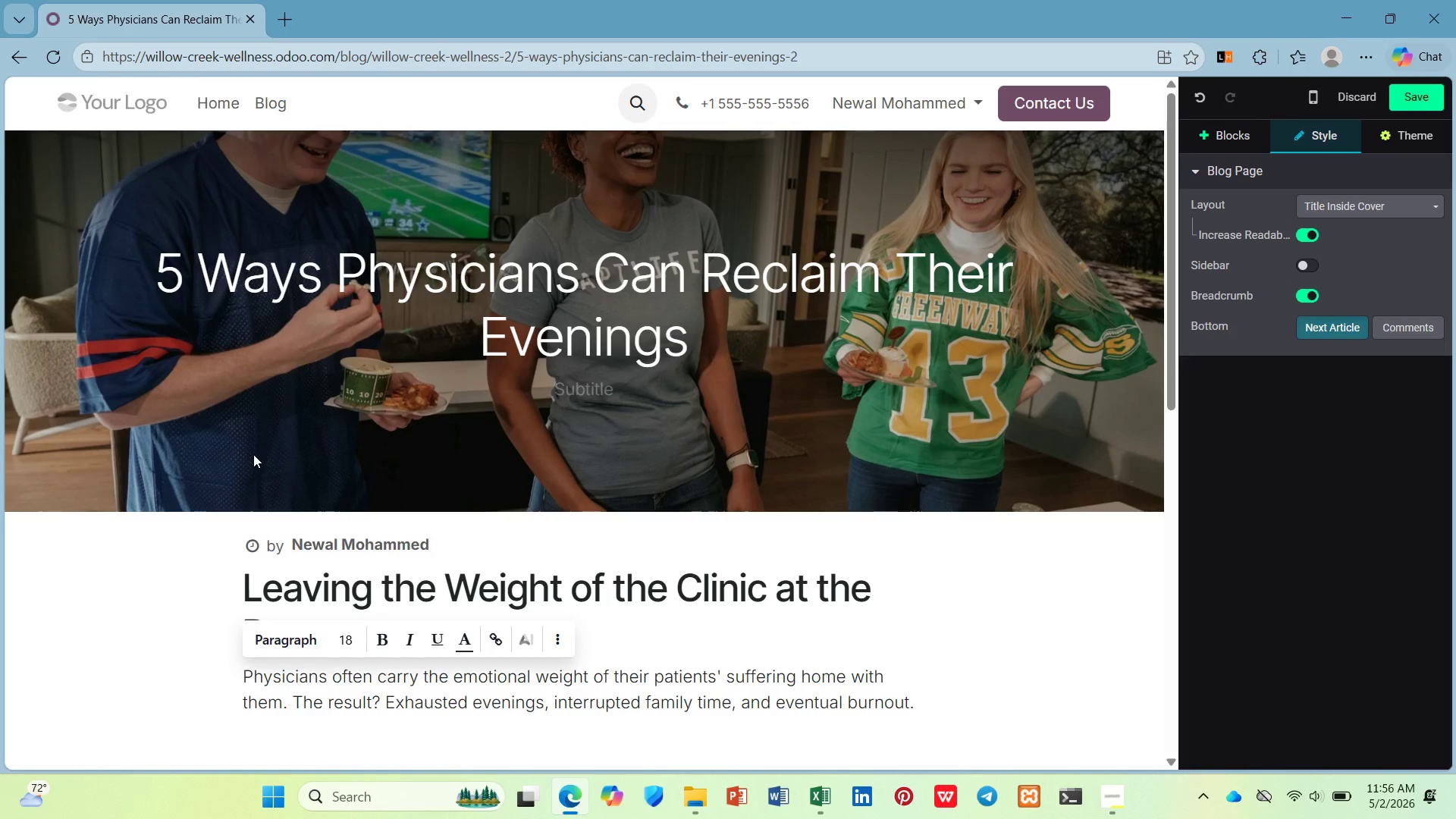 
key(Enter)
 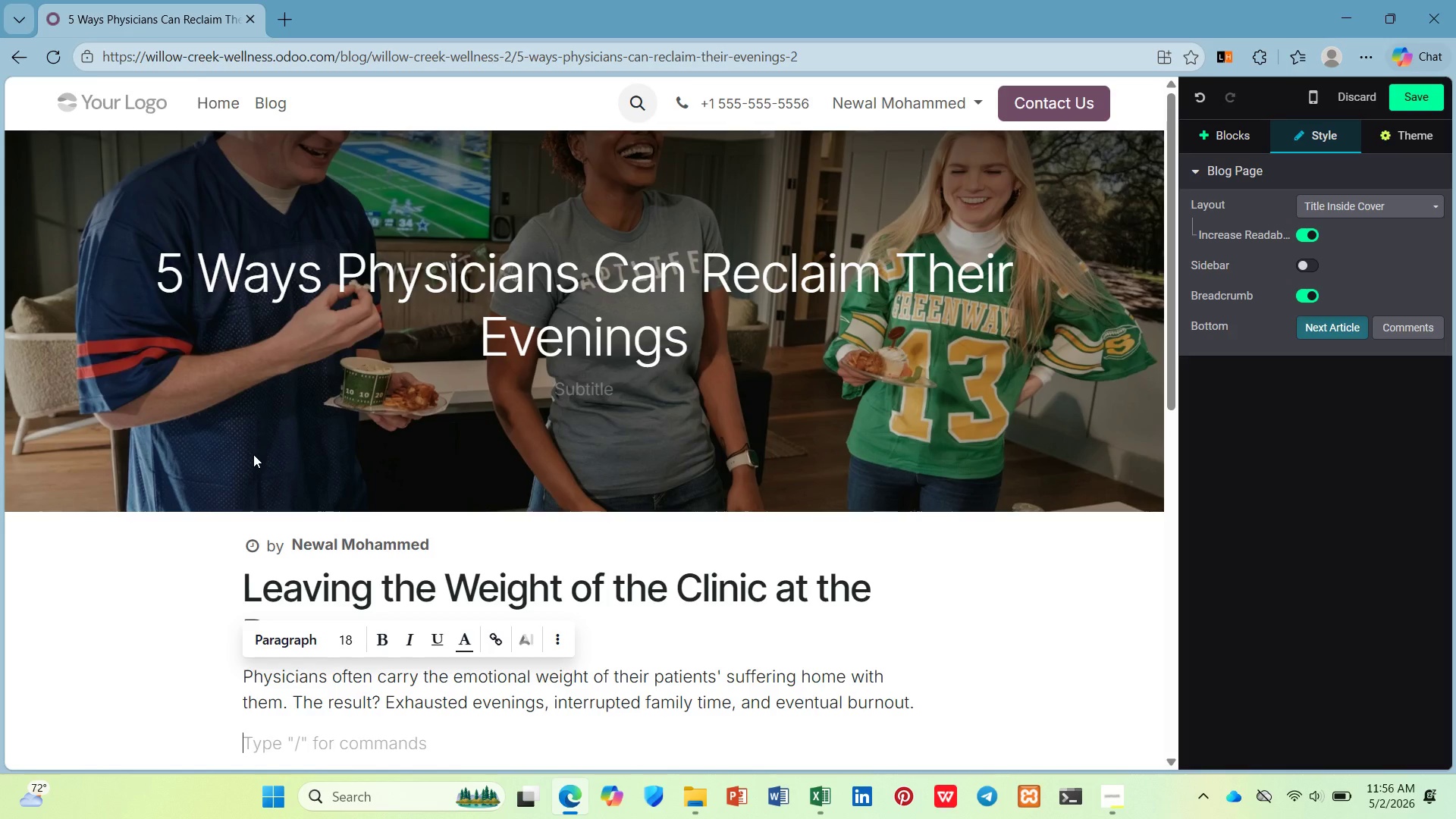 
type(Pa)
key(Backspace)
type(ractical strategies for leaving the wi)
key(Backspace)
type(eight of the clinic at the door a)
key(Backspace)
type(whn)
key(Backspace)
type(en you head home inclise)
key(Backspace)
key(Backspace)
key(Backspace)
type(i)
key(Backspace)
type(use)
key(Backspace)
key(Backspace)
type(de:)
 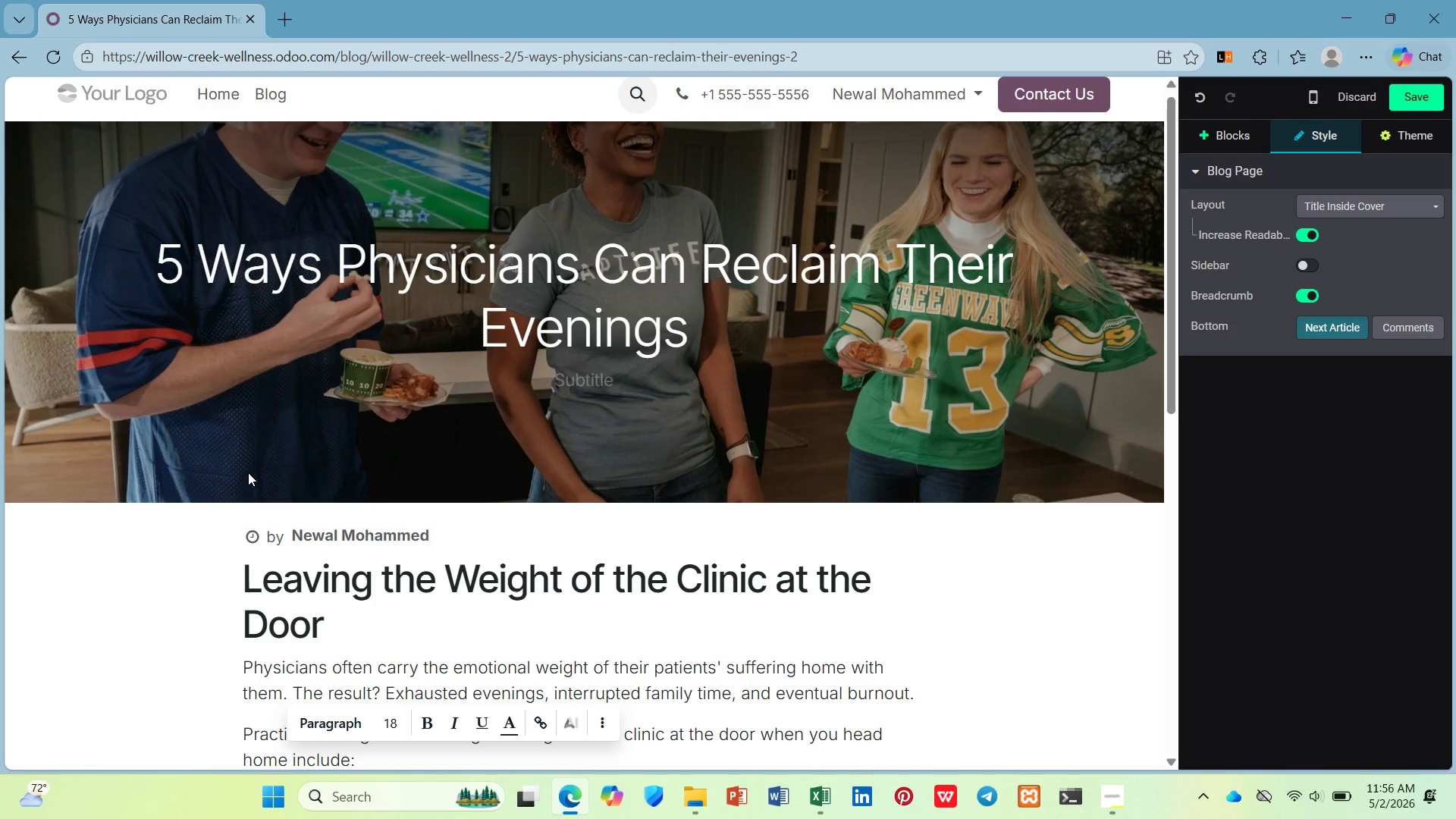 
 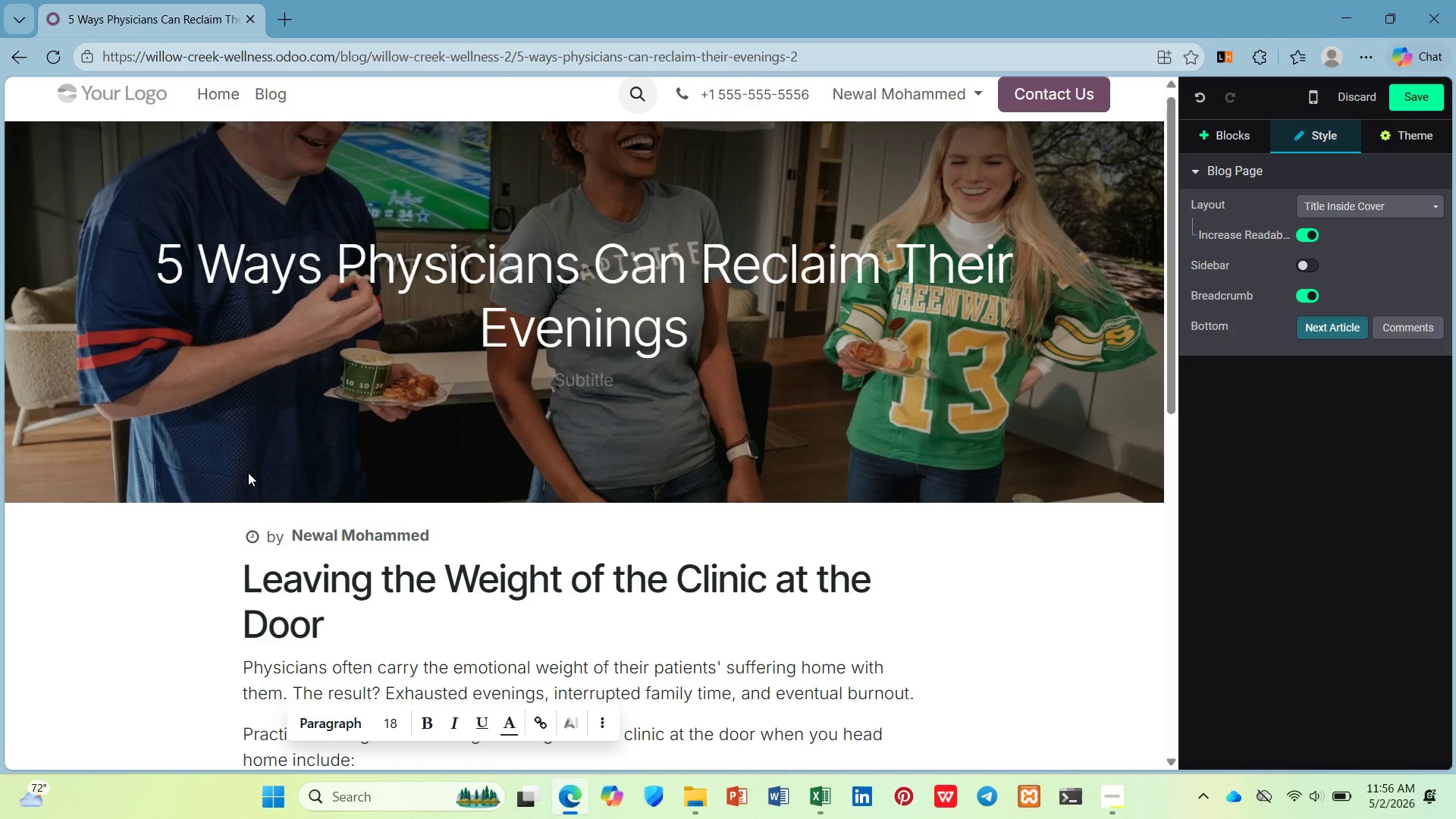 
key(Enter)
 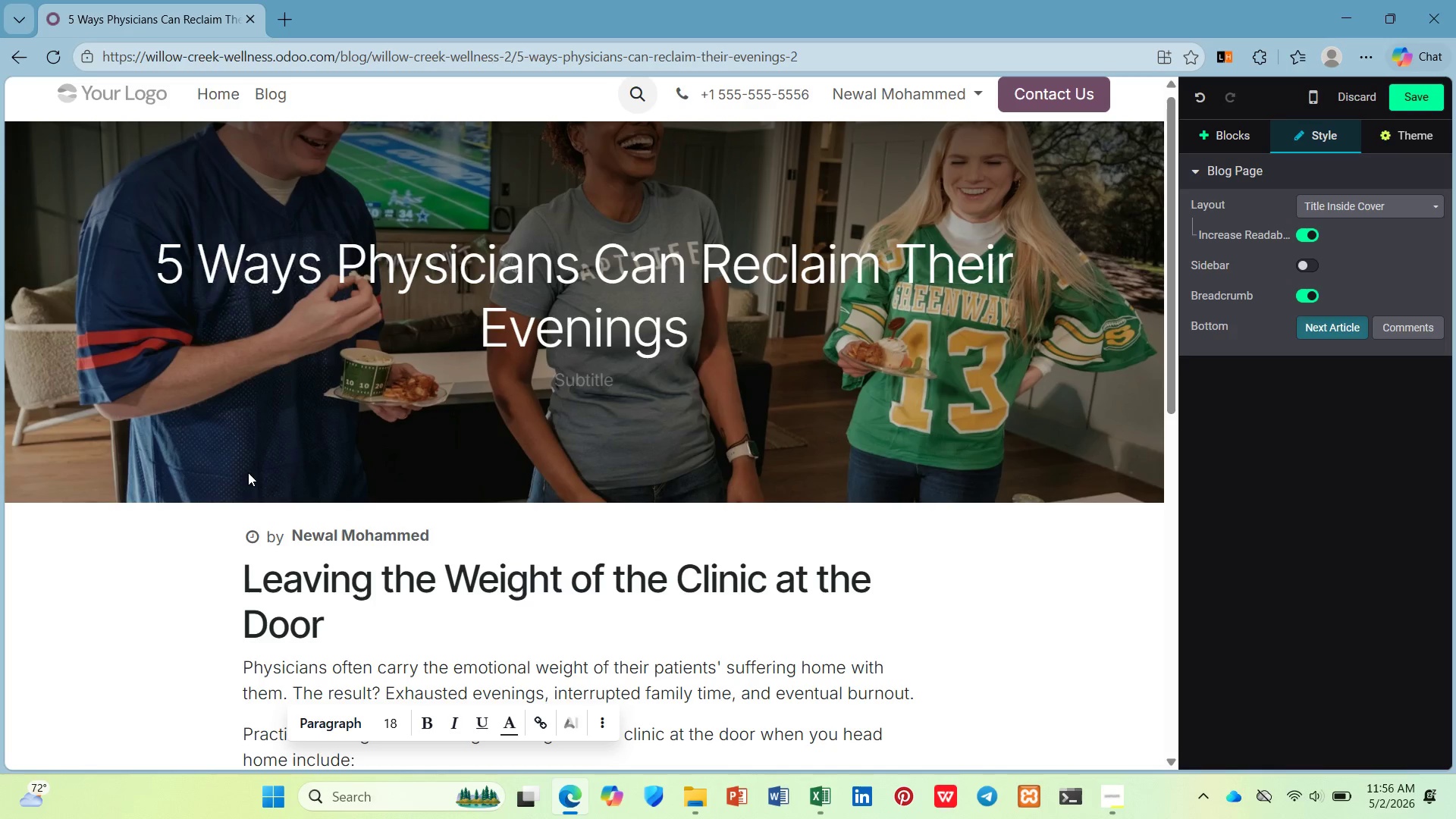 
scroll: coordinate [205, 556], scroll_direction: down, amount: 5.0
 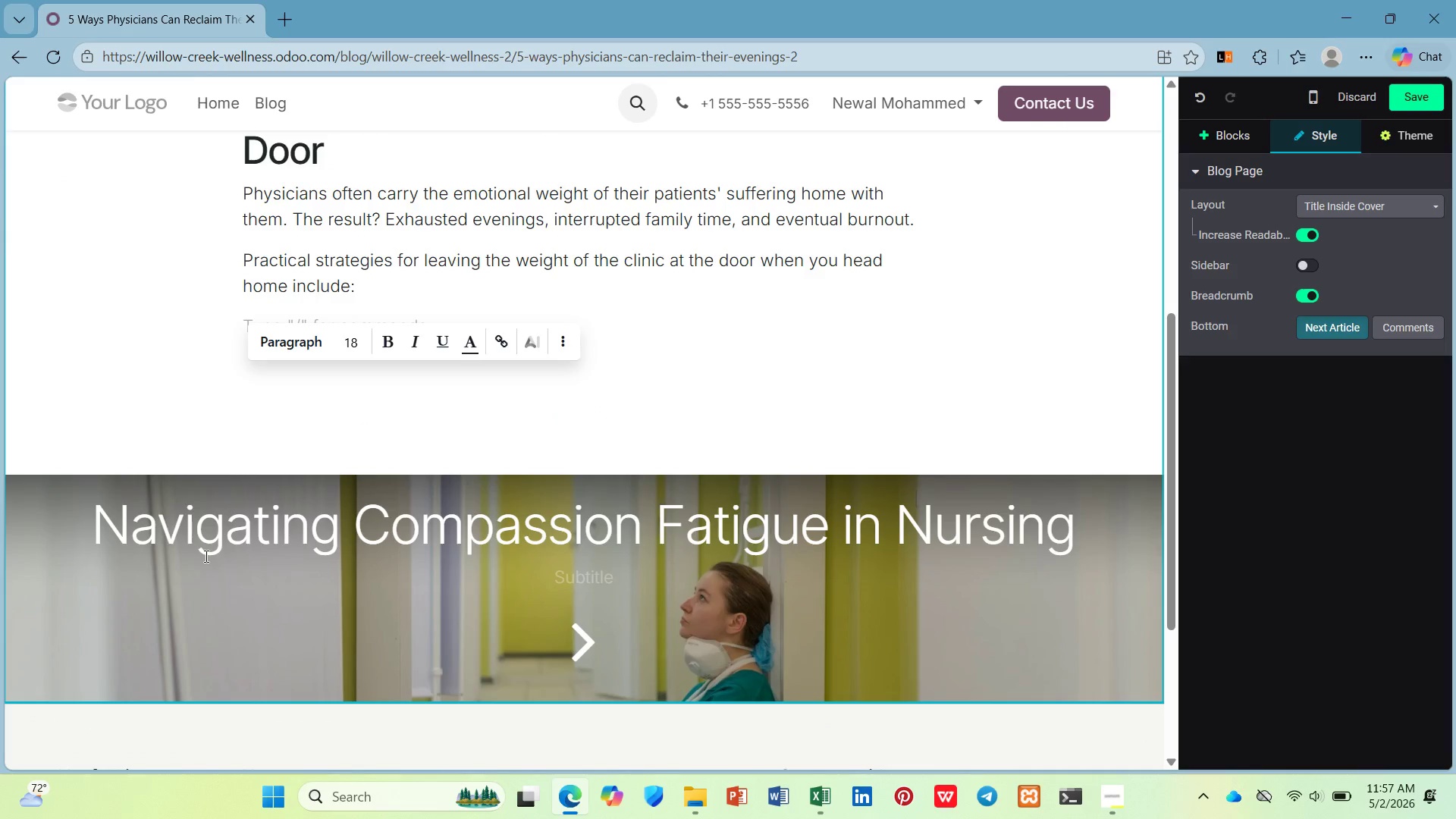 
type(/h2)
 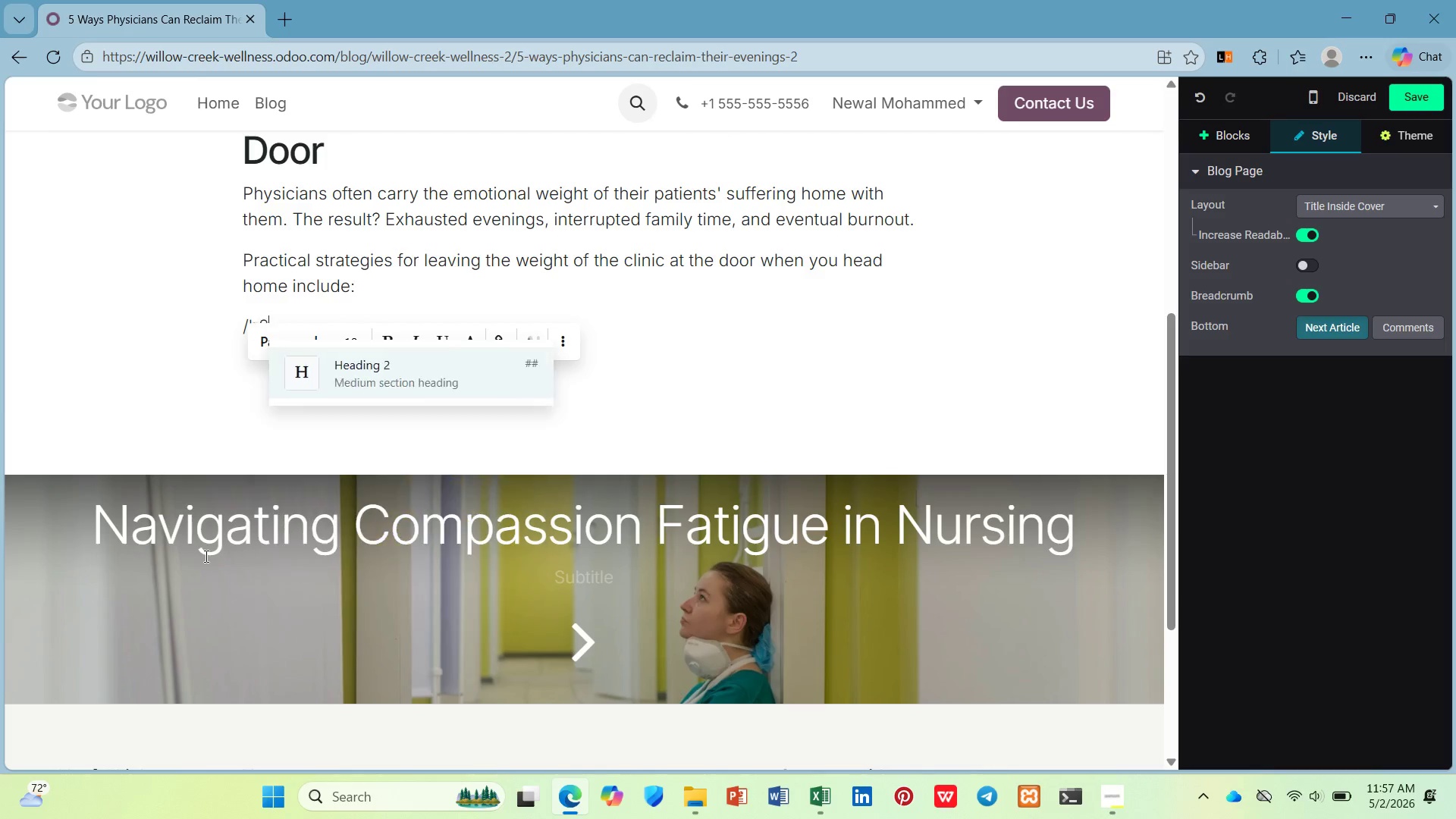 
key(Enter)
 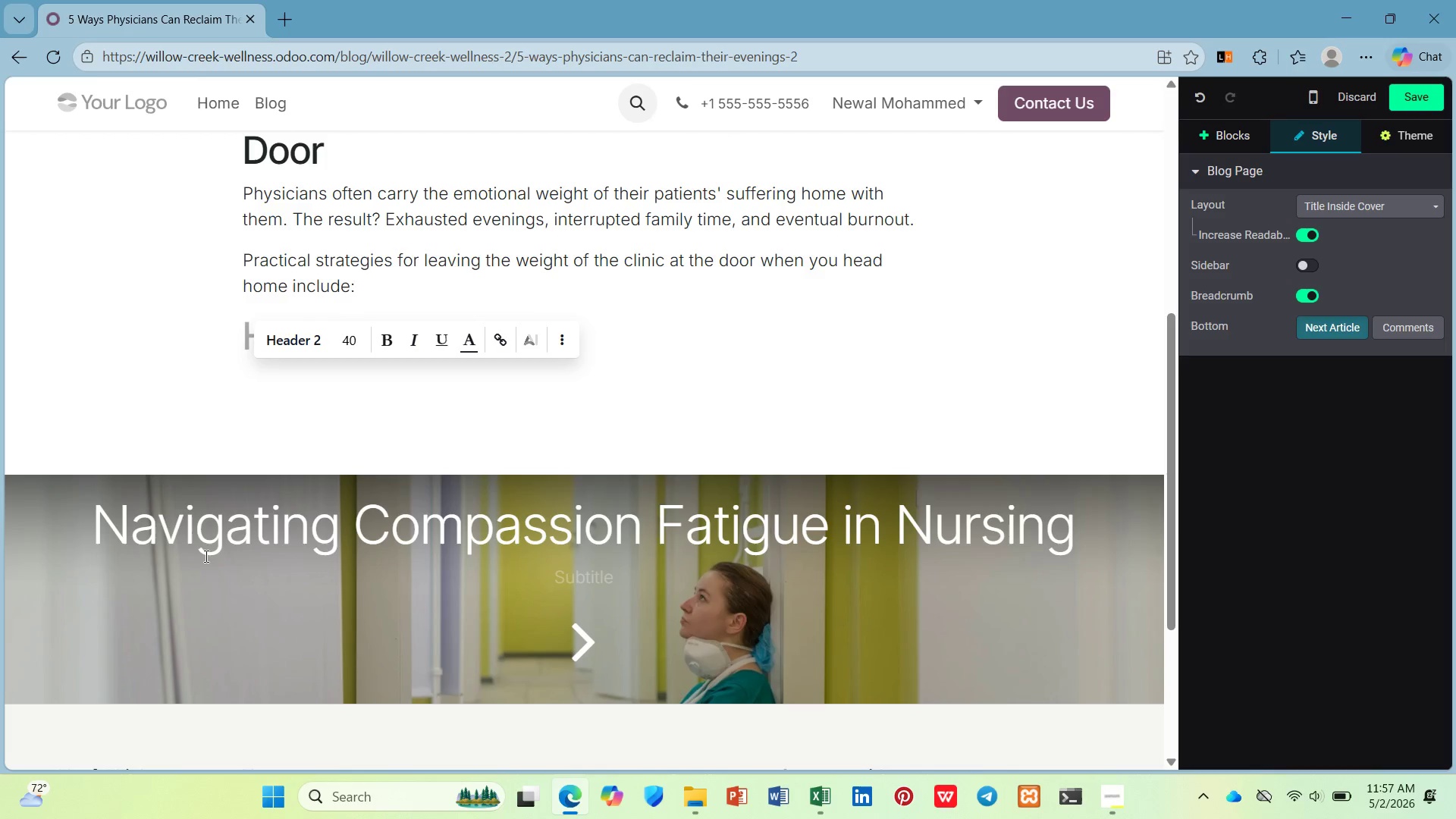 
key(5)
 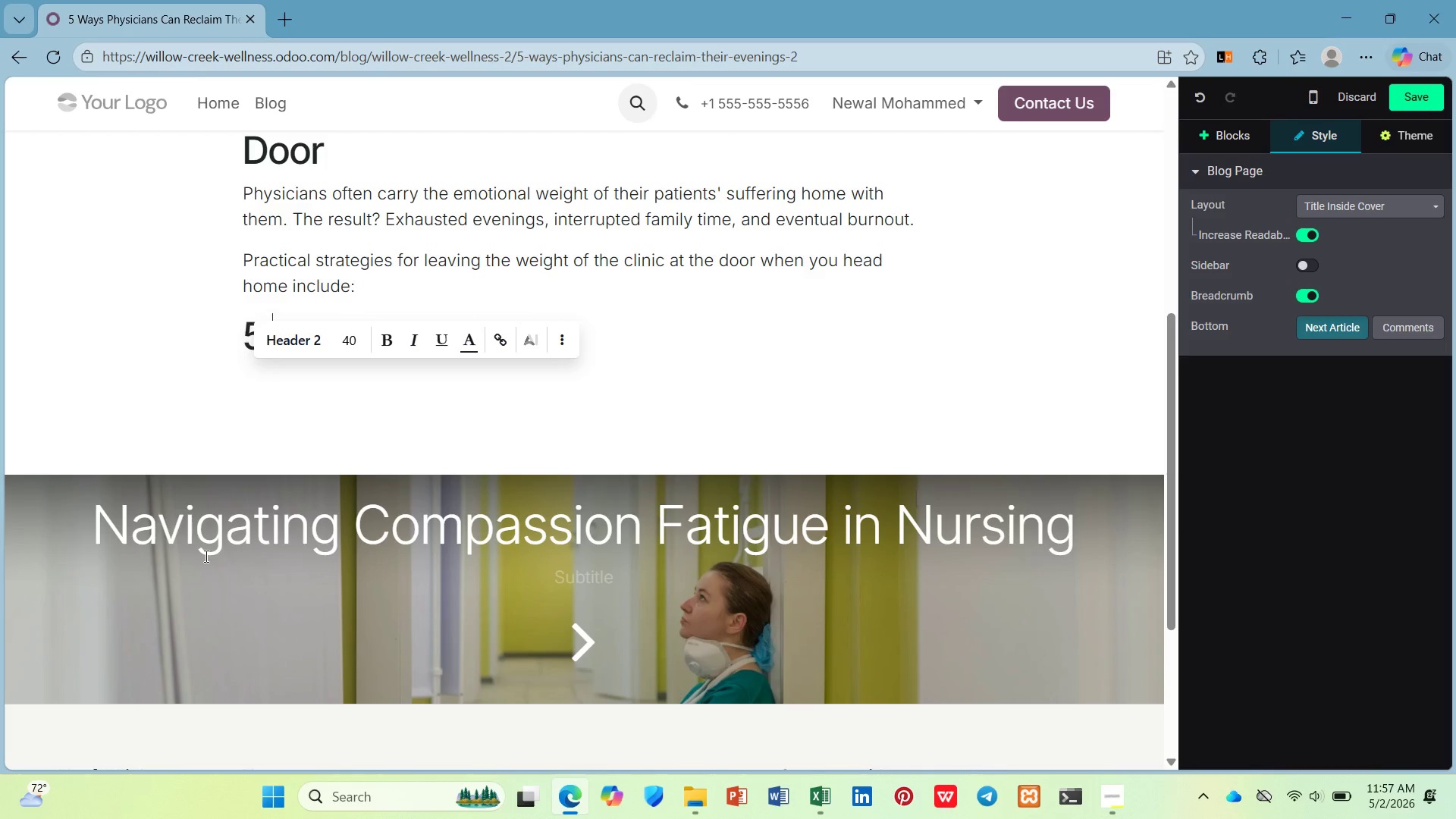 
key(Space)
 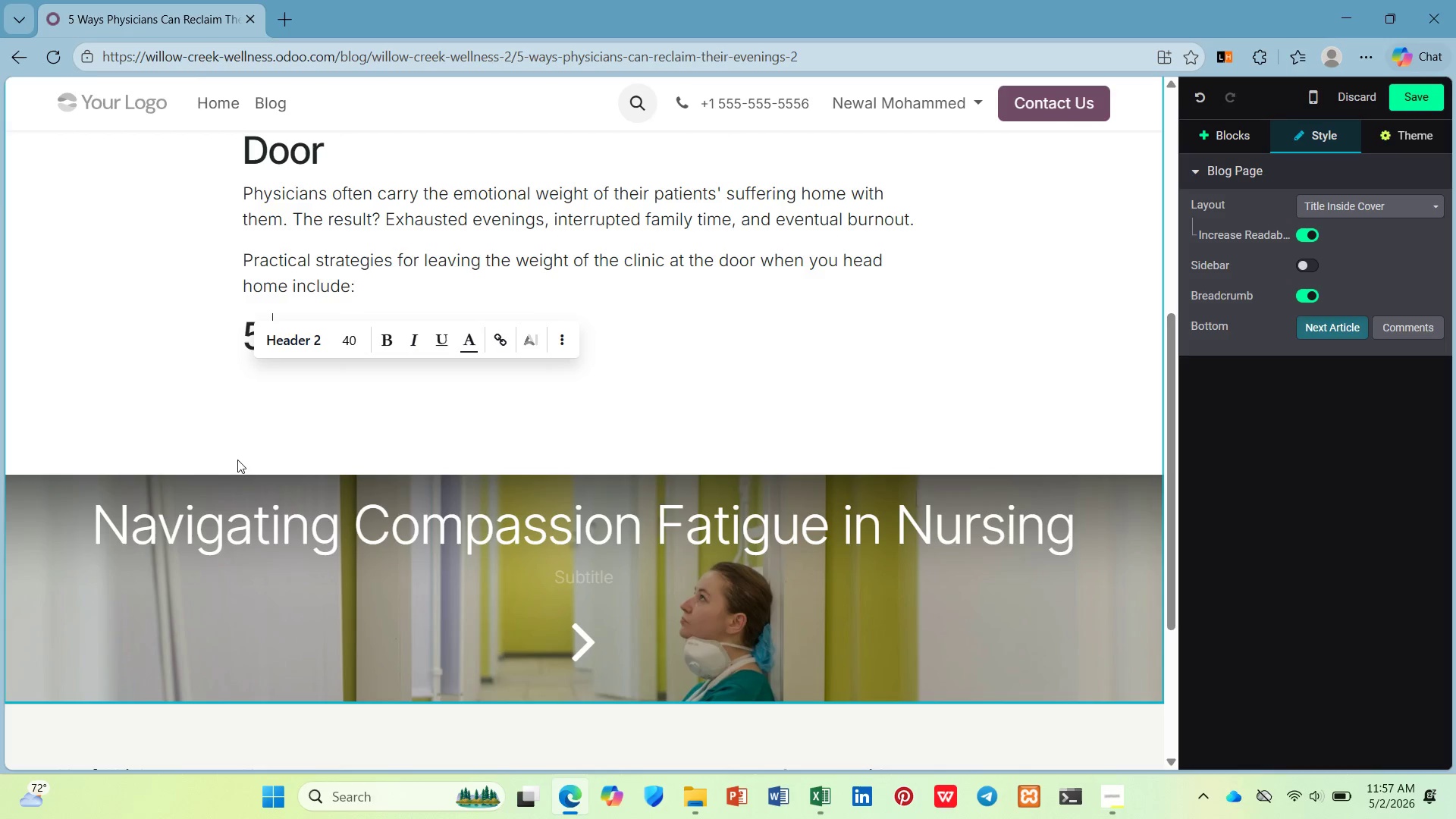 
left_click([264, 422])
 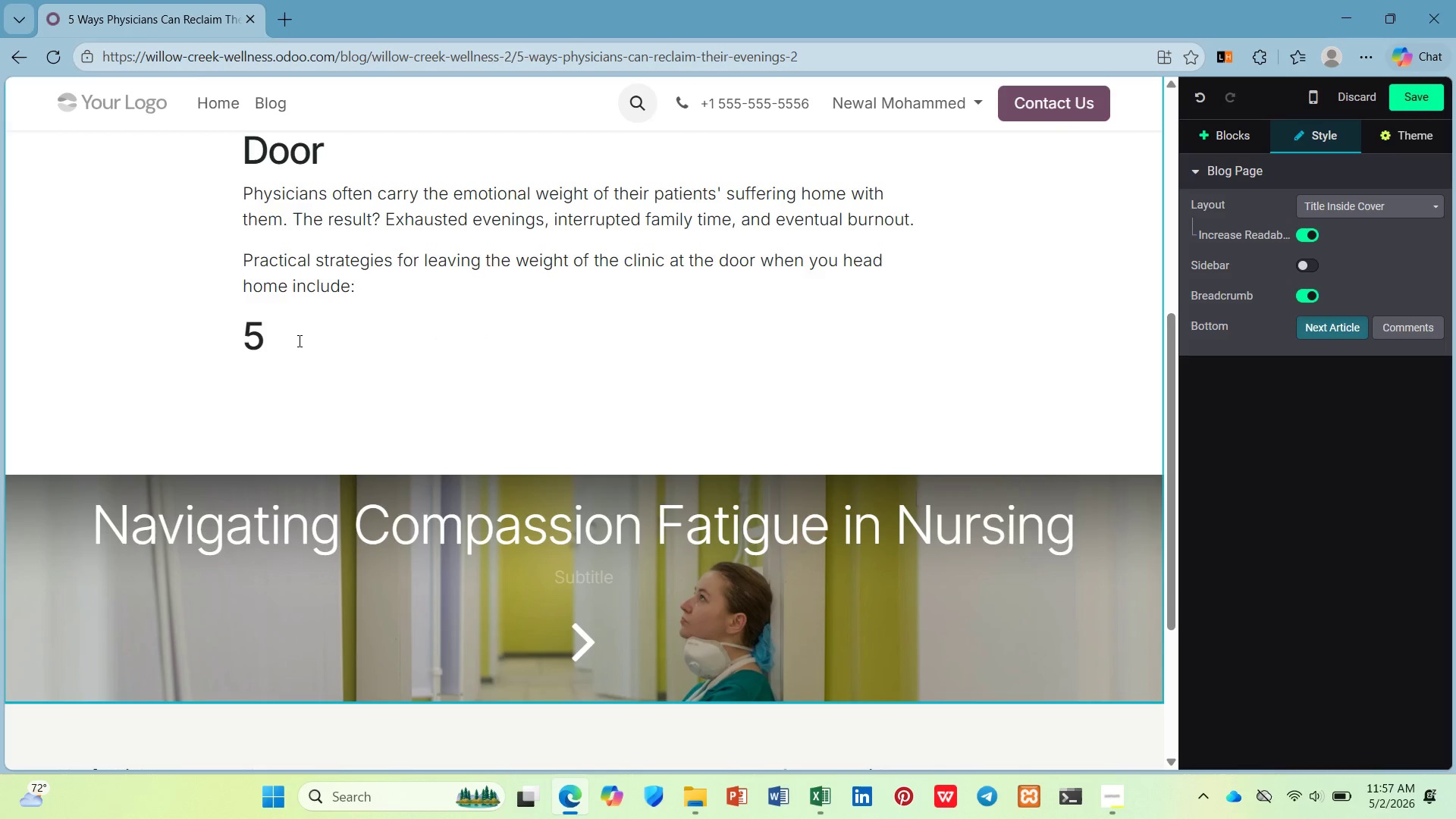 
left_click([298, 340])
 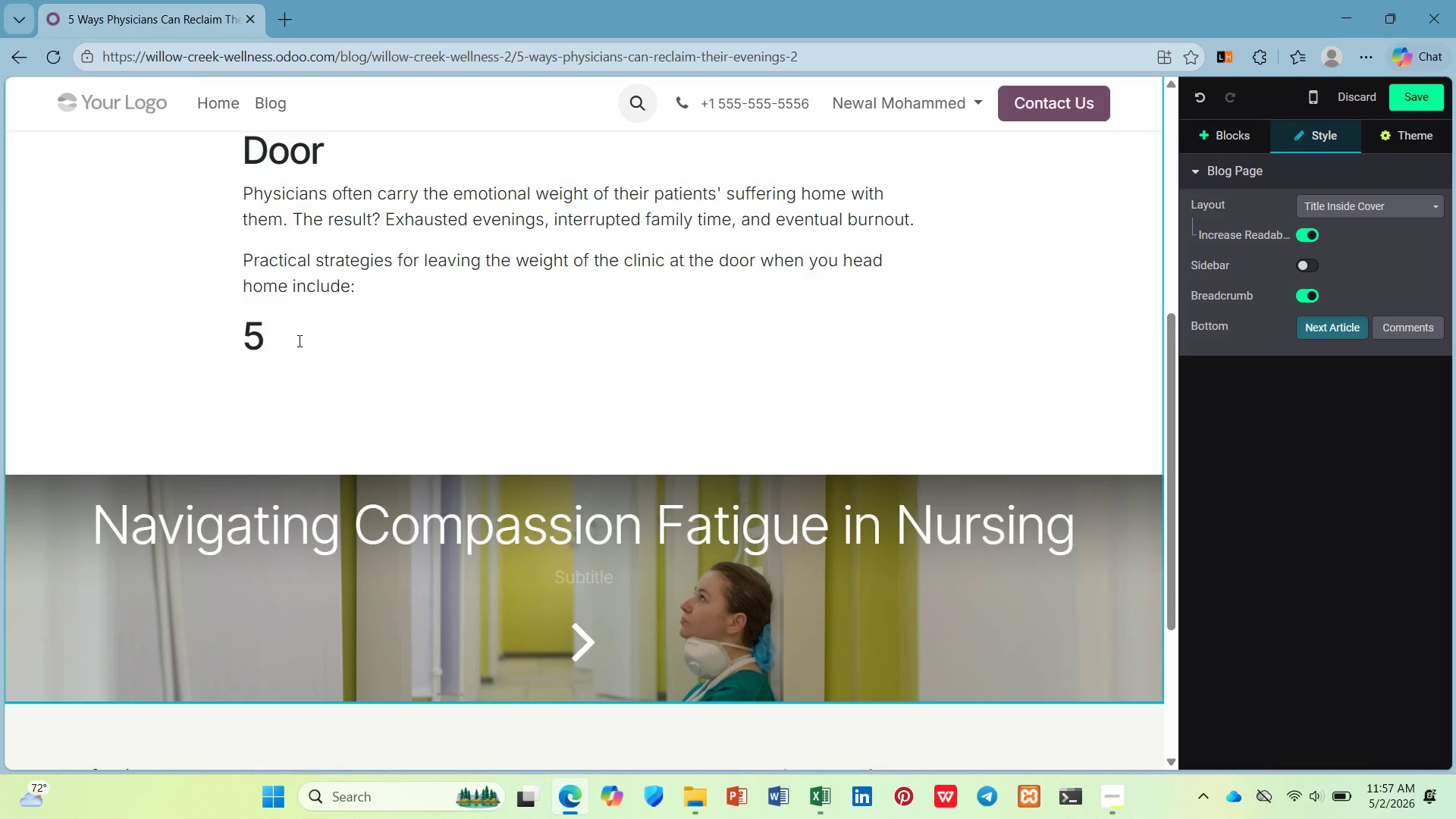 
left_click([298, 340])
 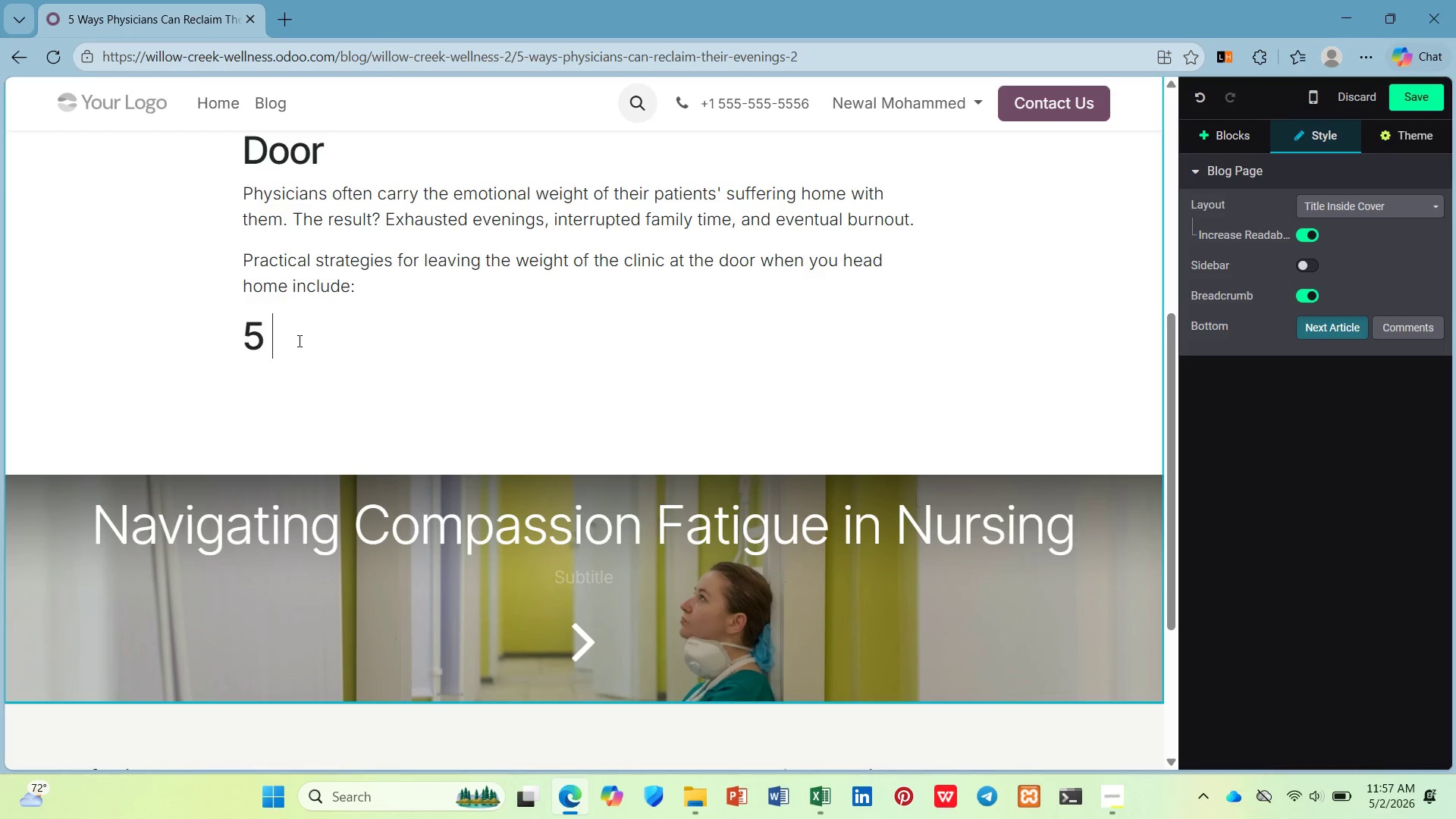 
type(Evidence-Bases)
key(Backspace)
type(d Strategies)
 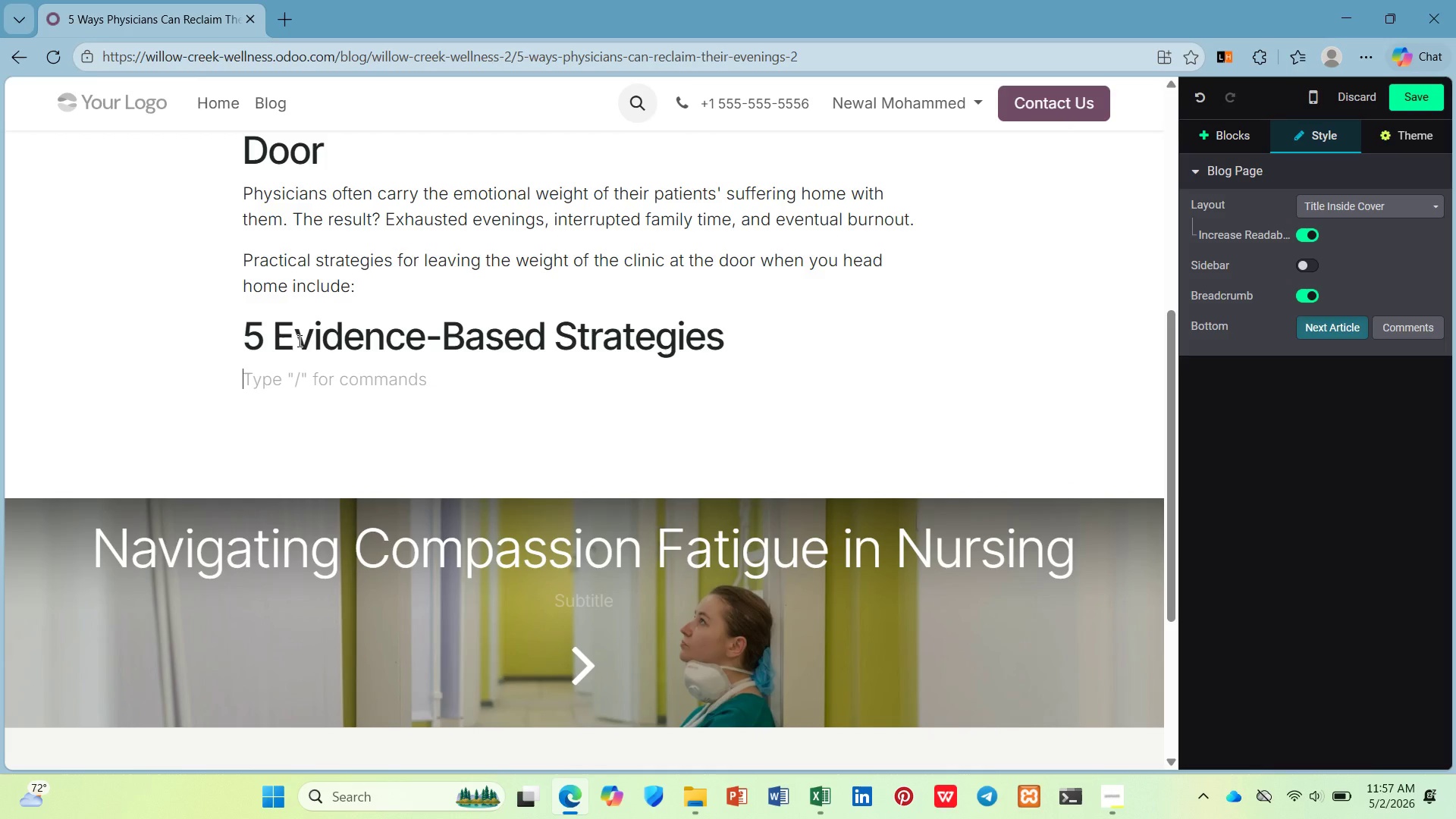 
 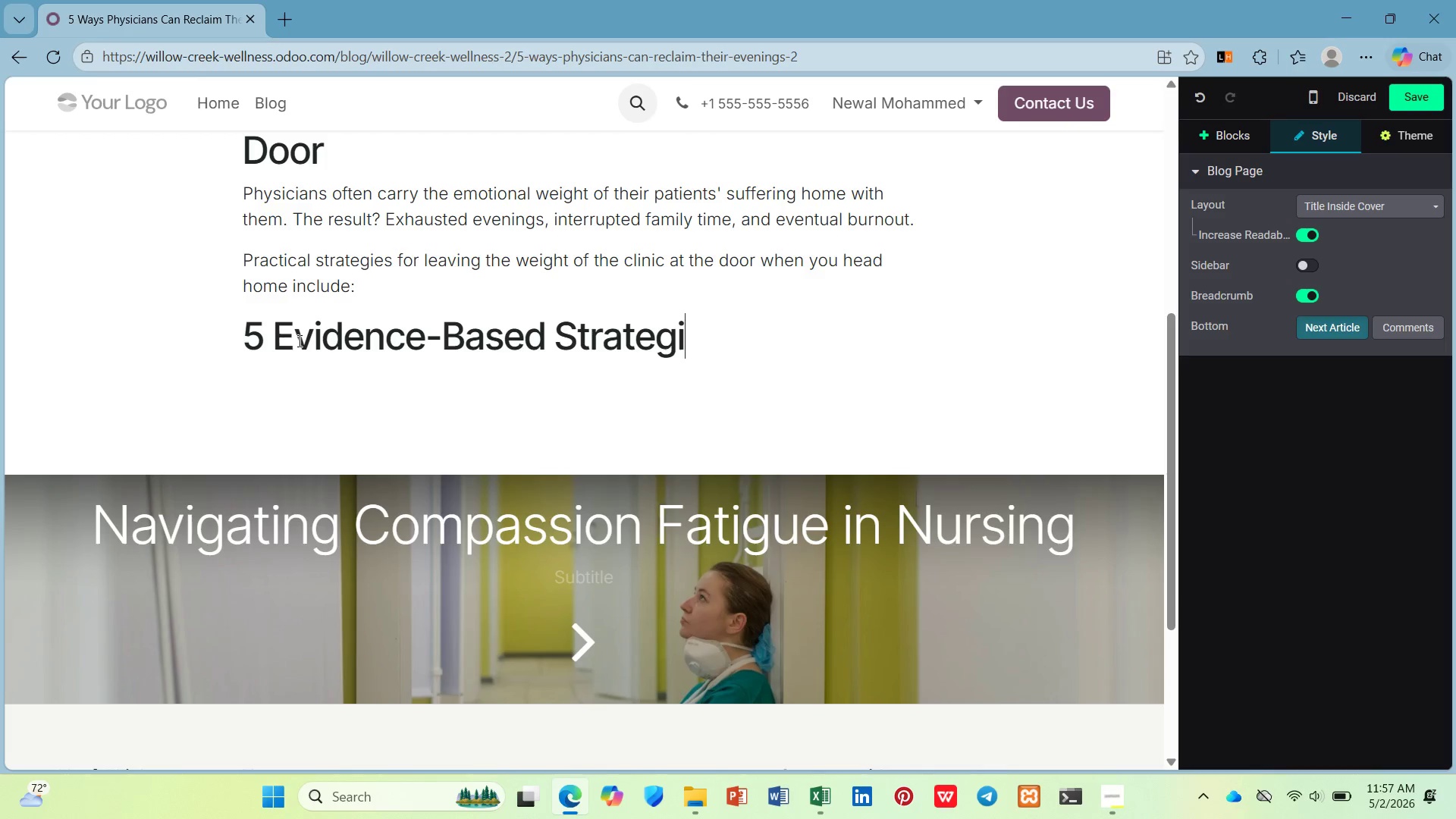 
key(Enter)
 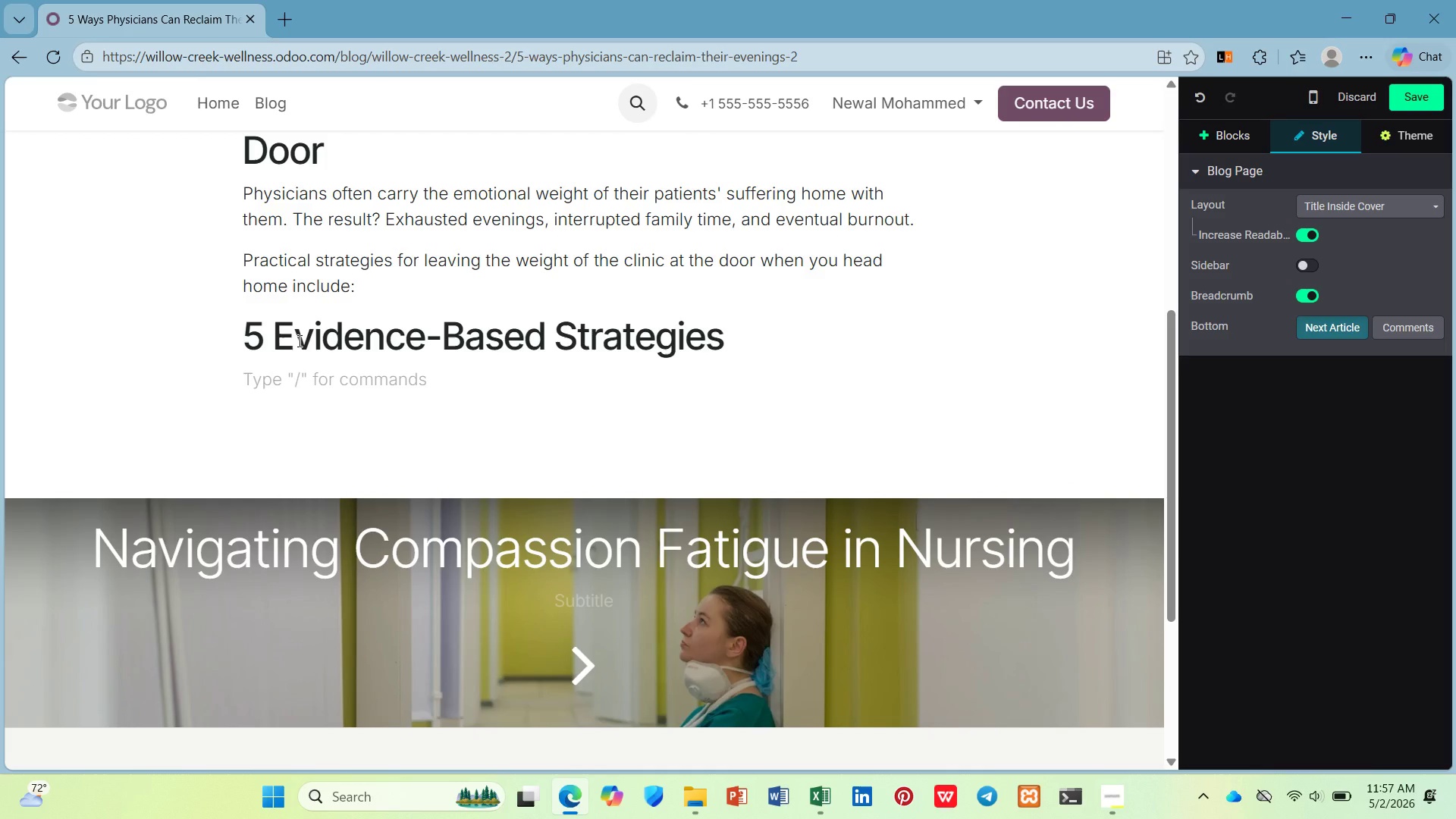 
hold_key(key=ShiftLeft, duration=0.34)
 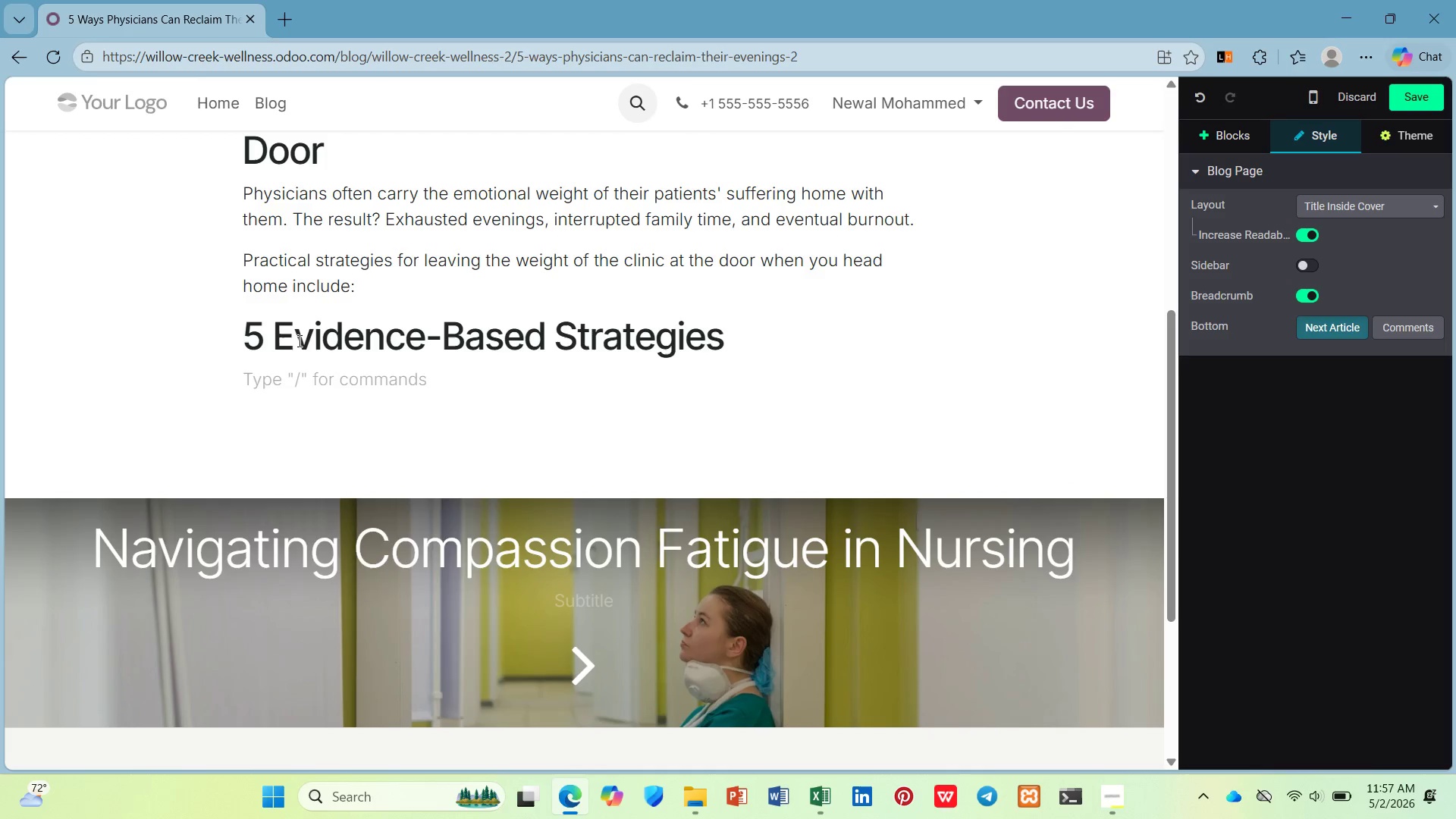 
type(/ul)
 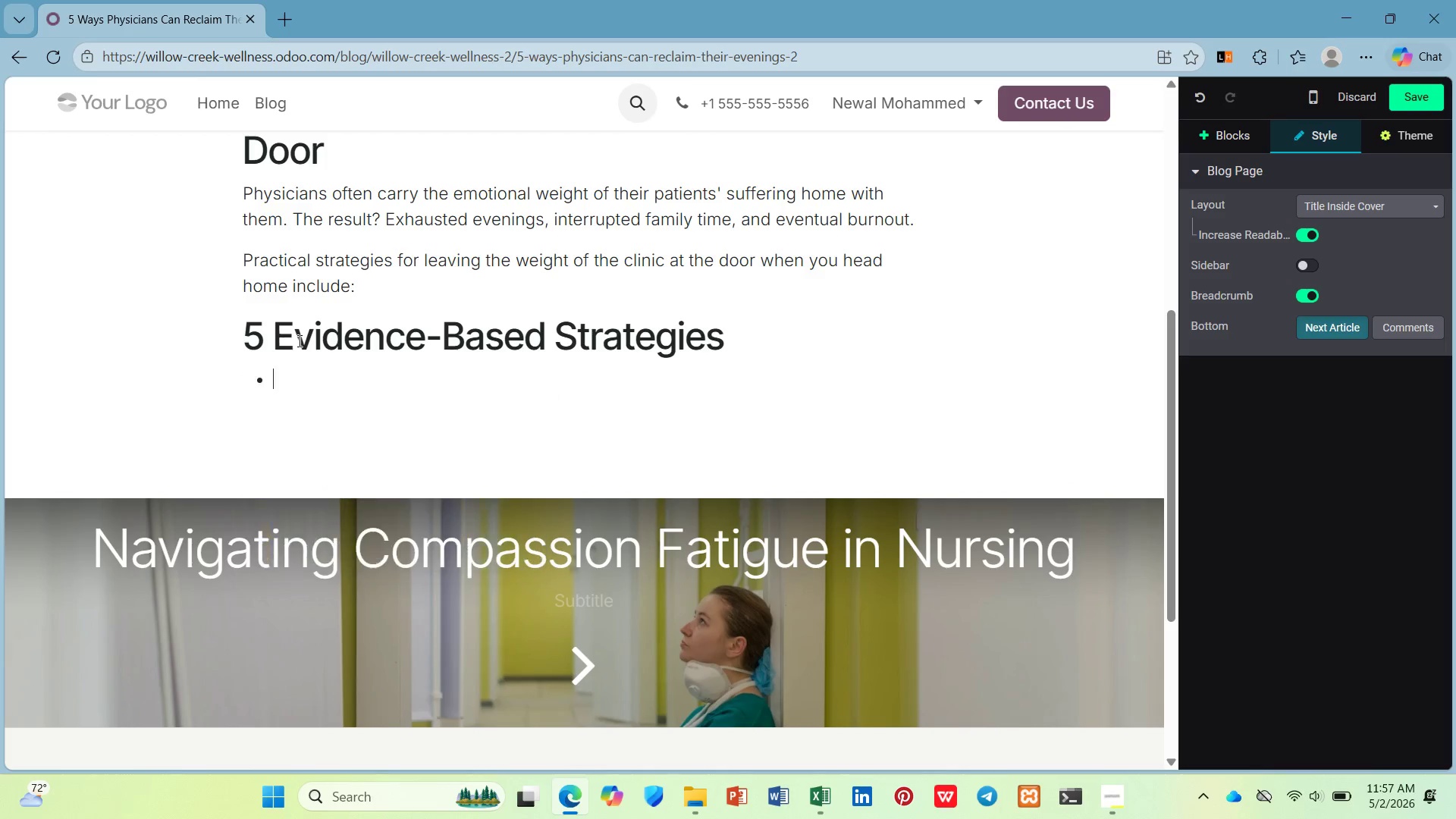 
key(Enter)
 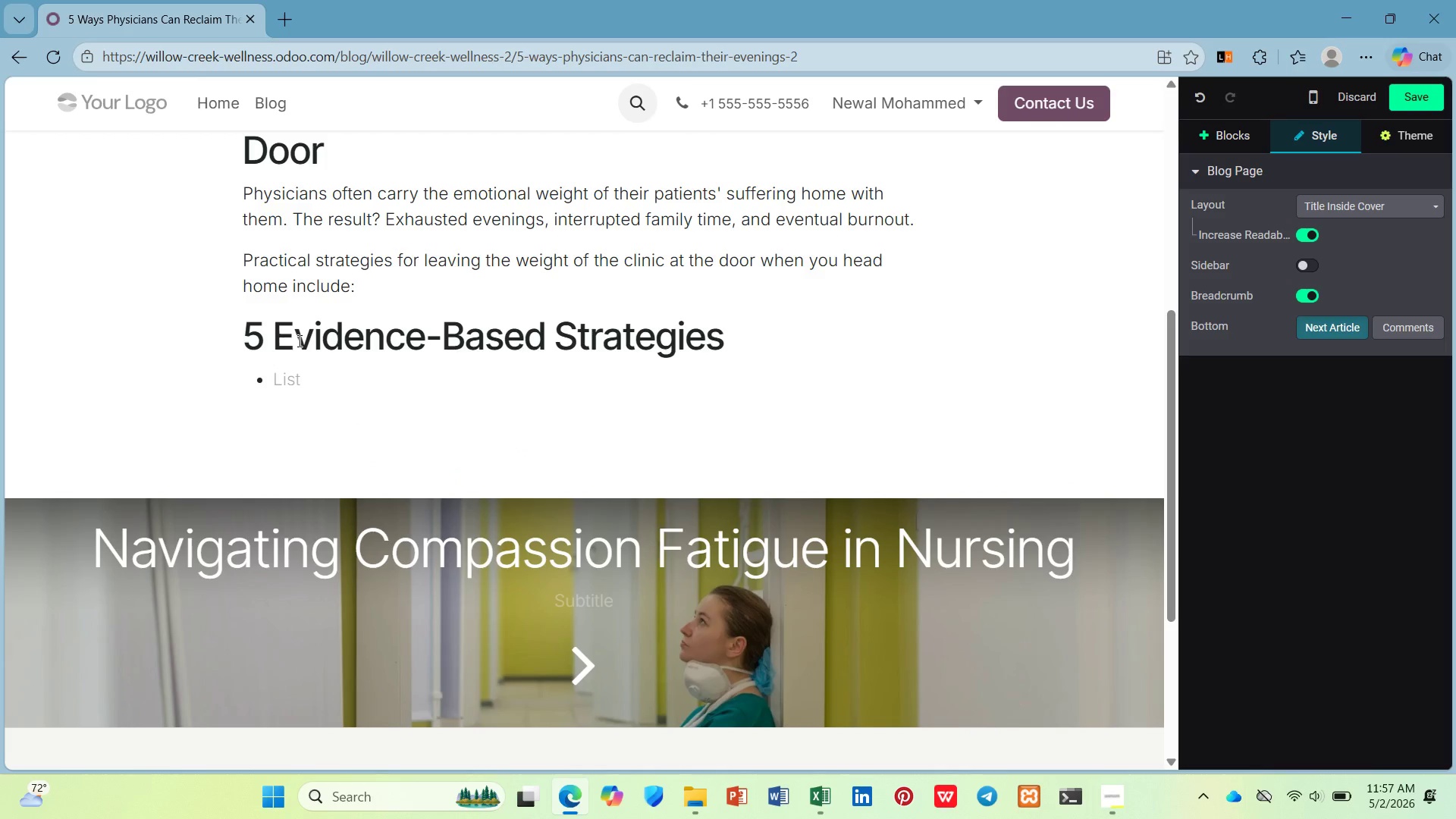 
key(Control+B)
 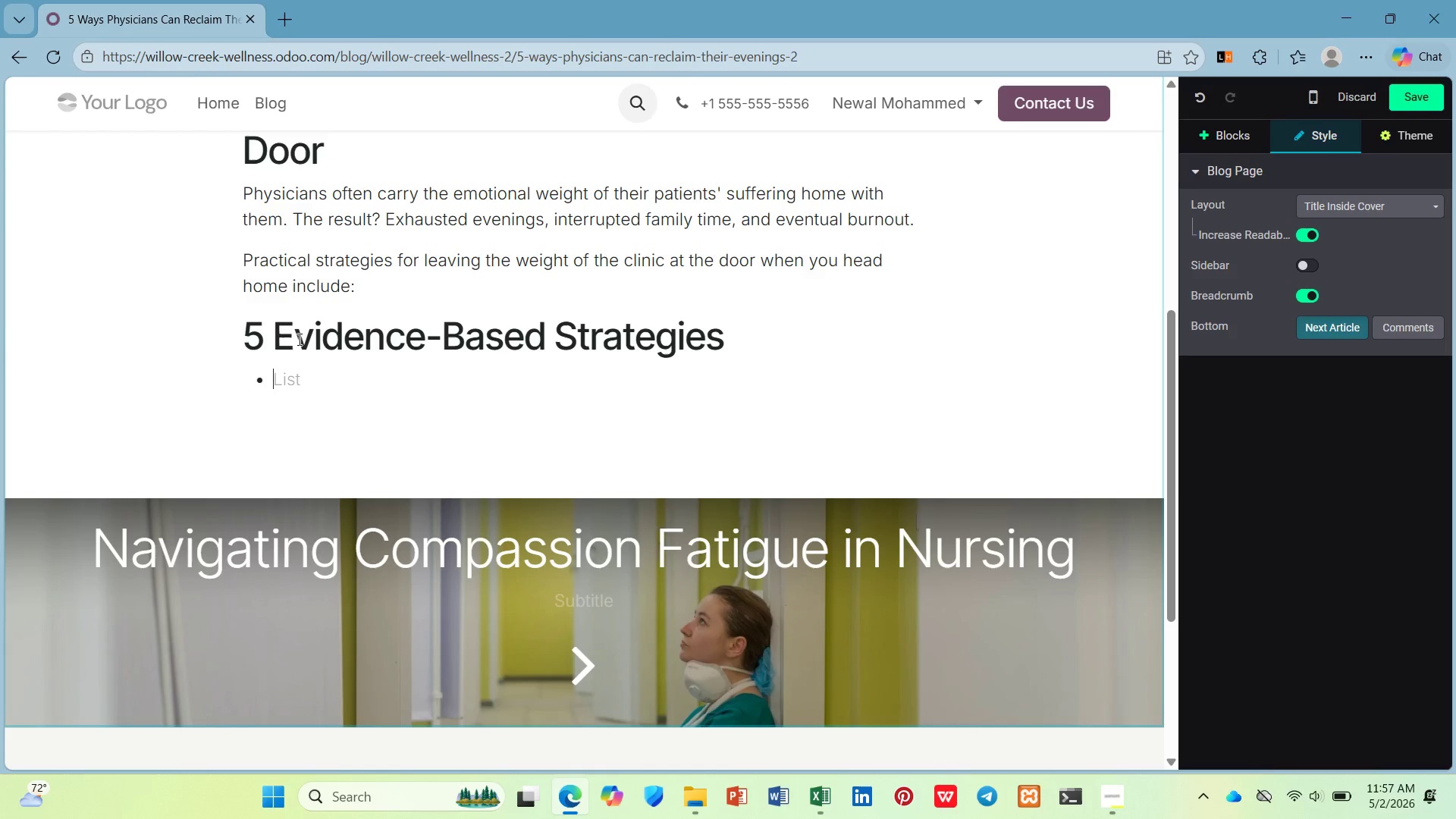 
type(The Decompression Drive: )
 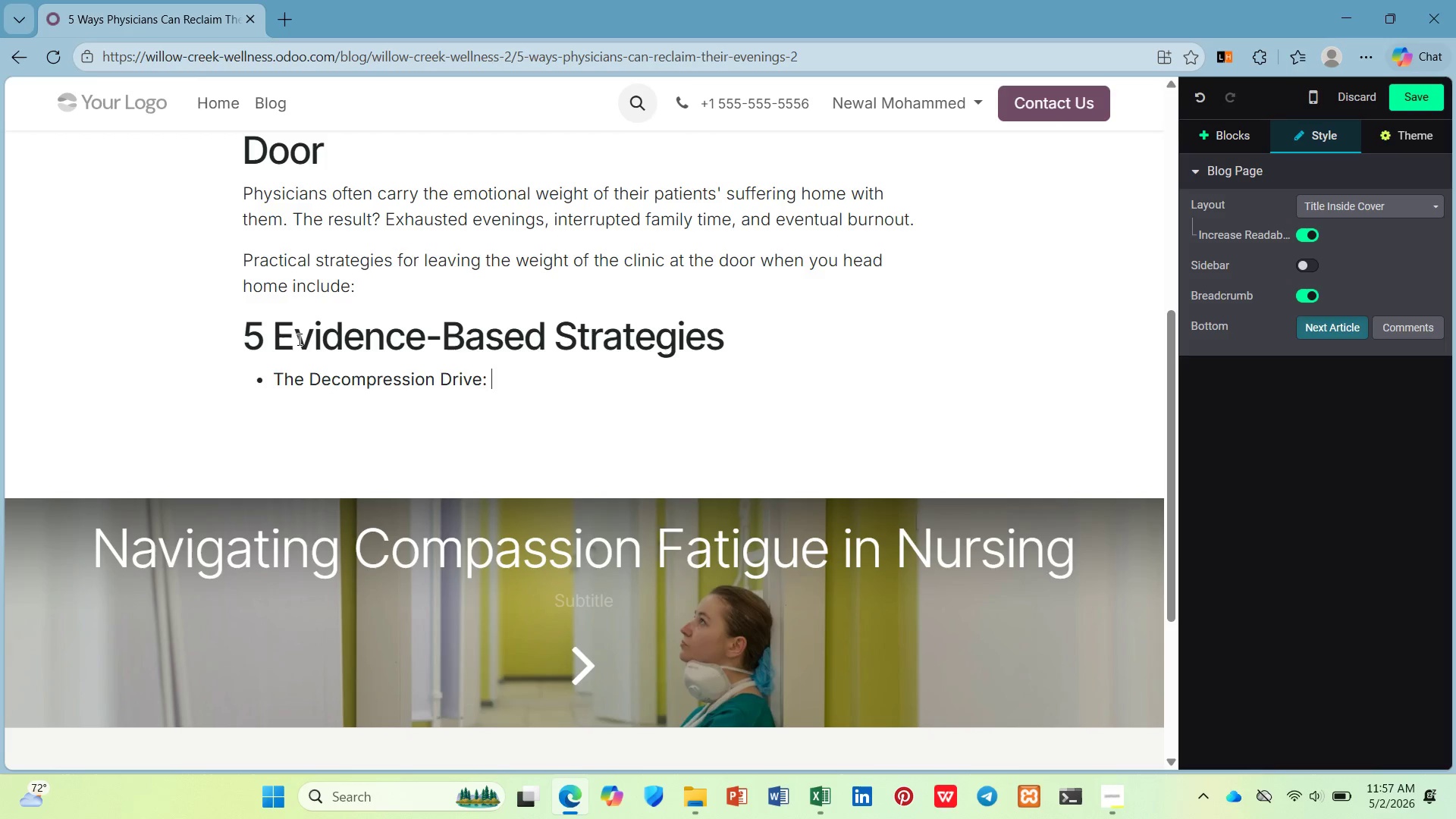 
key(Control+B)
 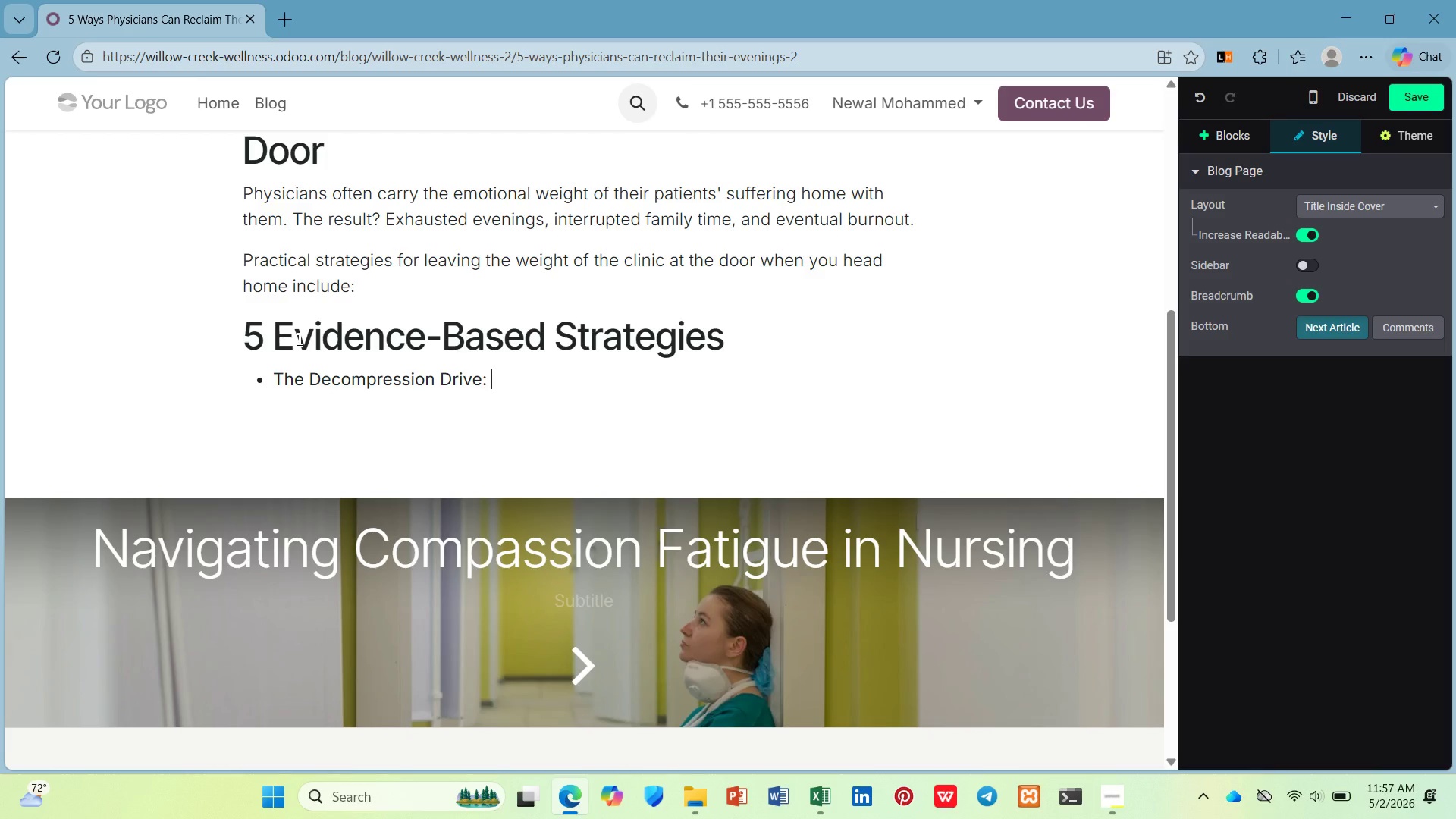 
hold_key(key=ShiftLeft, duration=0.66)
 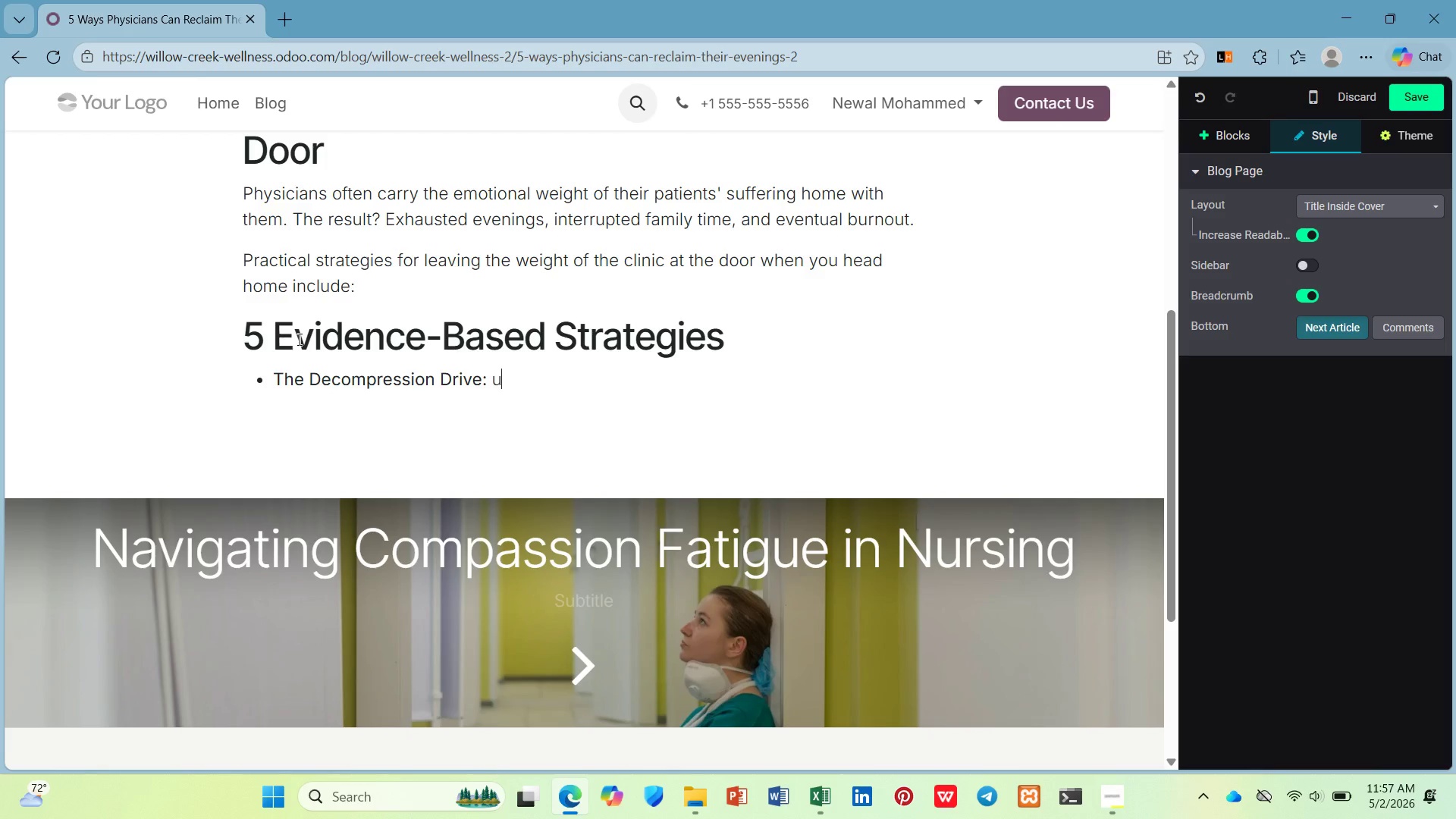 
type(use )
key(Backspace)
key(Backspace)
key(Backspace)
key(Backspace)
 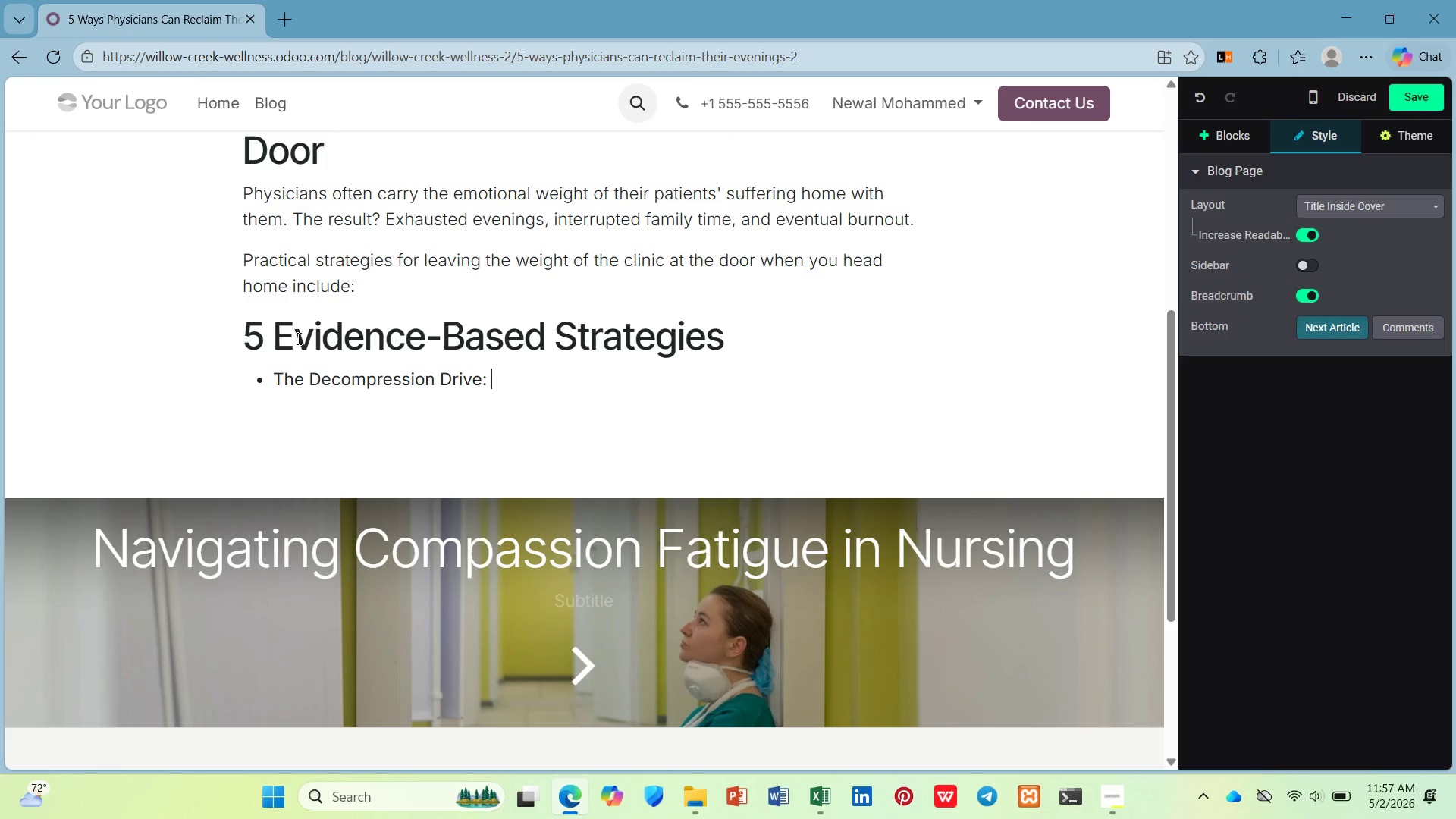 
type(Use t)
key(Backspace)
key(Backspace)
key(Backspace)
key(Backspace)
key(Backspace)
 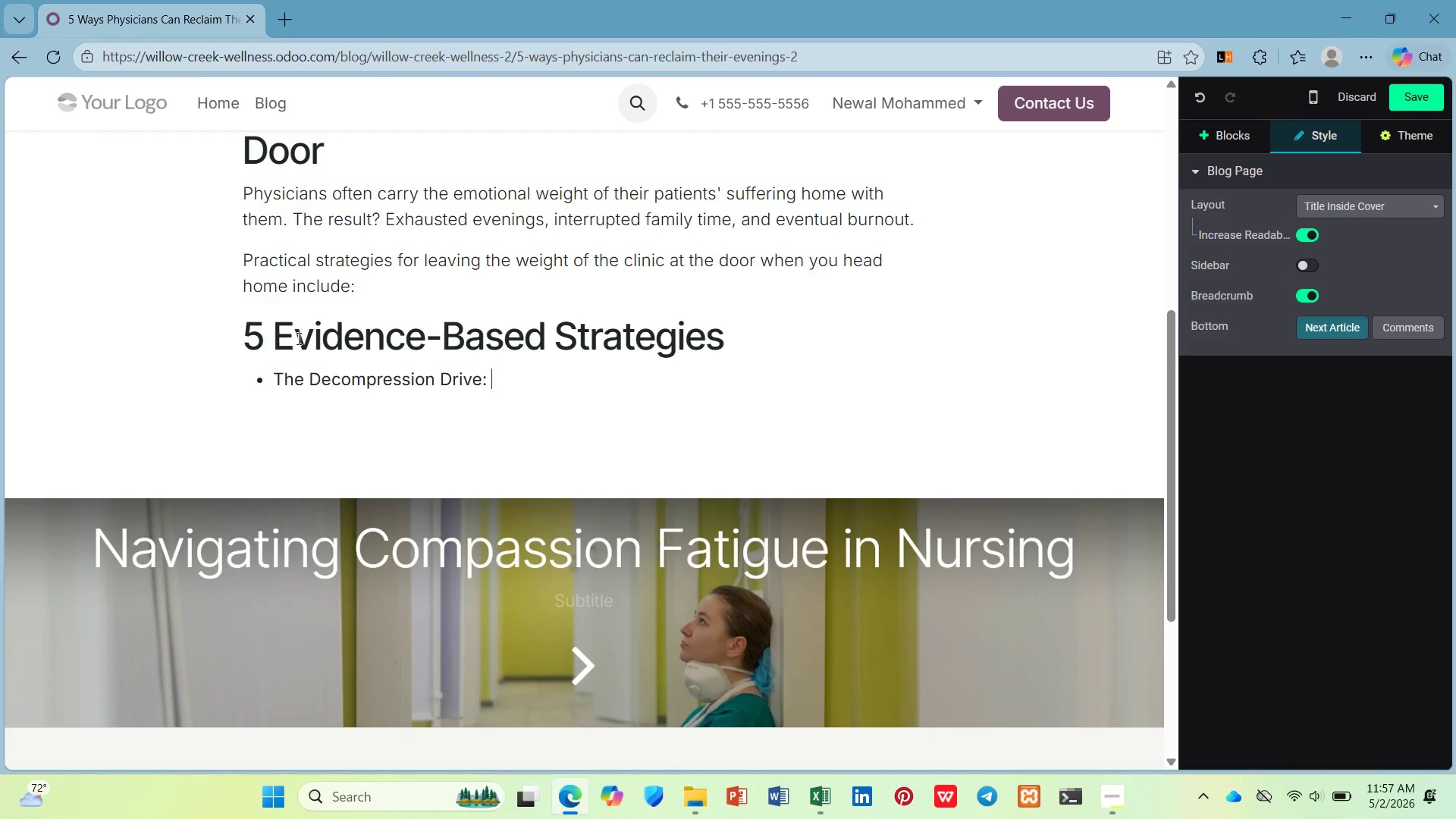 
key(Control+B)
 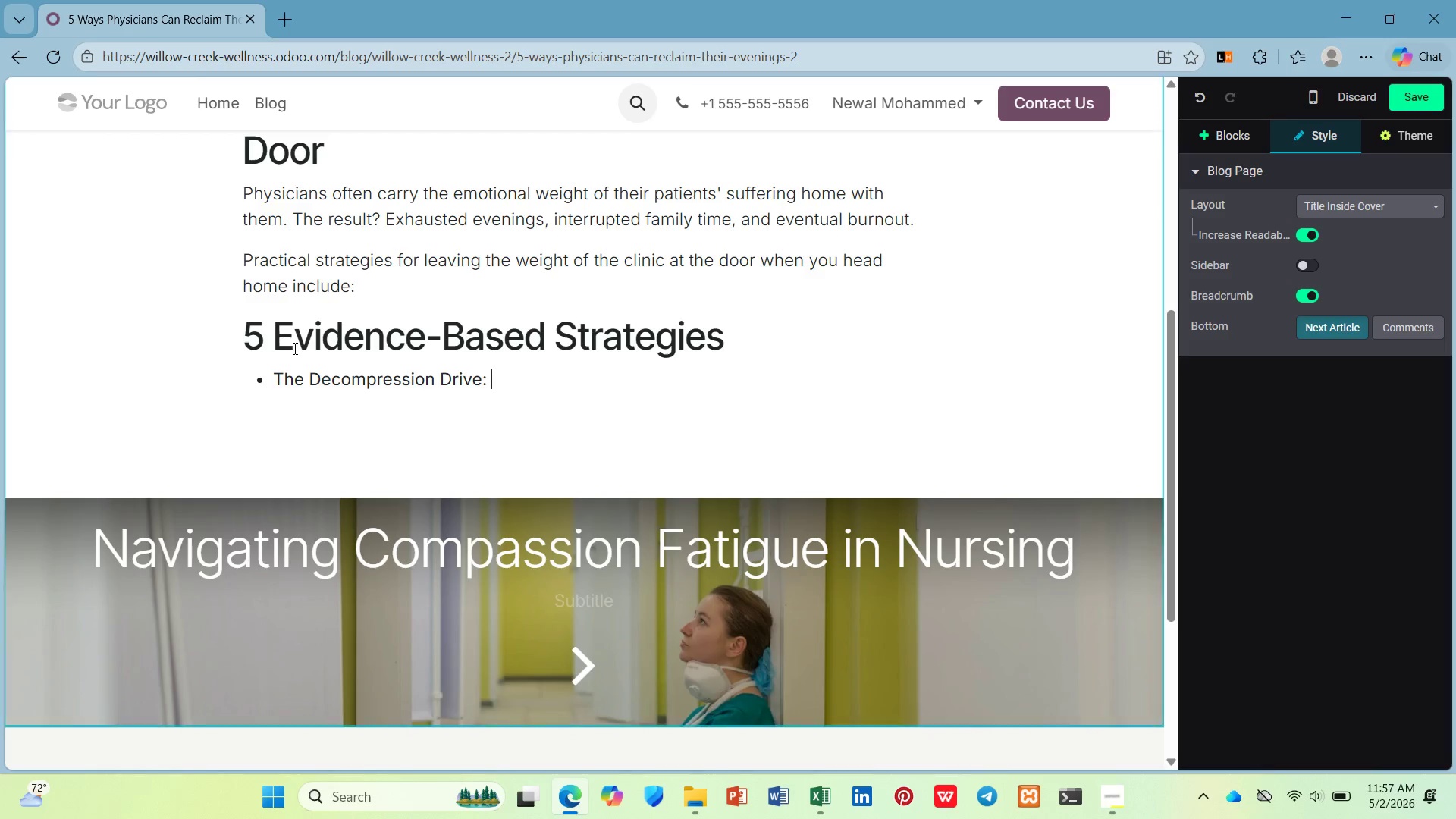 
key(Shift+Y)
 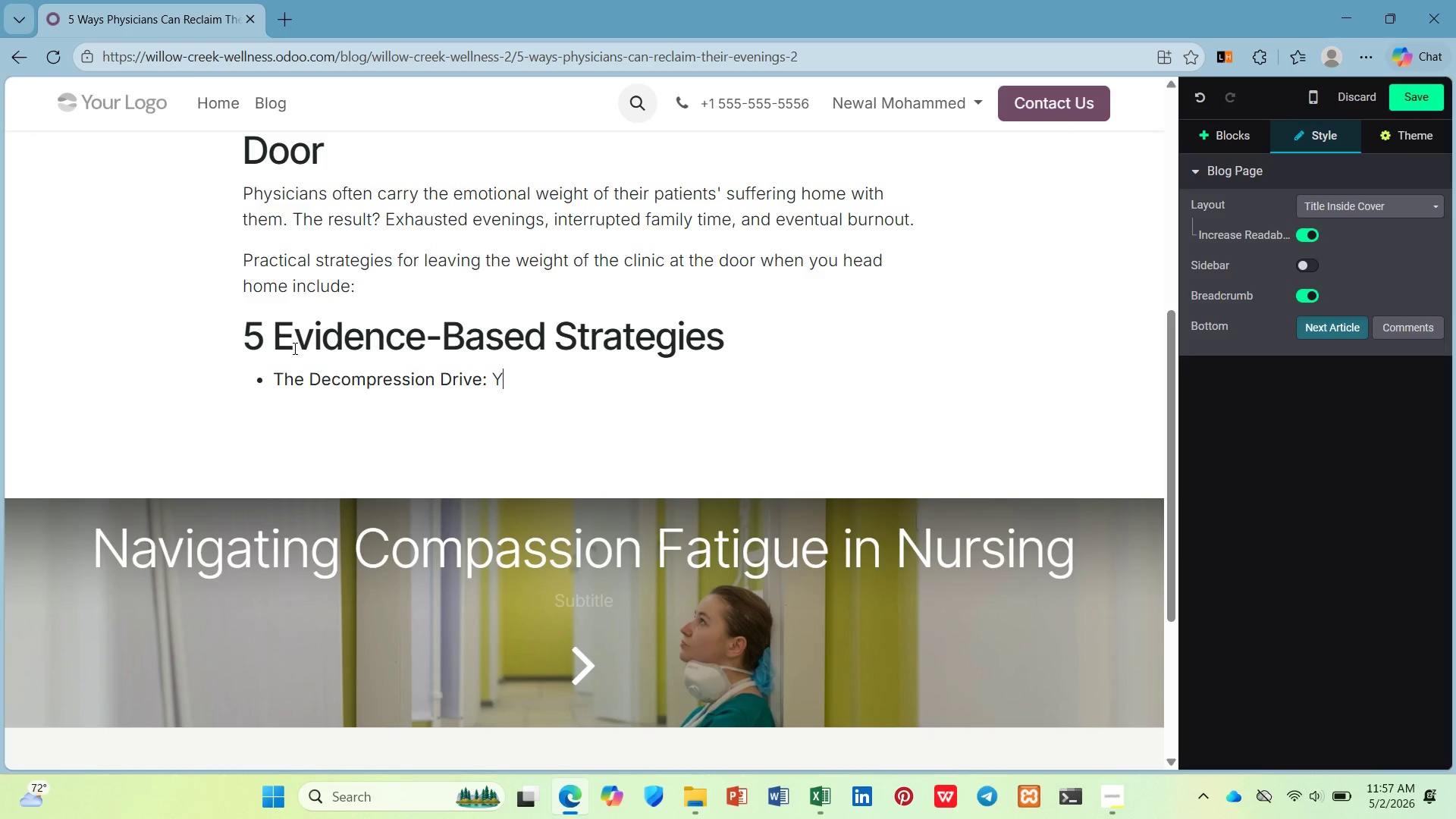 
key(Shift+ShiftLeft)
 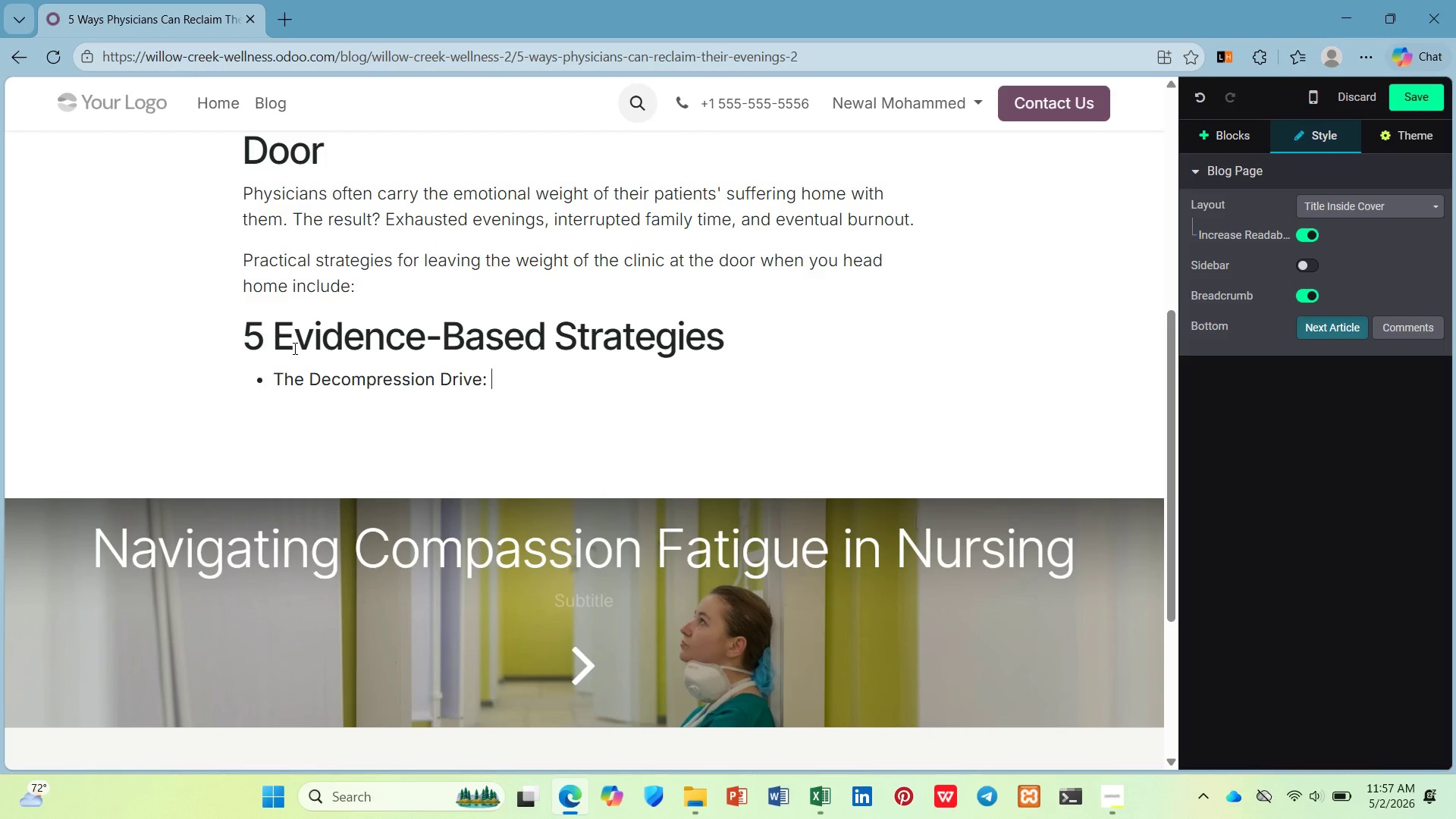 
key(Backspace)
 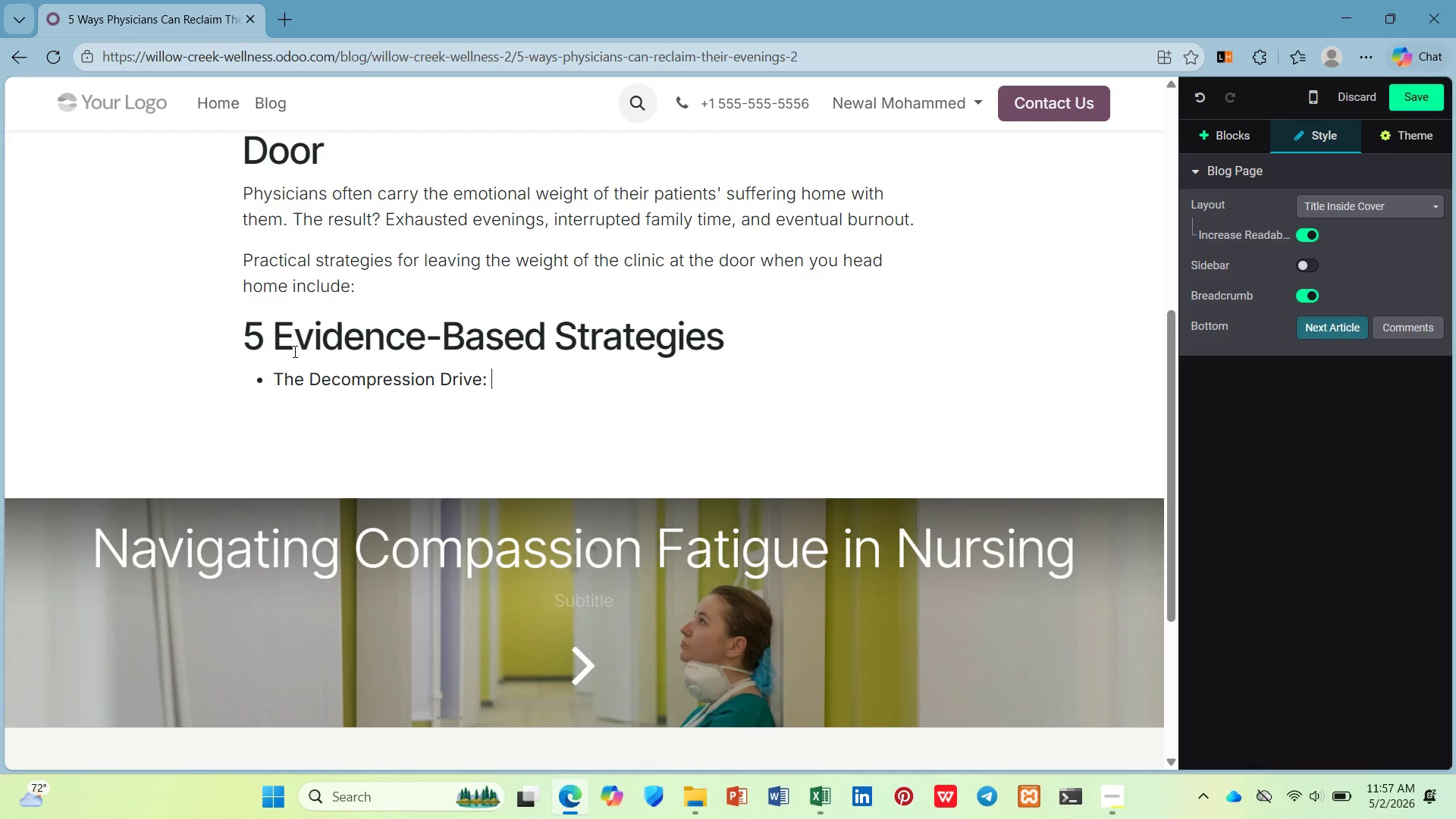 
type(Use )
key(Backspace)
key(Backspace)
key(Backspace)
key(Backspace)
 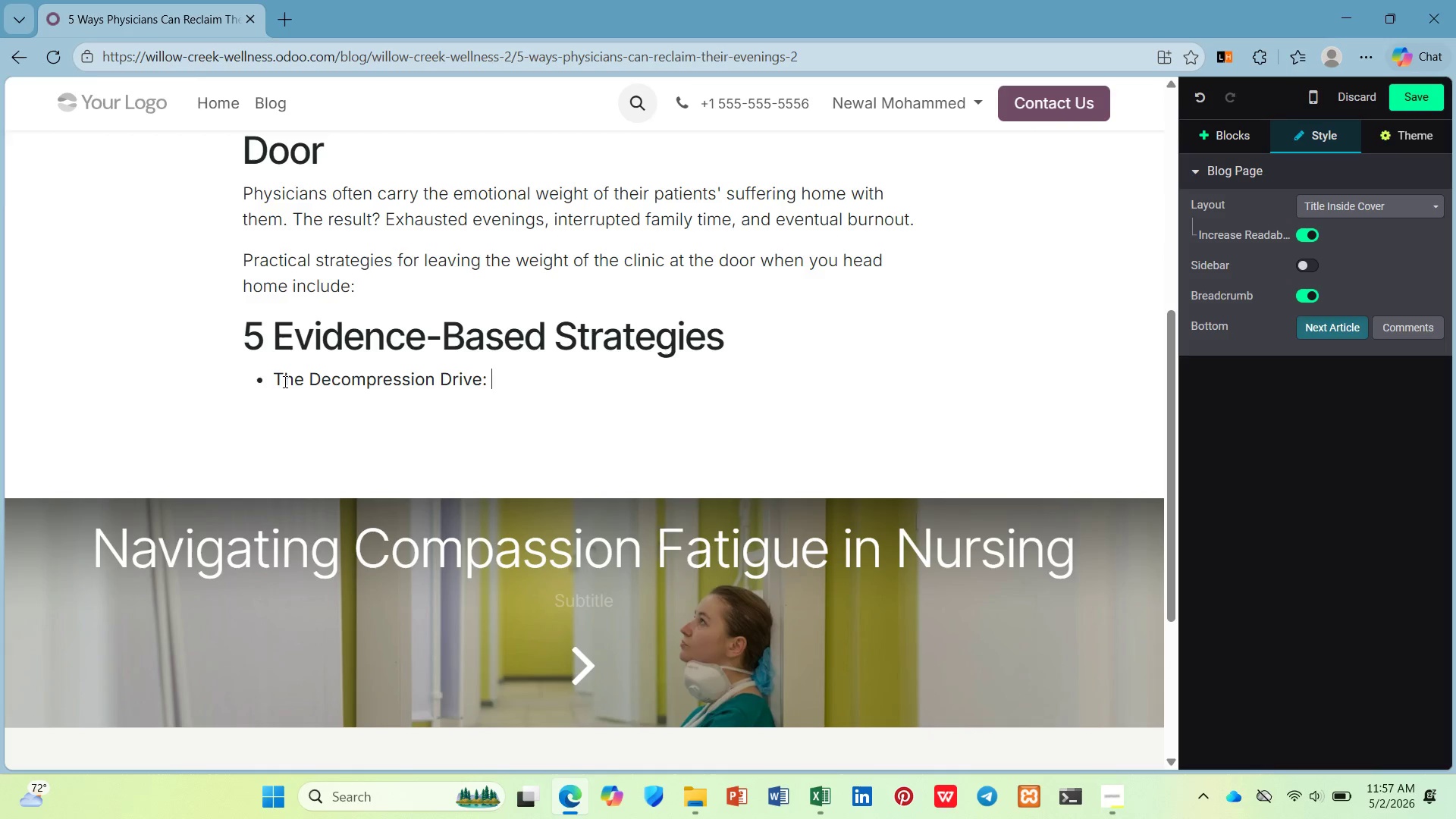 
key(Control+B)
 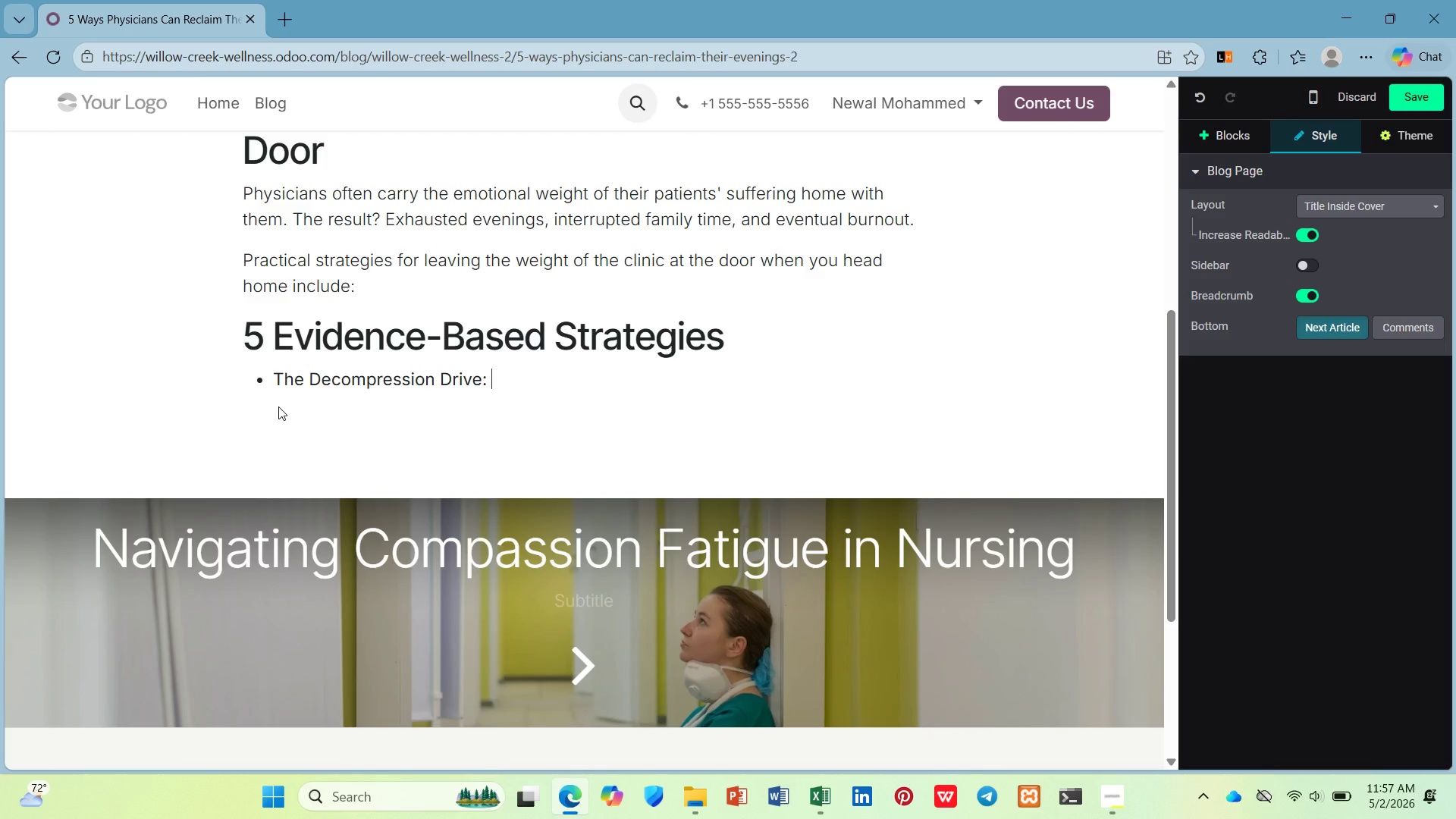 
type(Use your )
 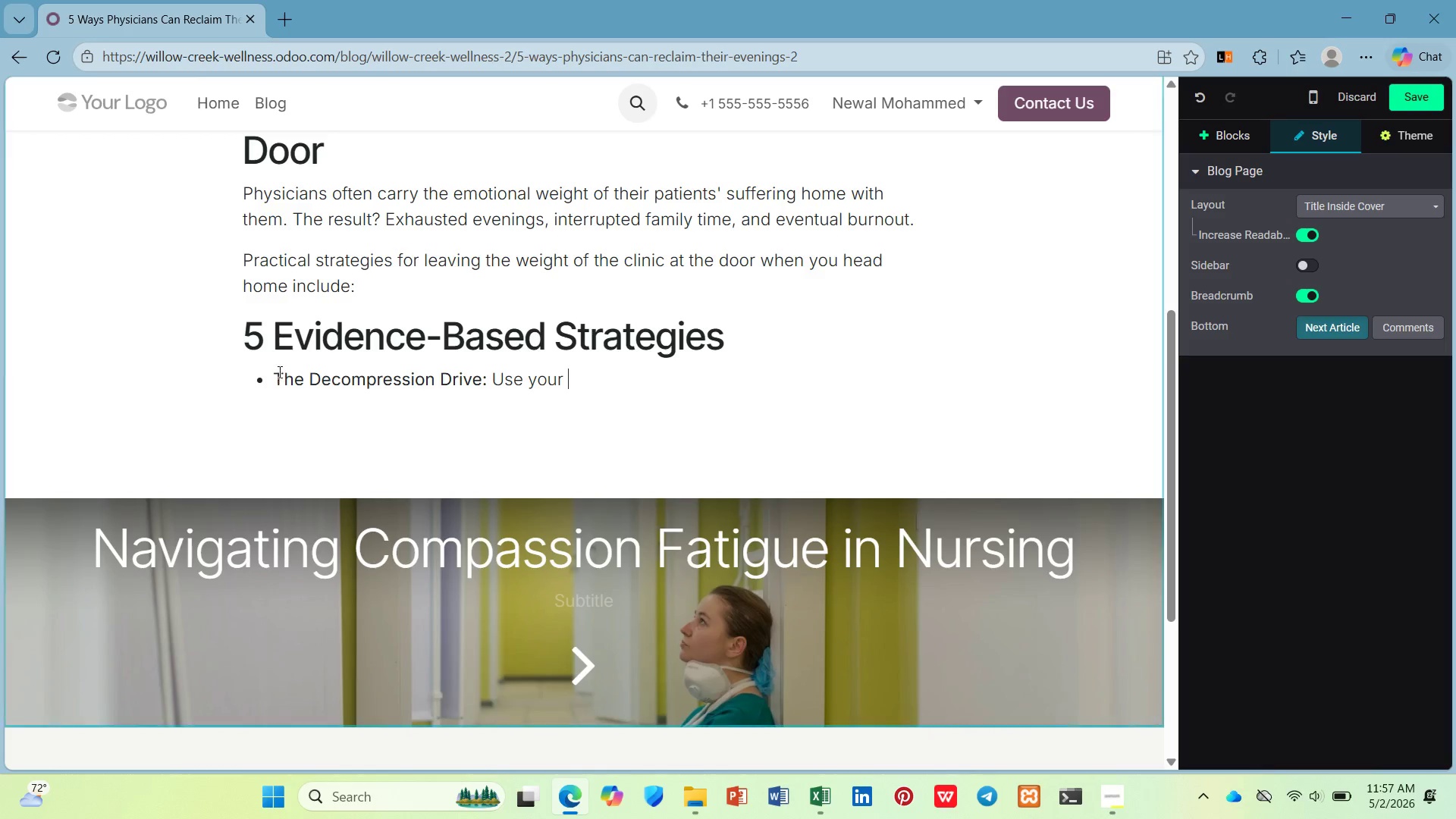 
type(commute to r)
key(Backspace)
type(transition rom "")
 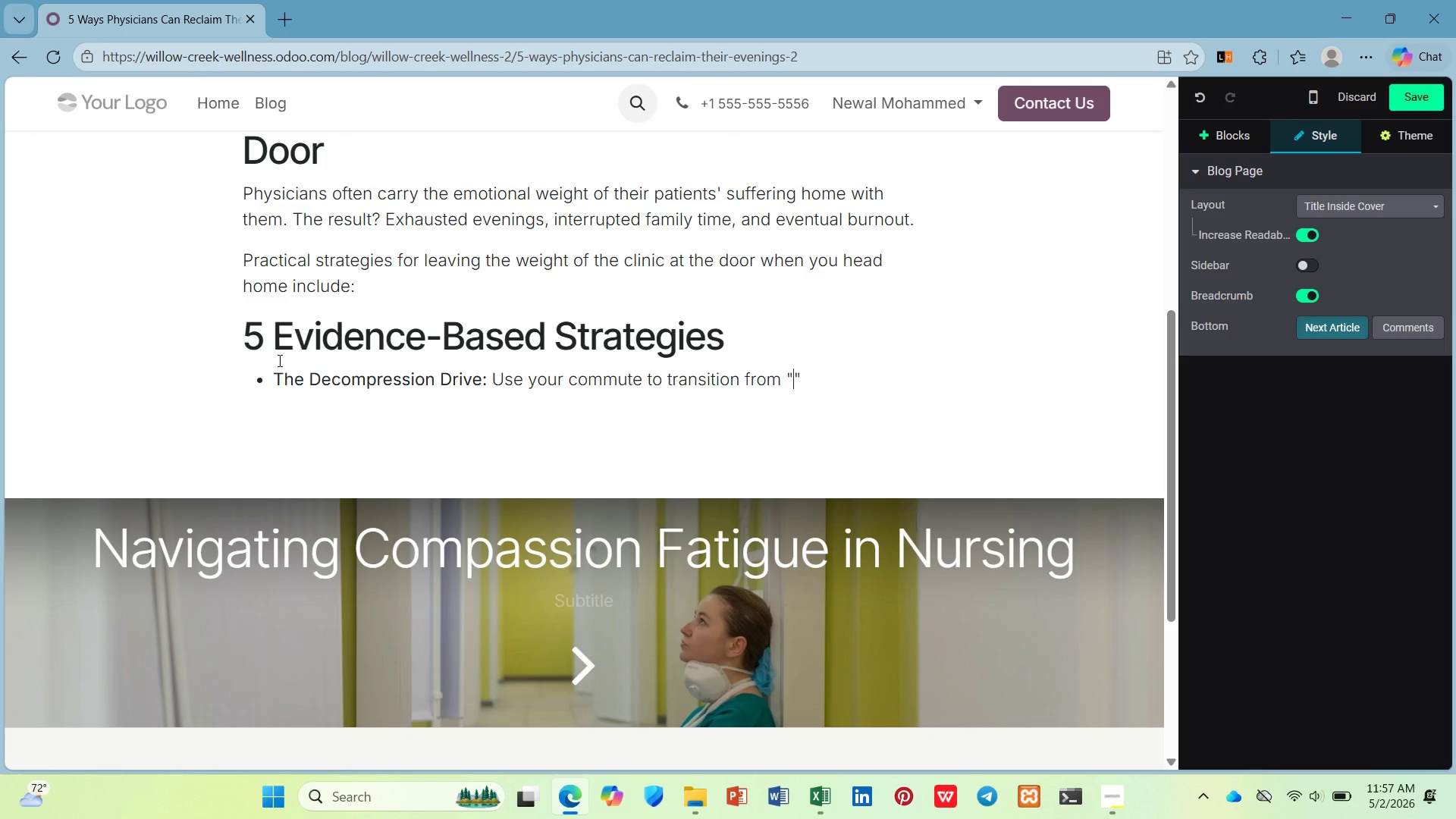 
hold_key(key=F, duration=0.33)
 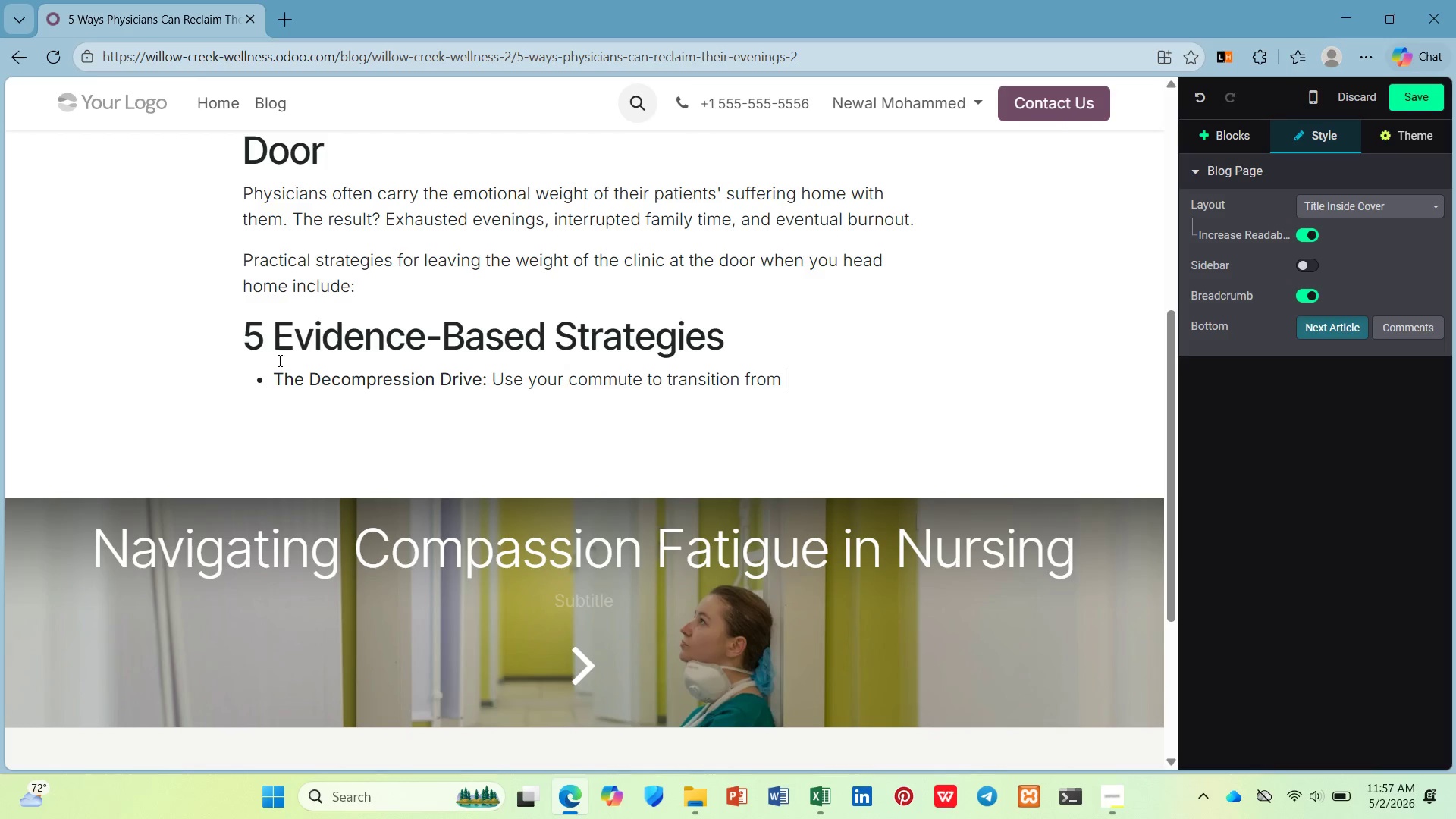 
key(ArrowLeft)
 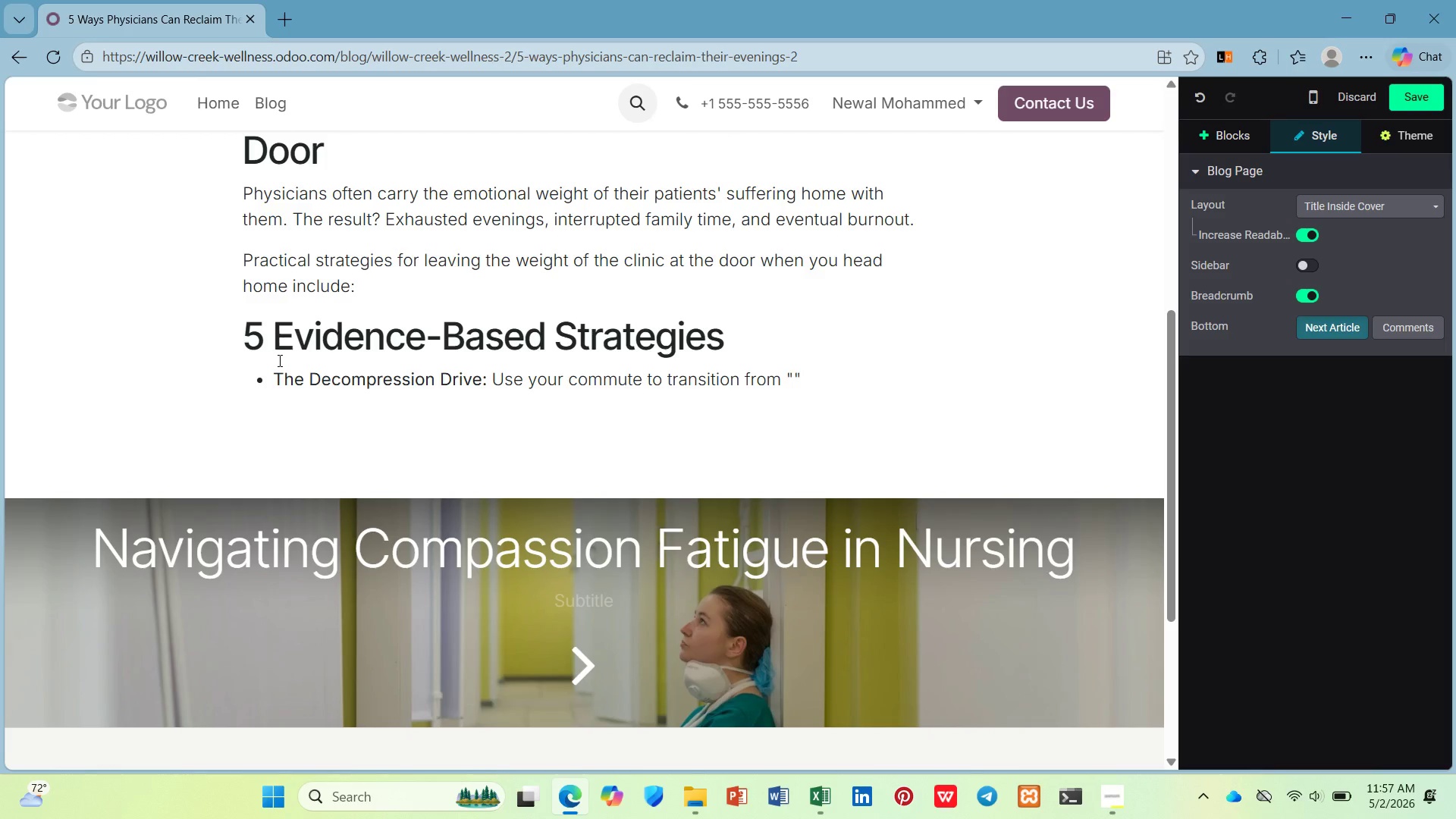 
type(doctor mode)
 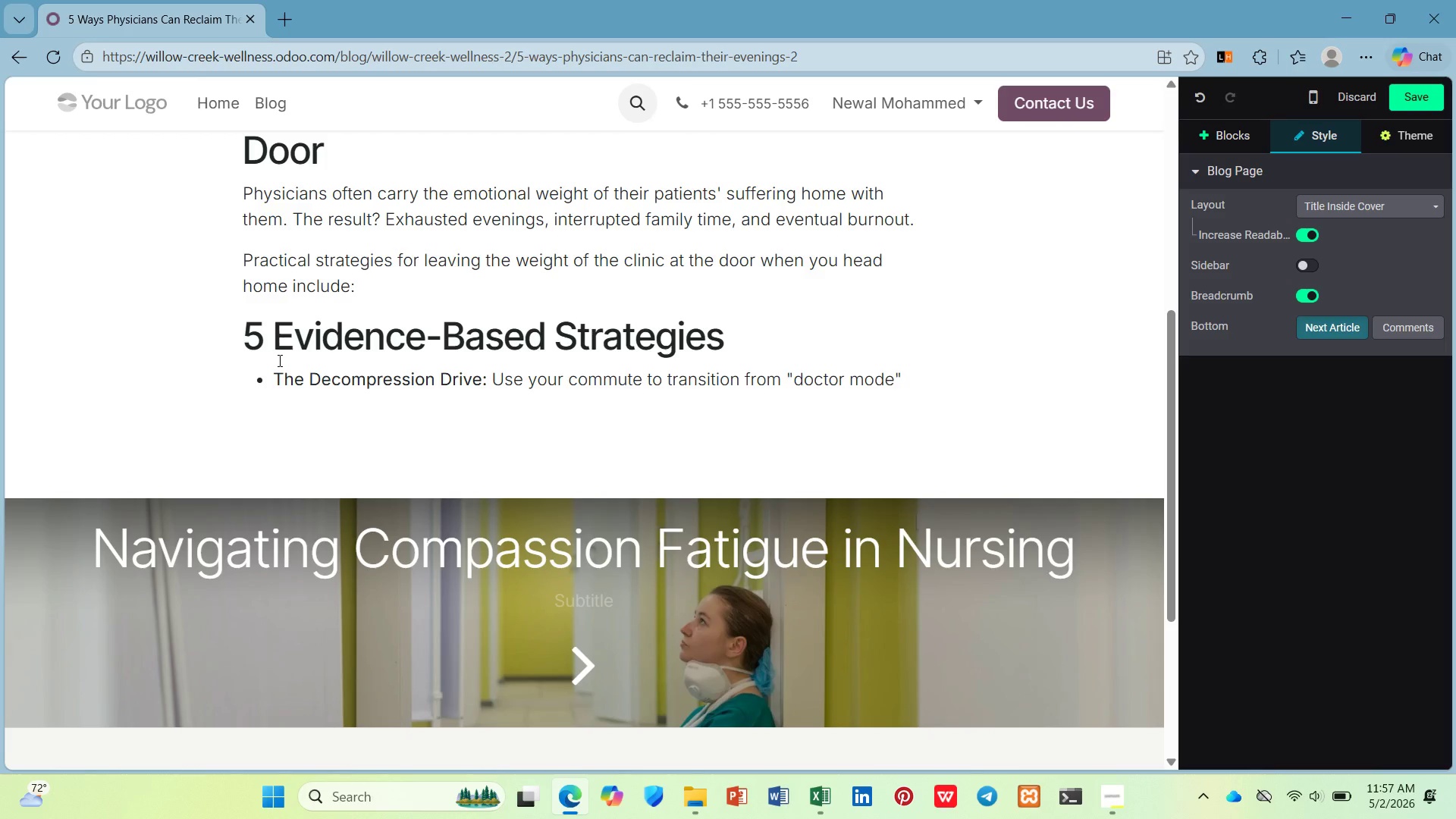 
key(ArrowDown)
 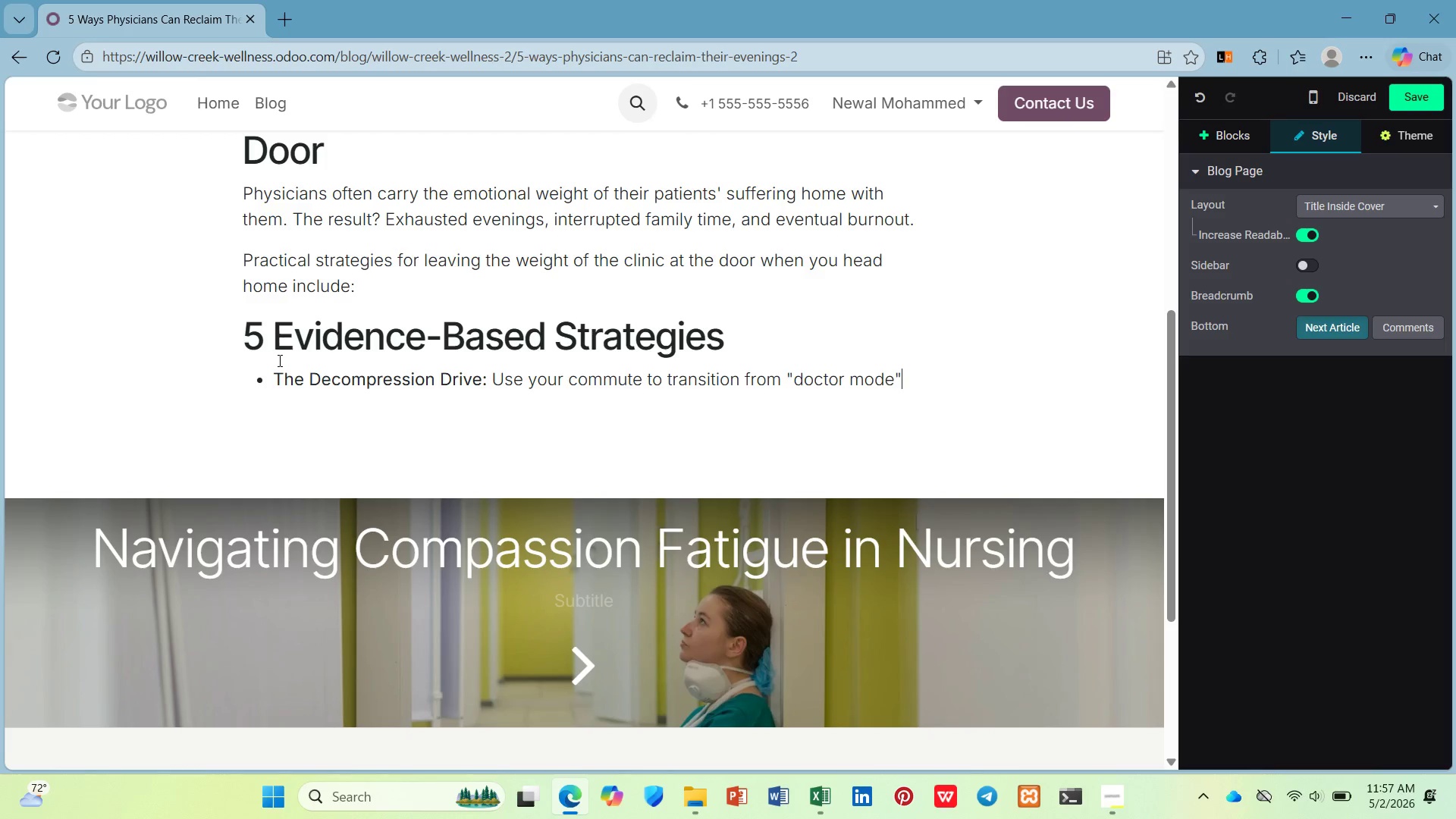 
type( to "")
 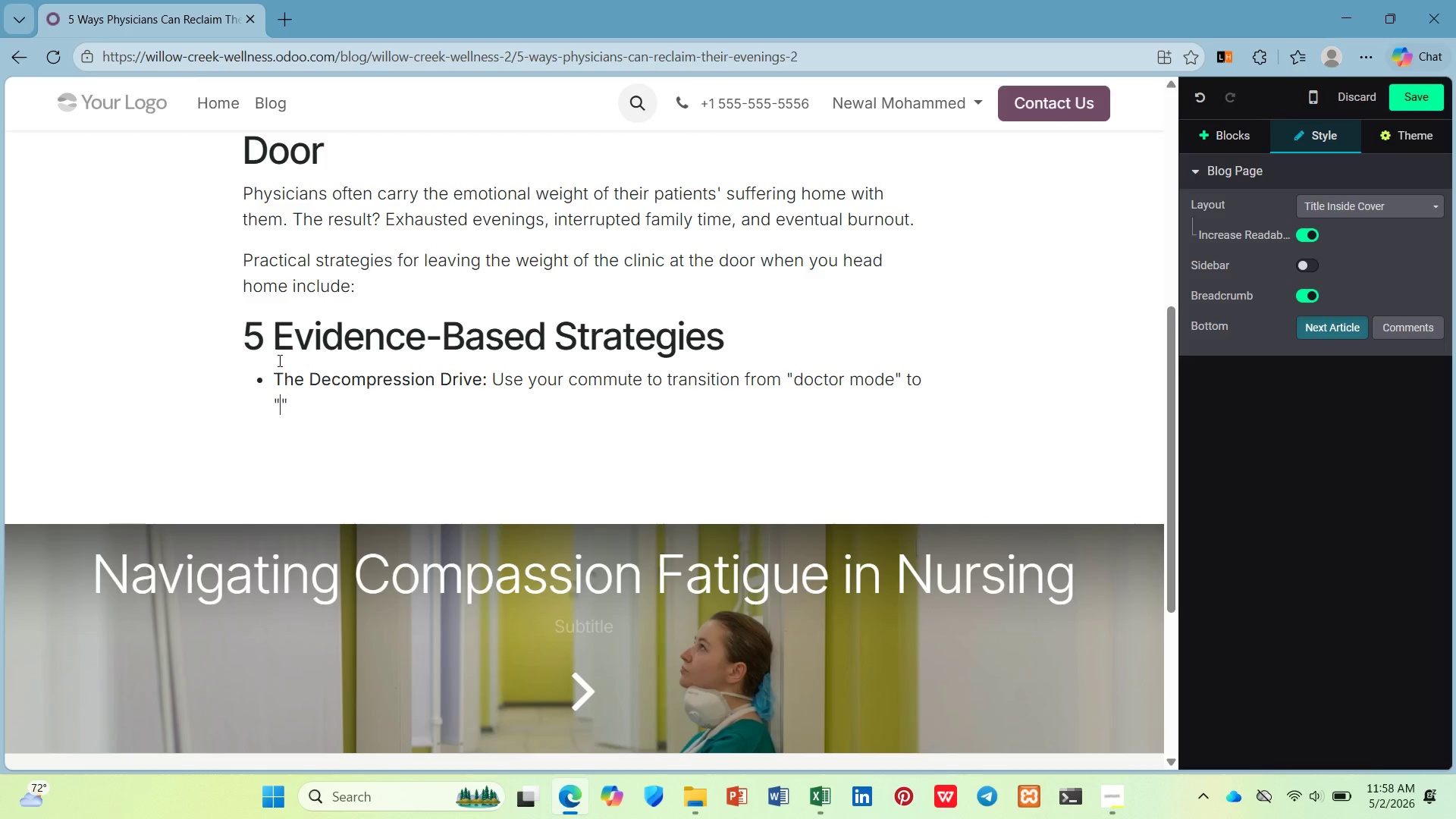 
 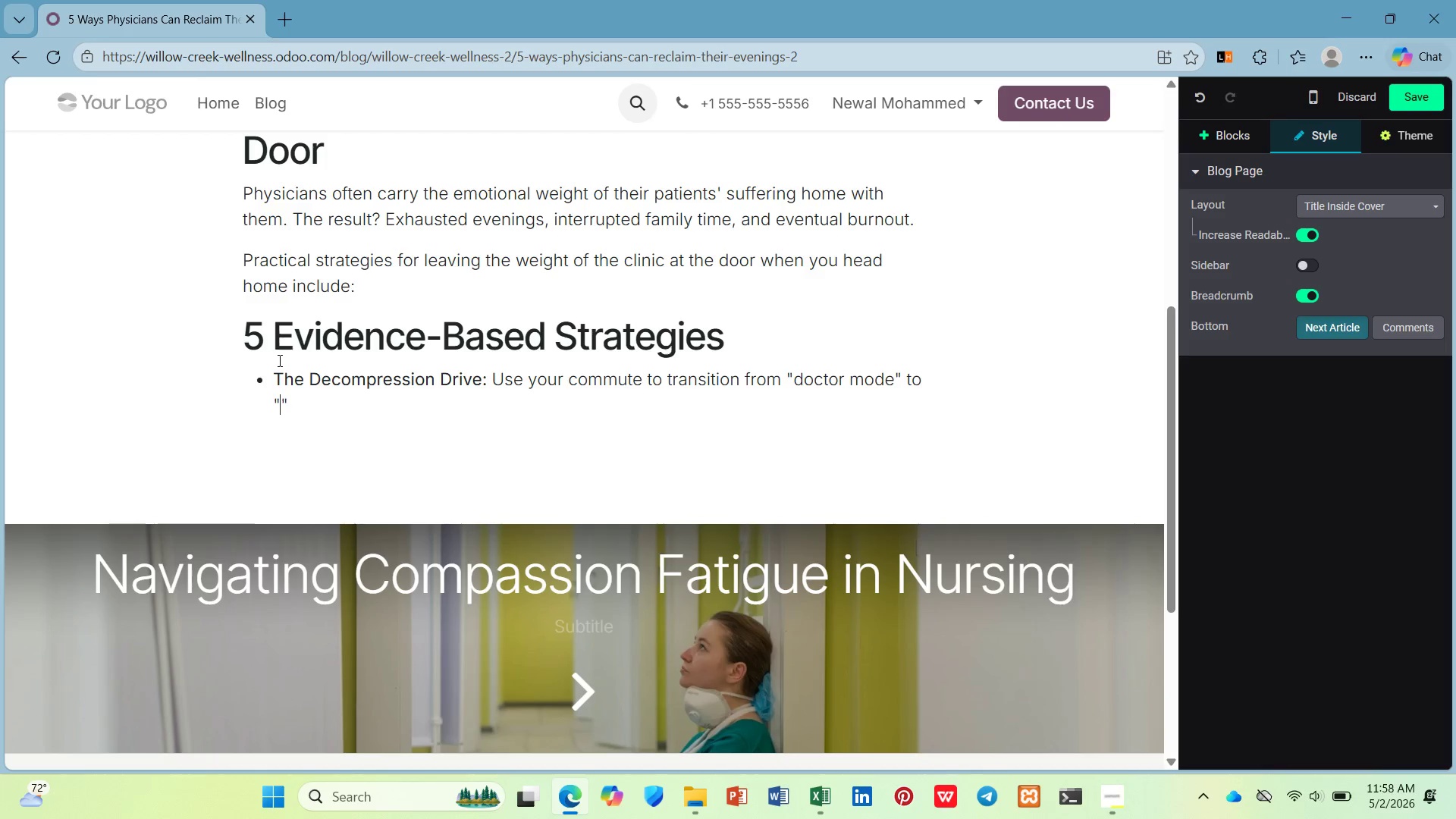 
key(ArrowLeft)
 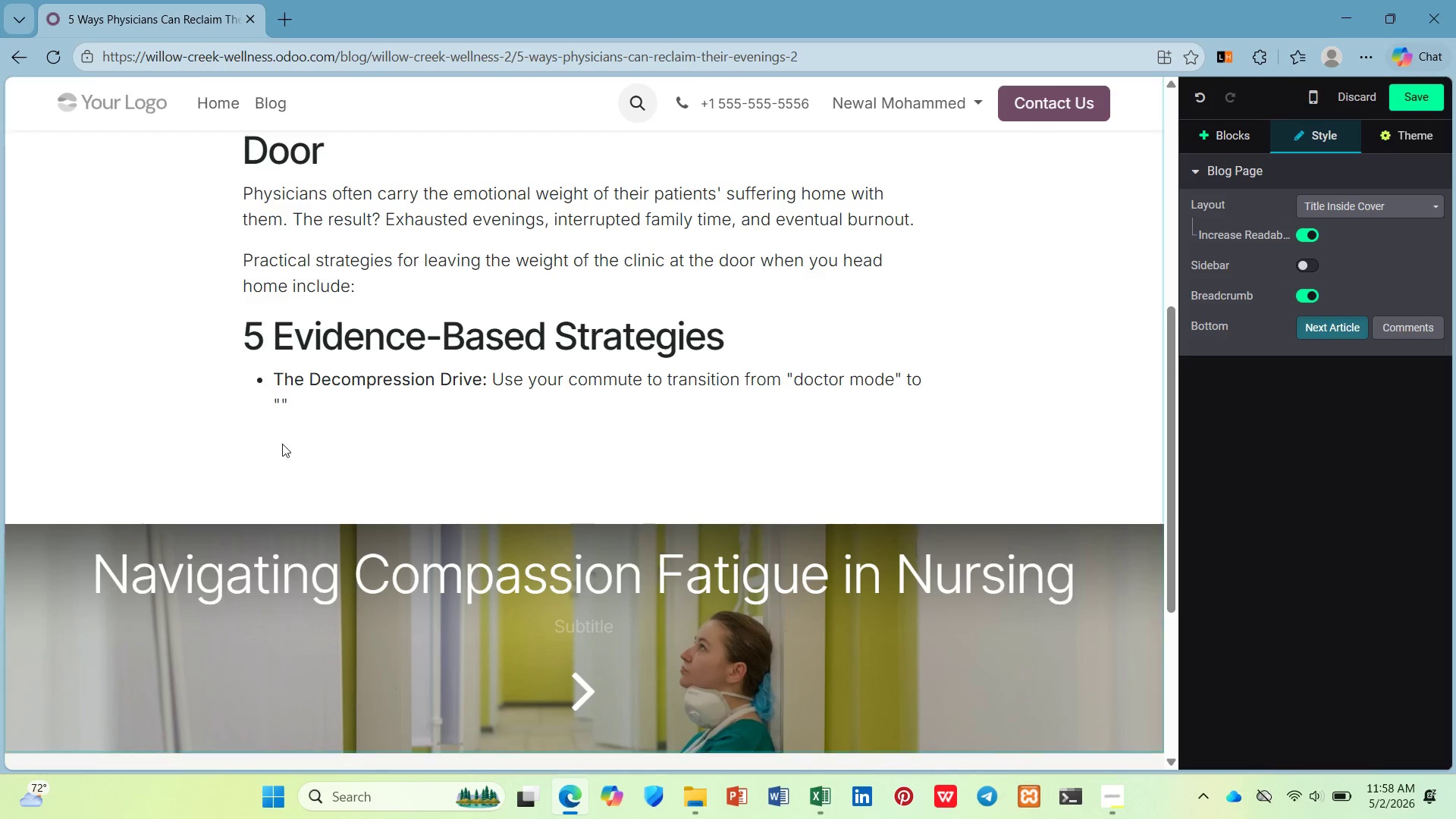 
type(home mode )
key(Backspace)
 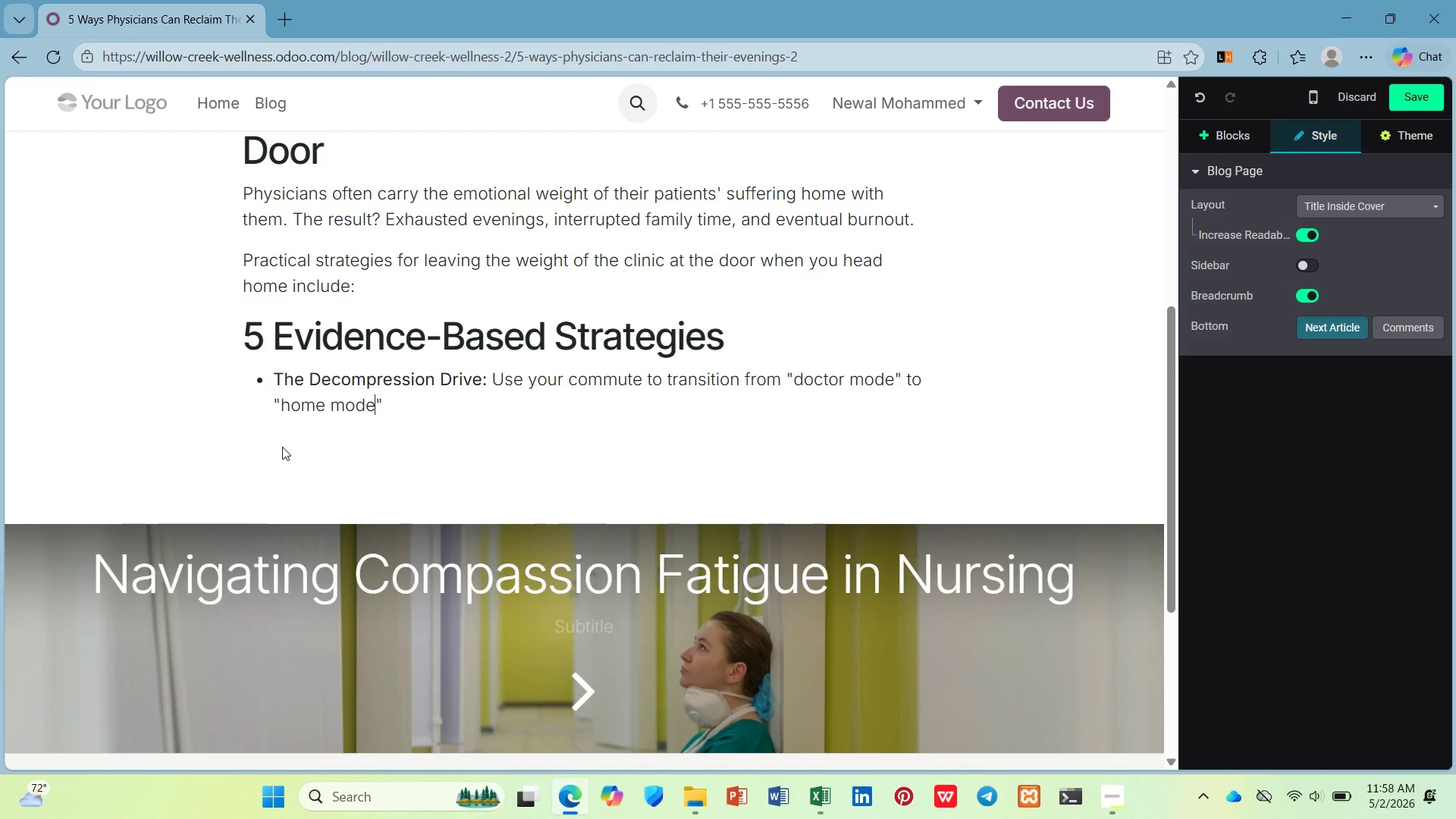 
key(ArrowDown)
 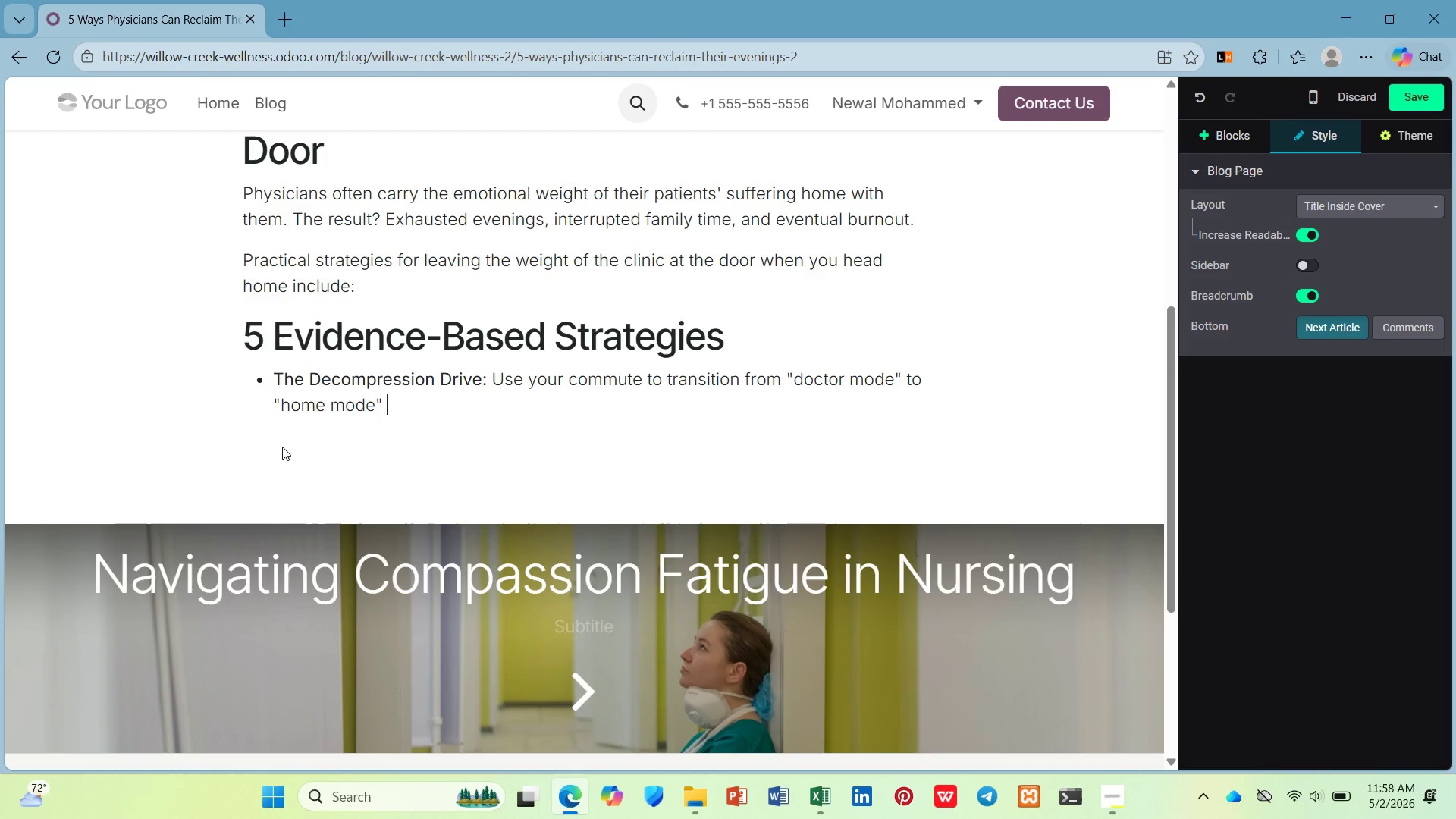 
type( with intentional breathing.)
 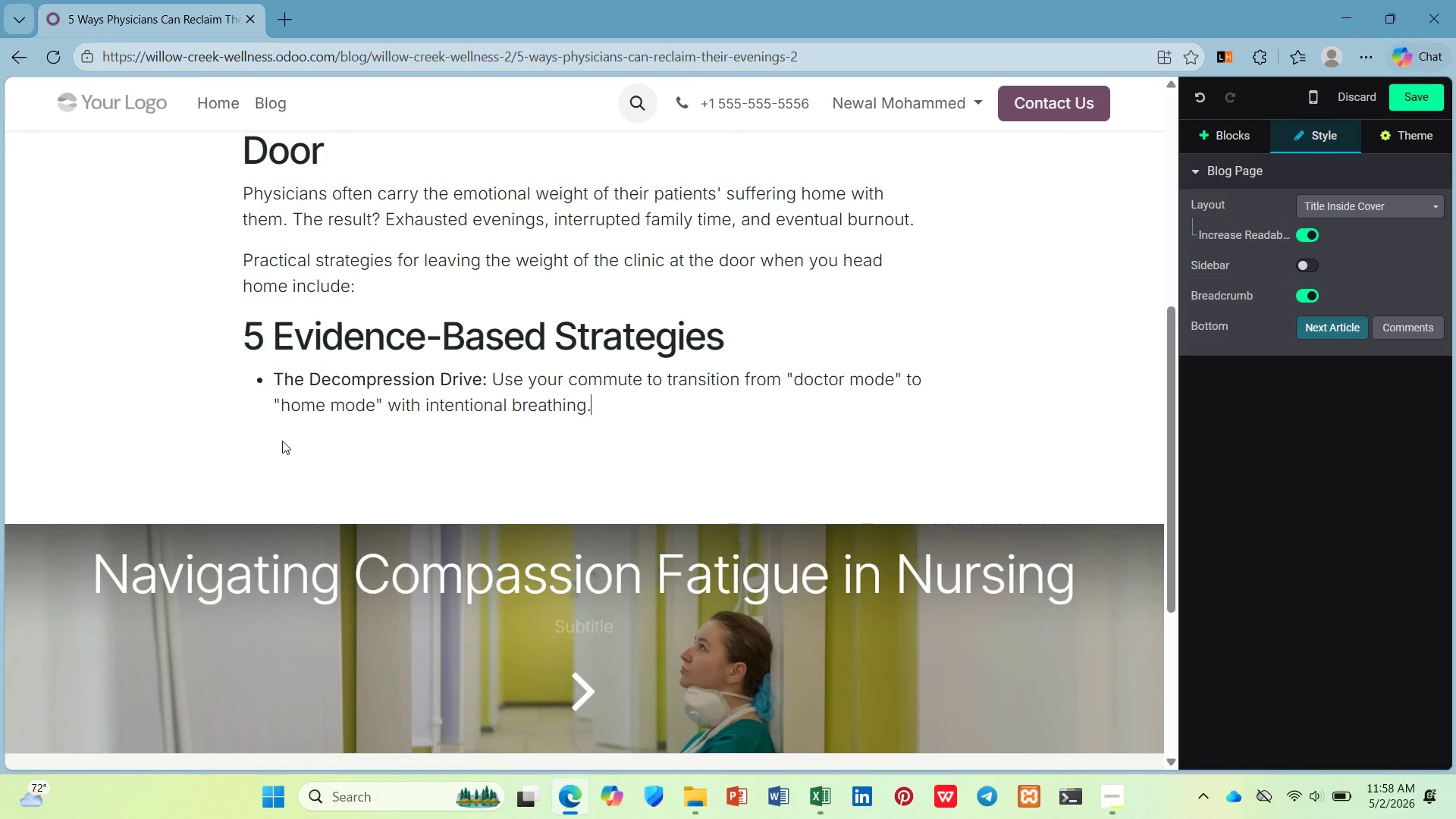 
key(Enter)
 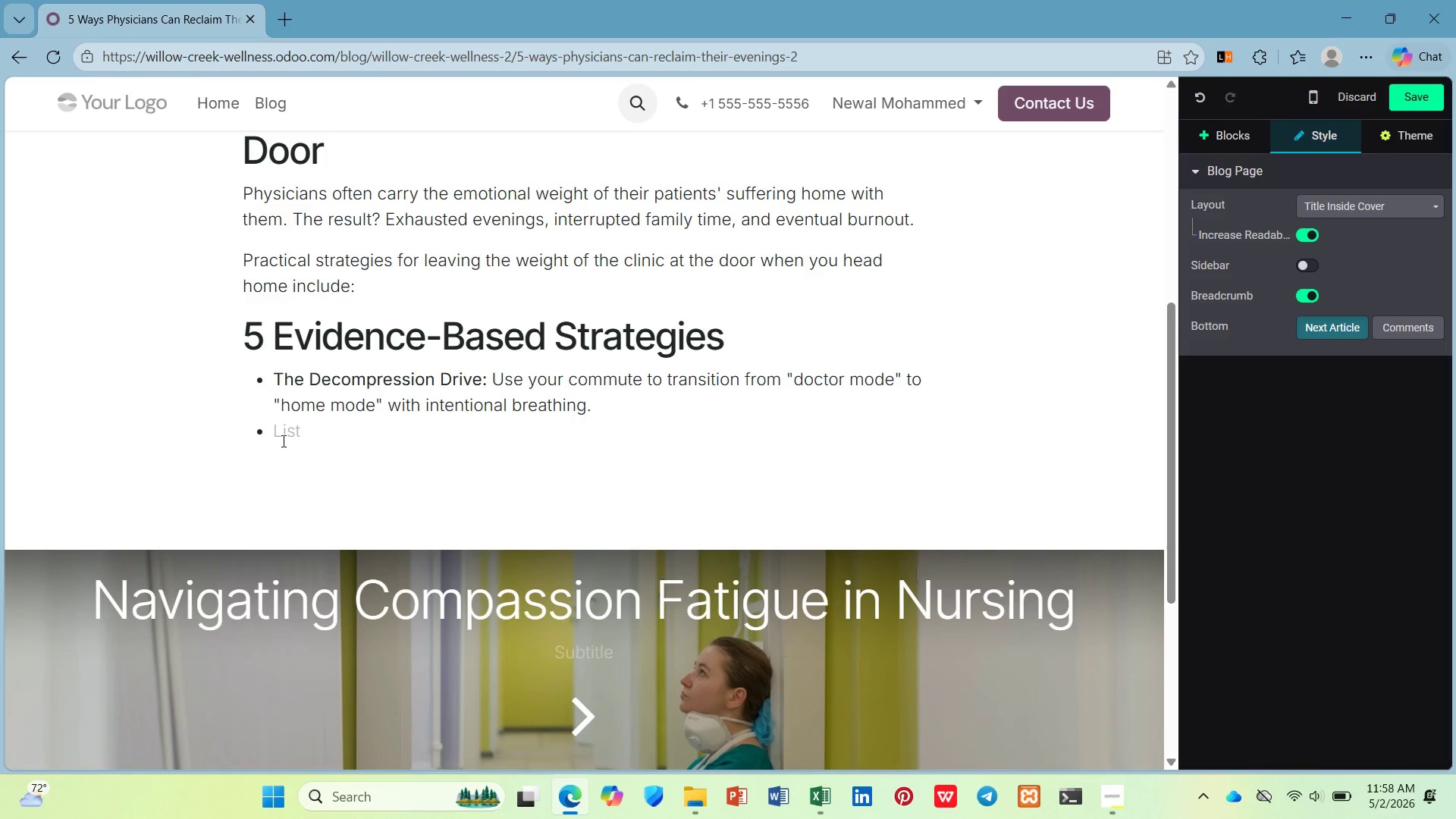 
hold_key(key=ShiftLeft, duration=0.8)
 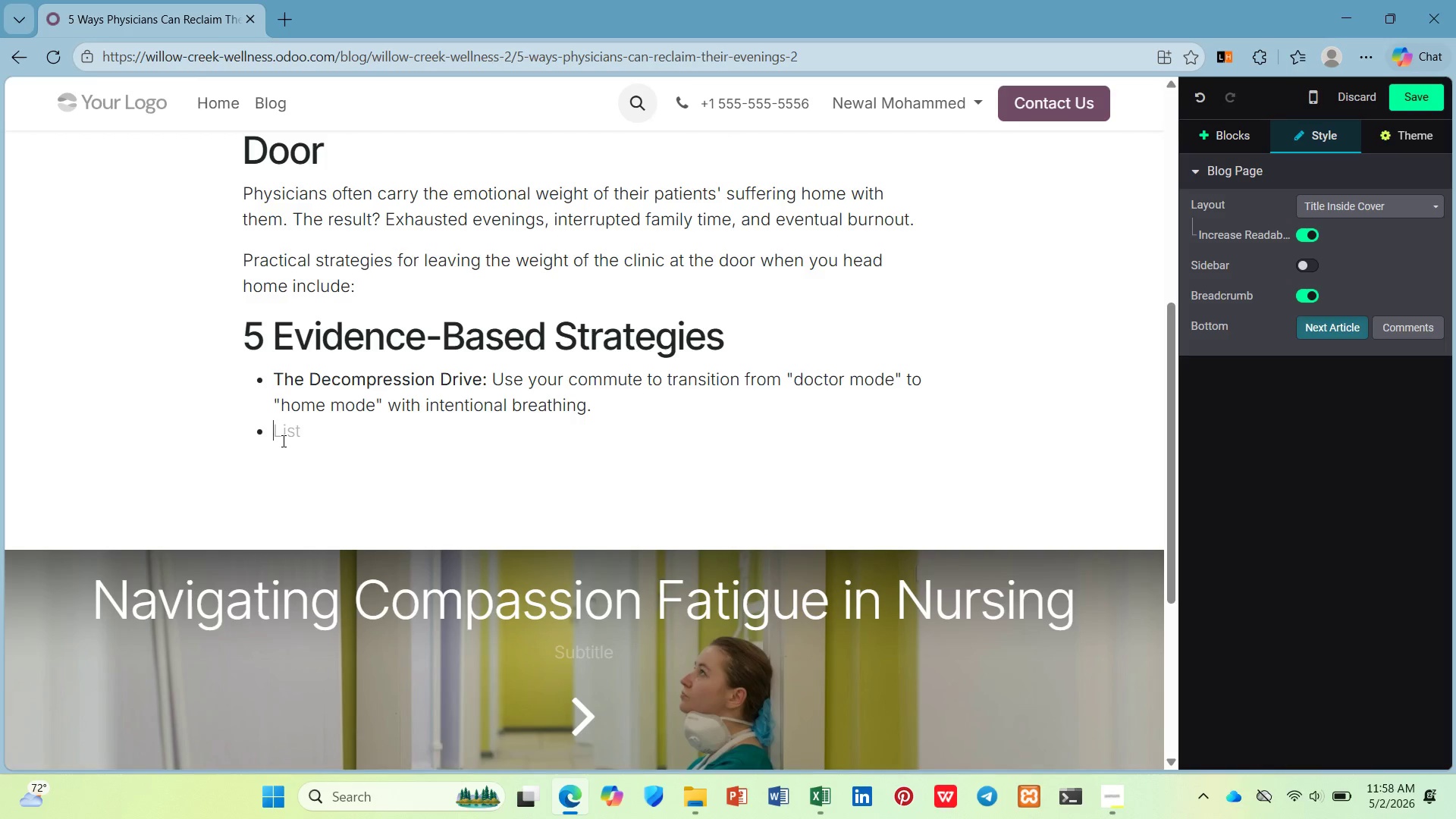 
key(Control+B)
 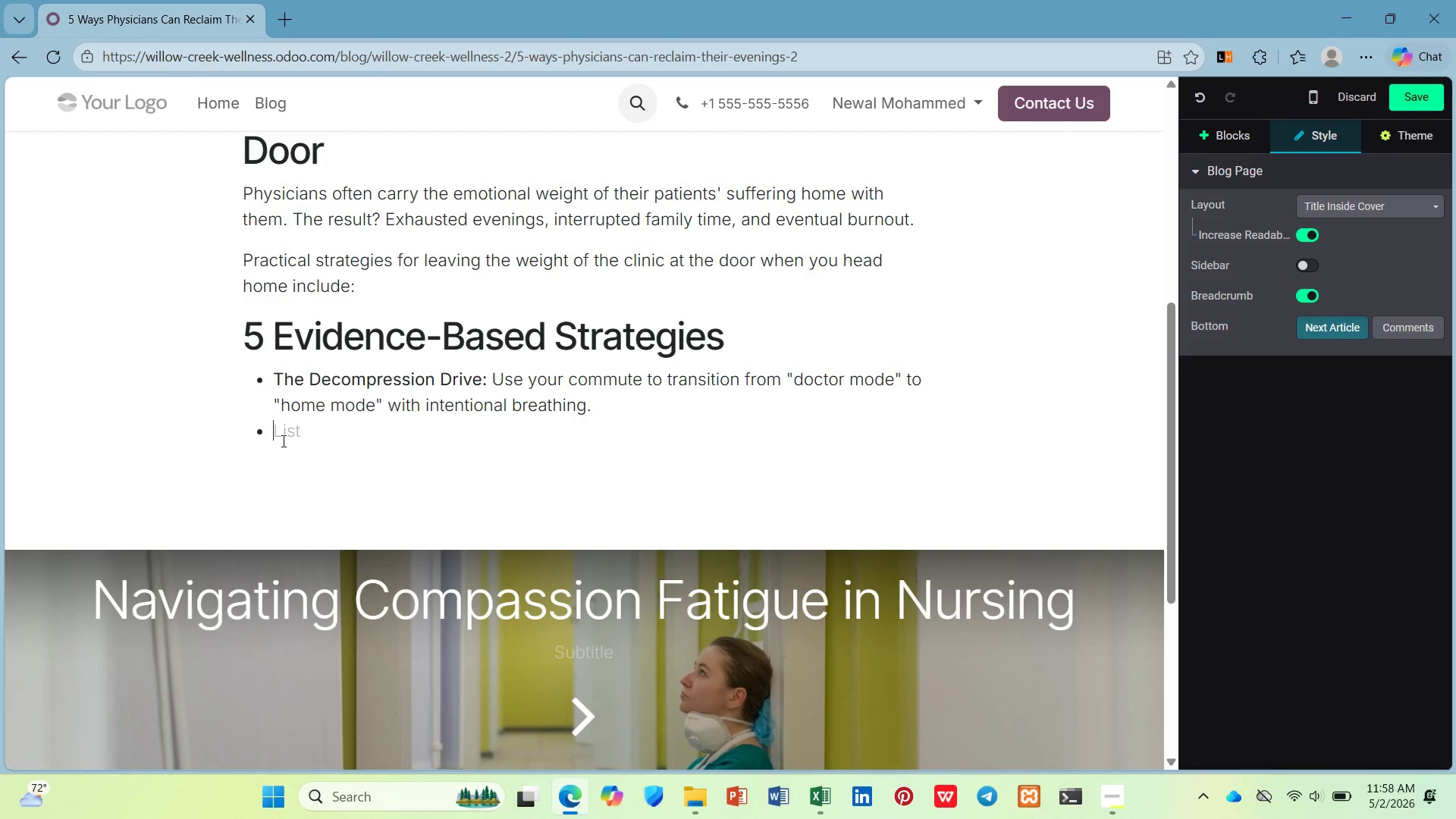 
type(The Brake Lih)
key(Backspace)
type(ght Ritual: )
 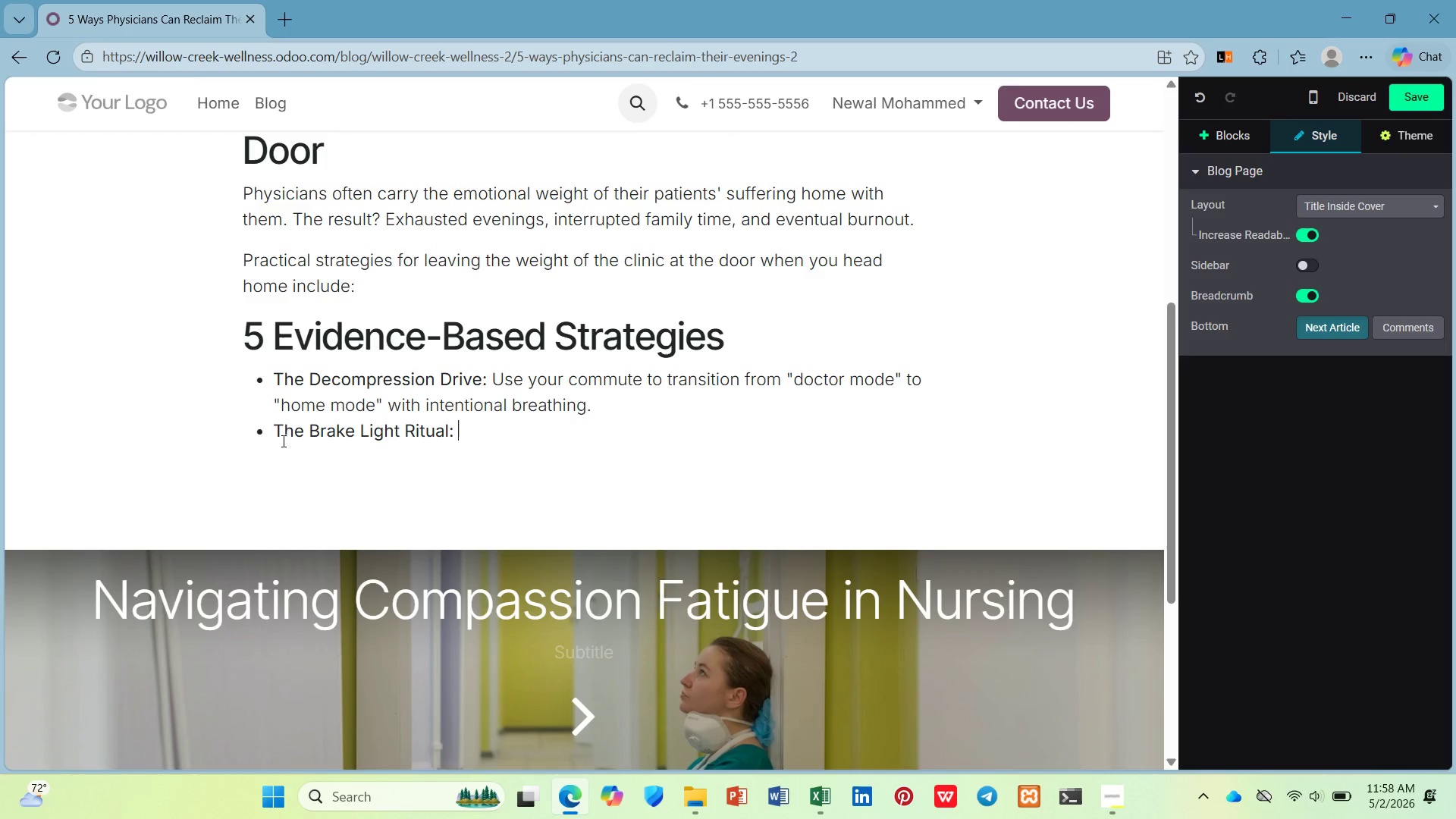 
 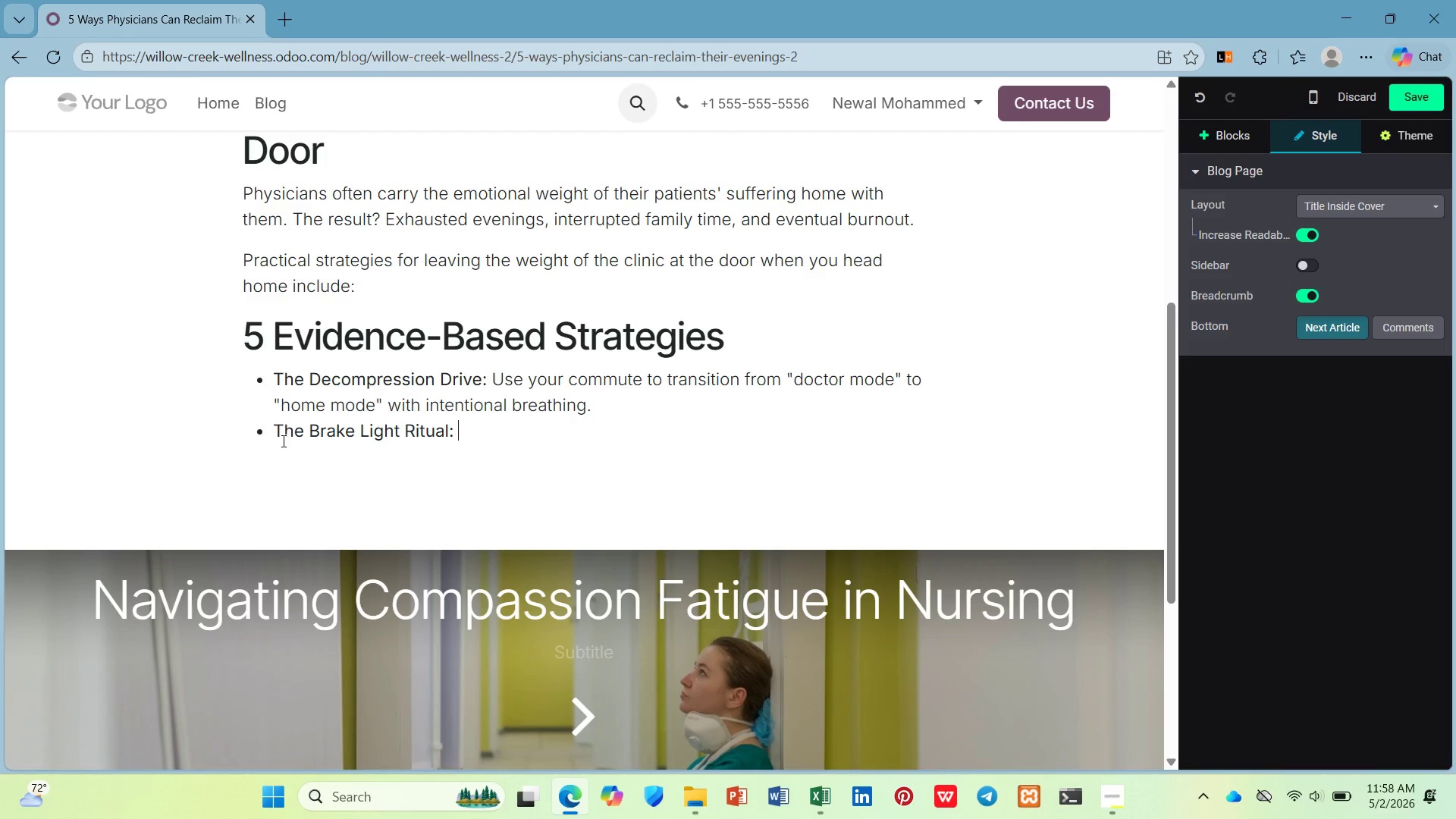 
key(Control+ControlLeft)
 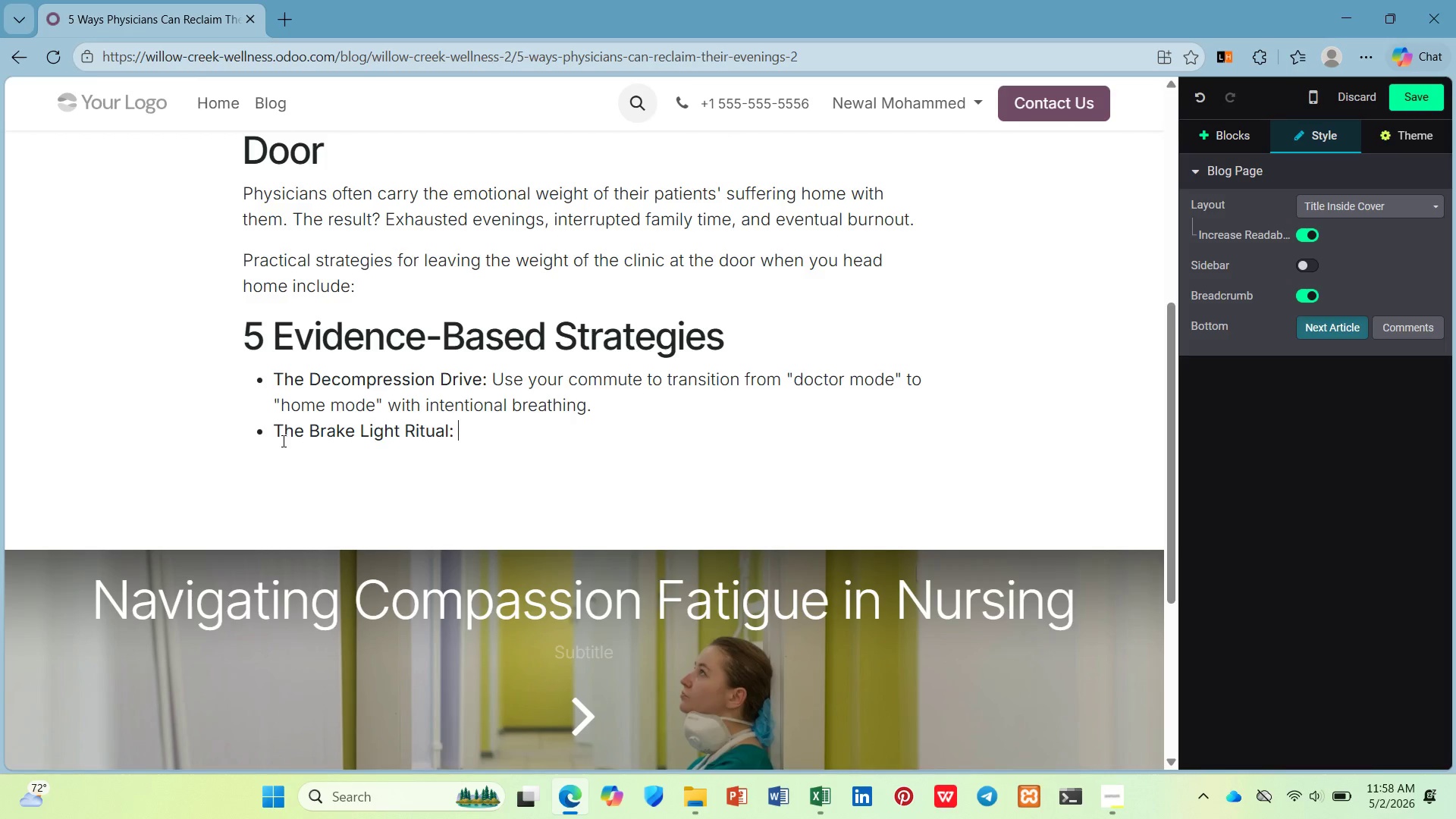 
key(Control+B)
 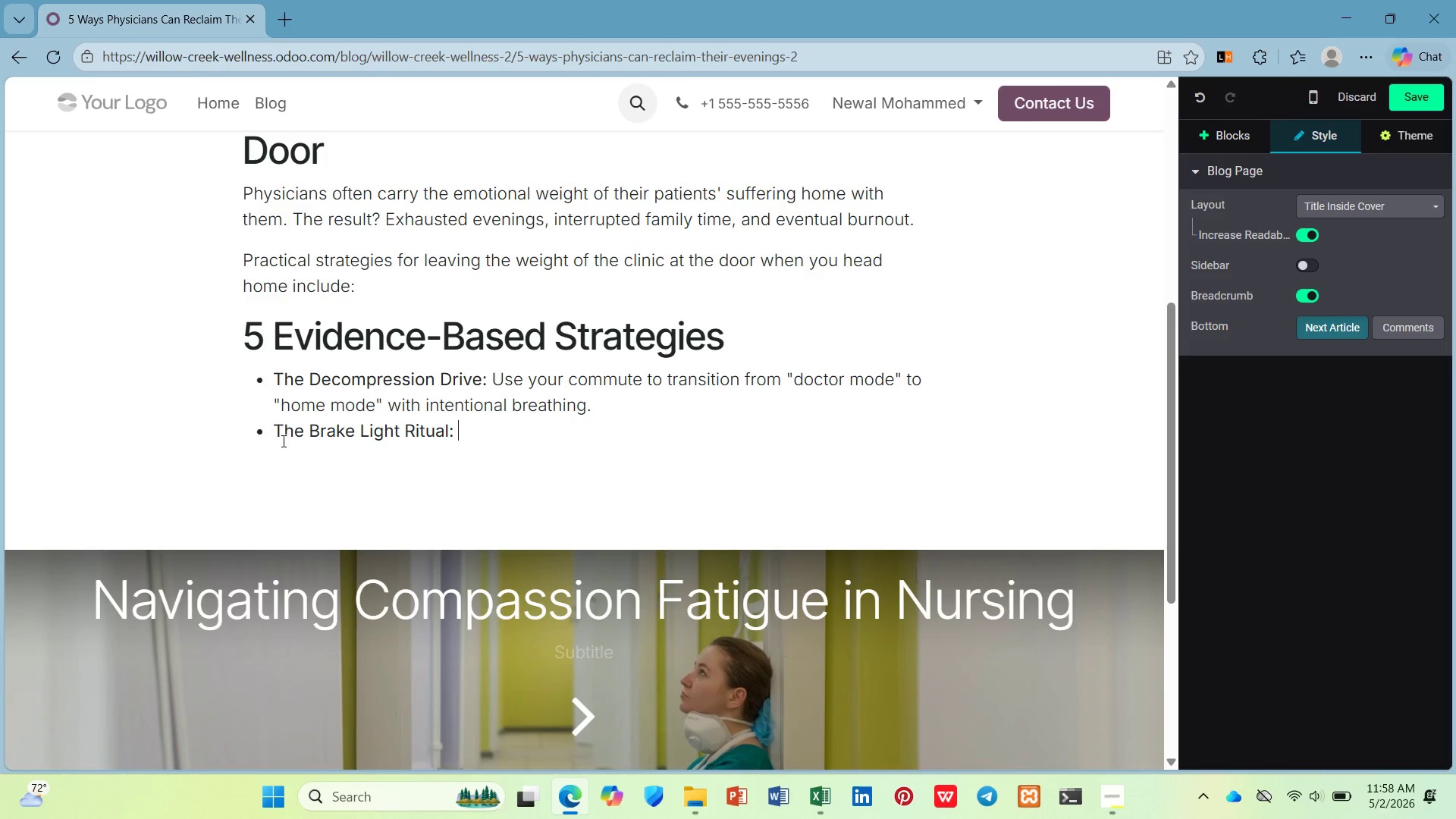 
type(Create a physical cue (like th)
key(Backspace)
type(ouching your brake light) to signal the eno)
key(Backspace)
type(d of work.)
 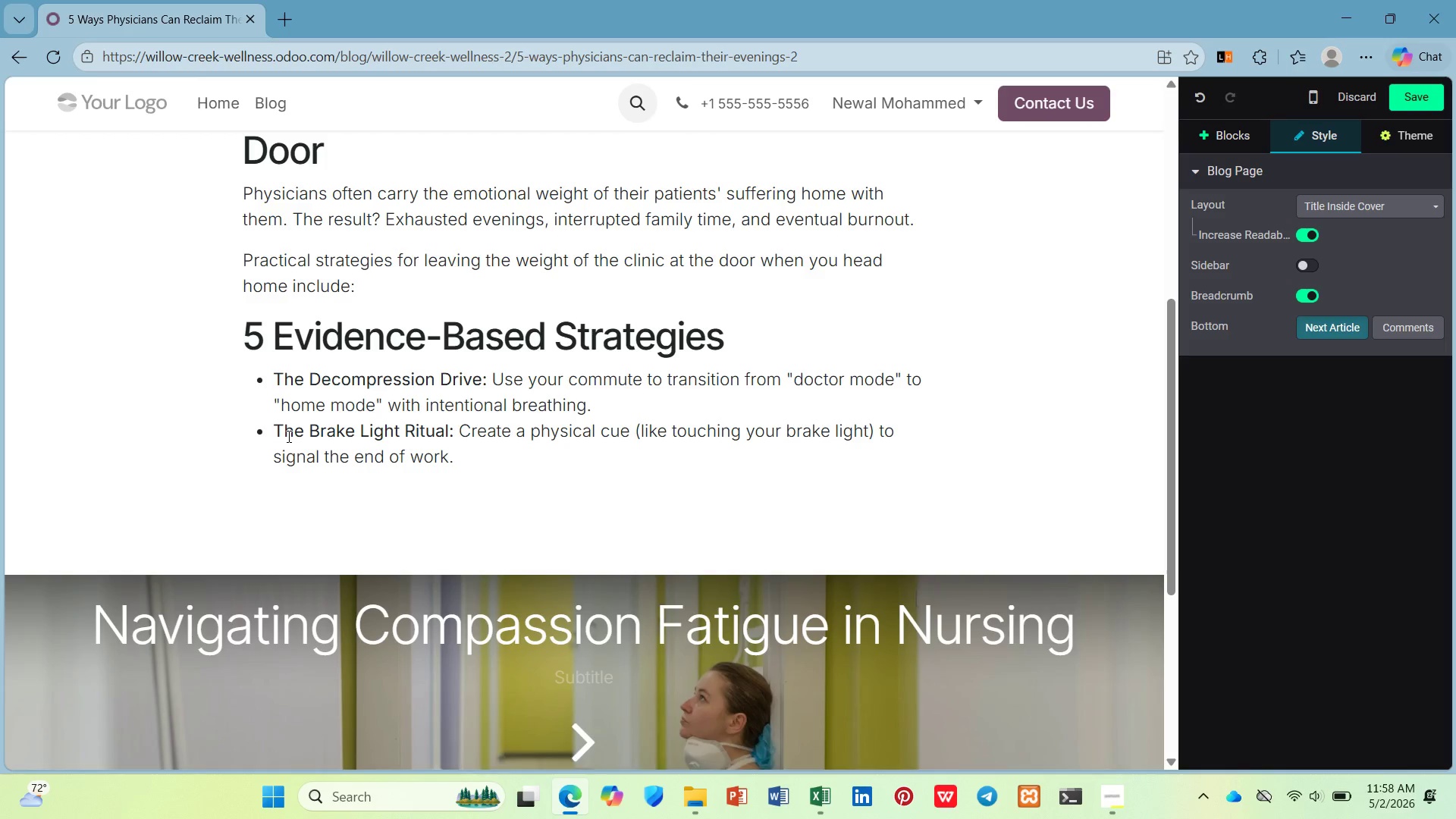 
 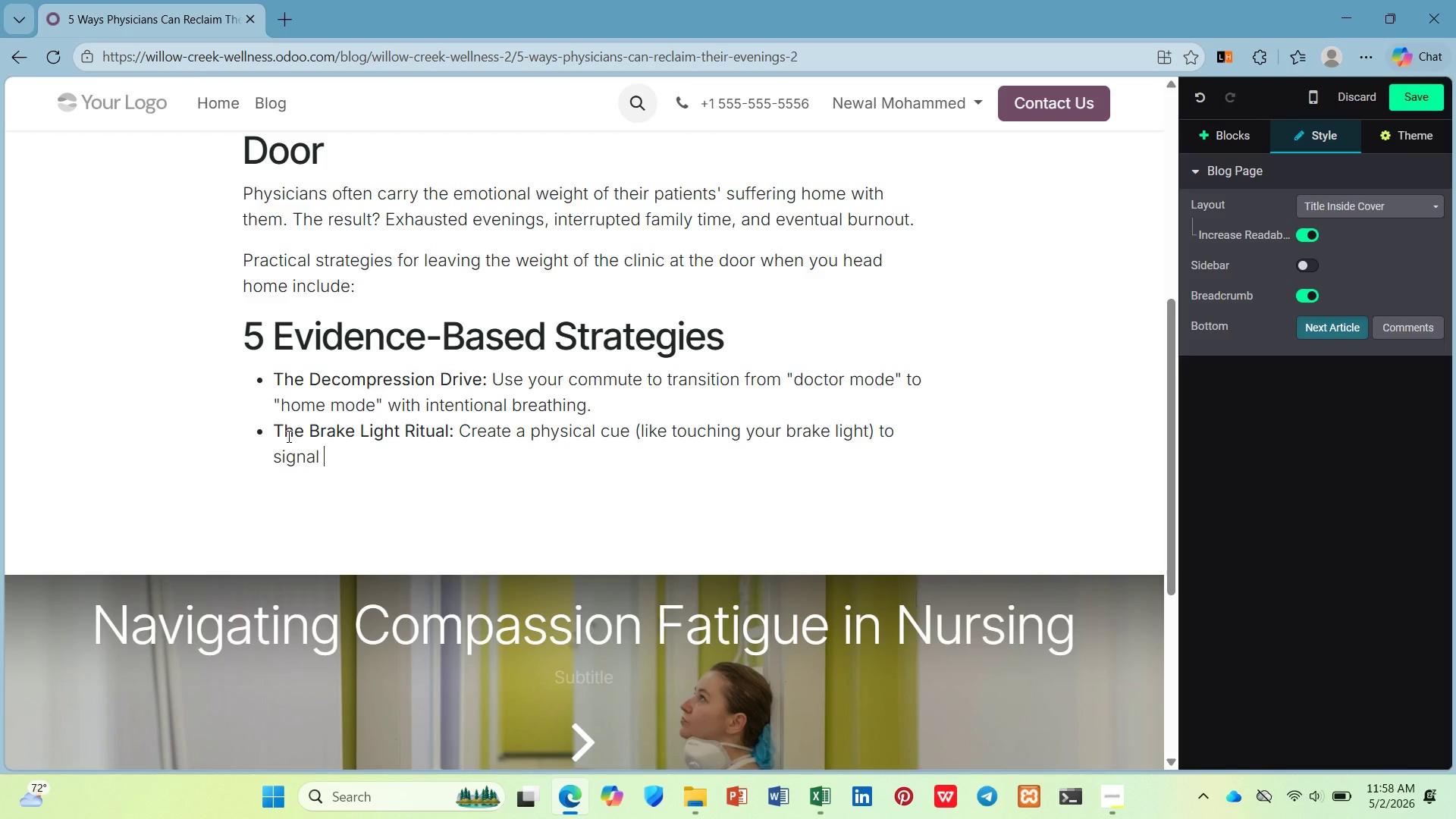 
key(Enter)
 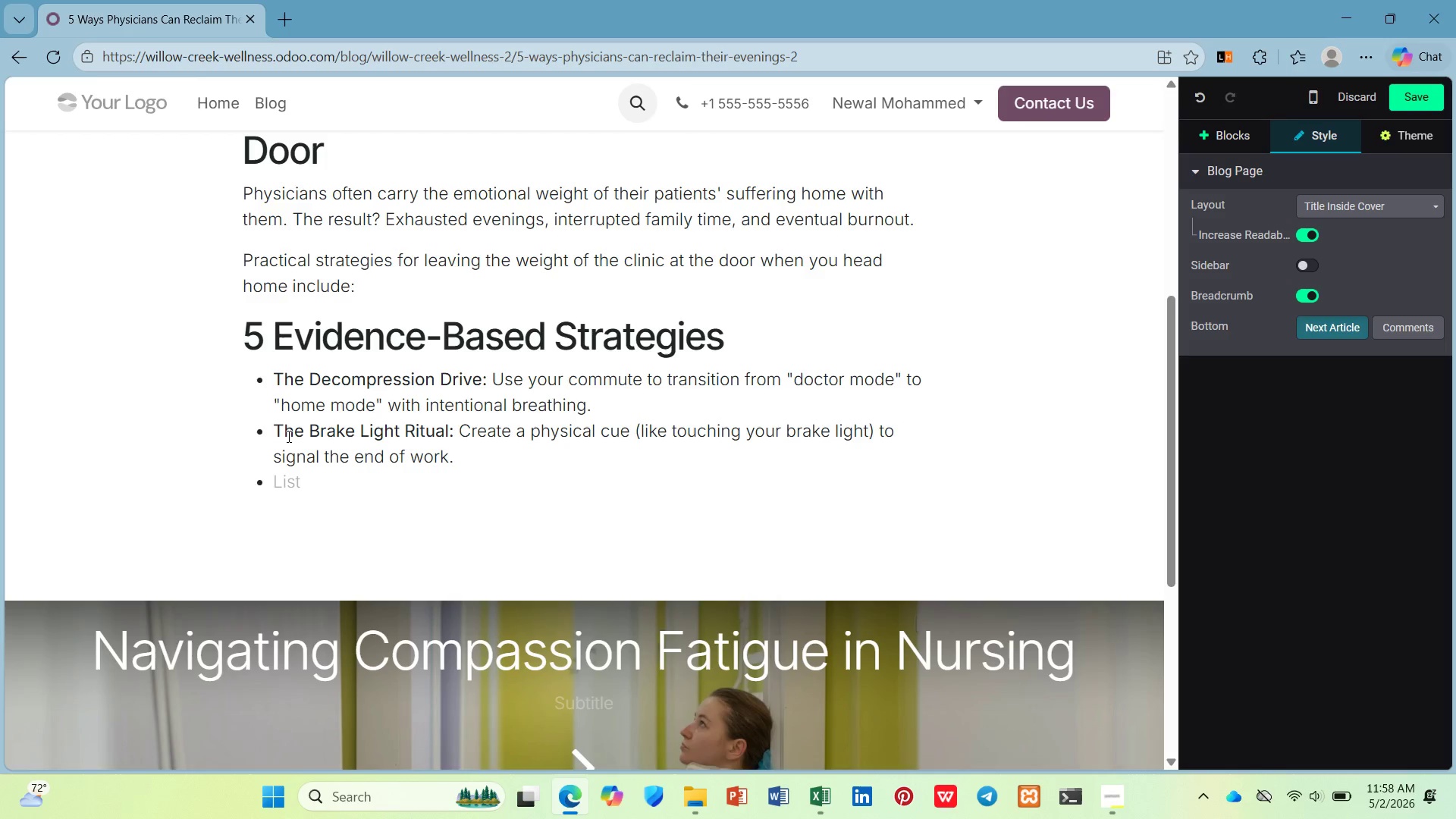 
key(Backspace)
 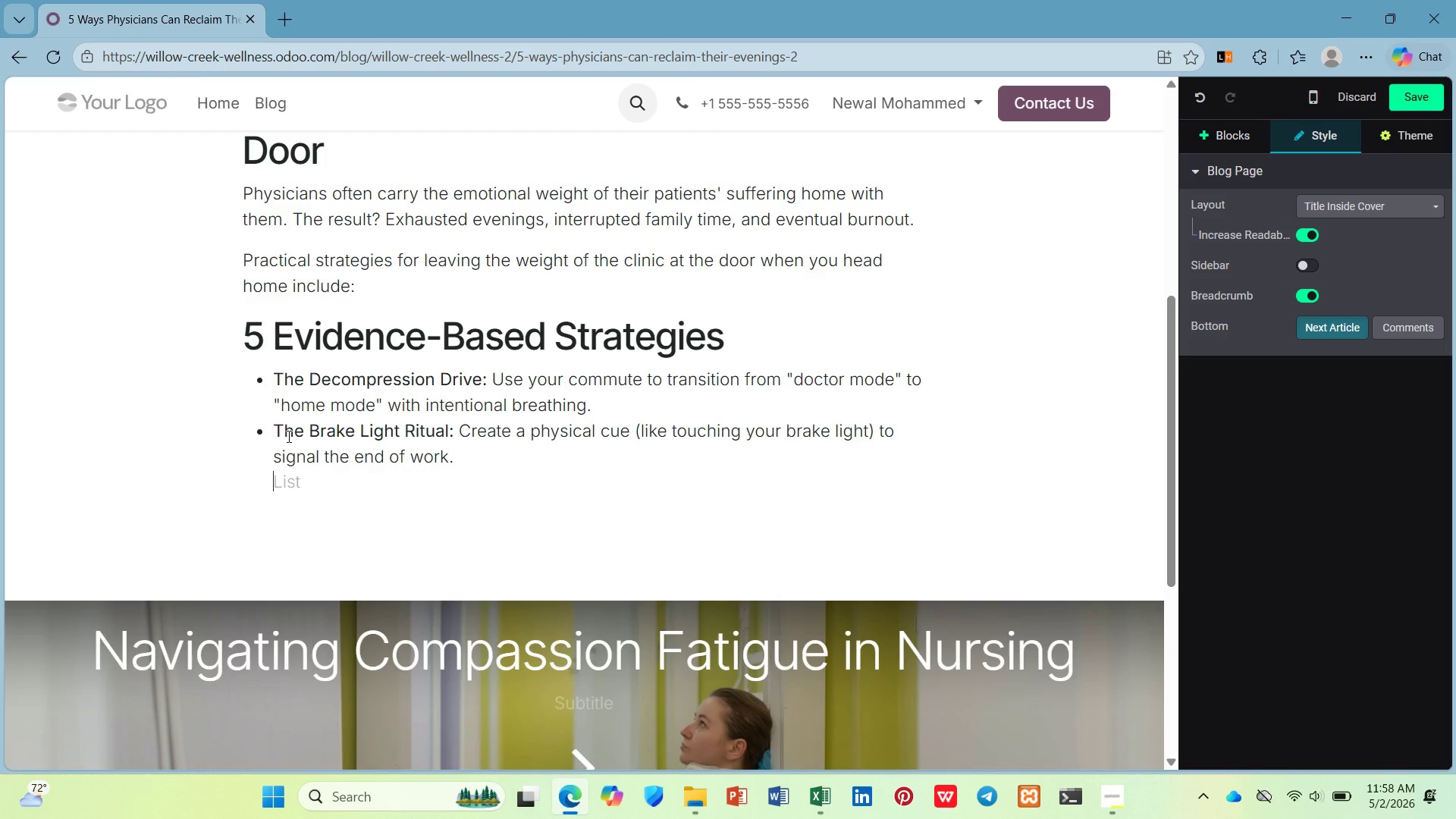 
key(Backspace)
 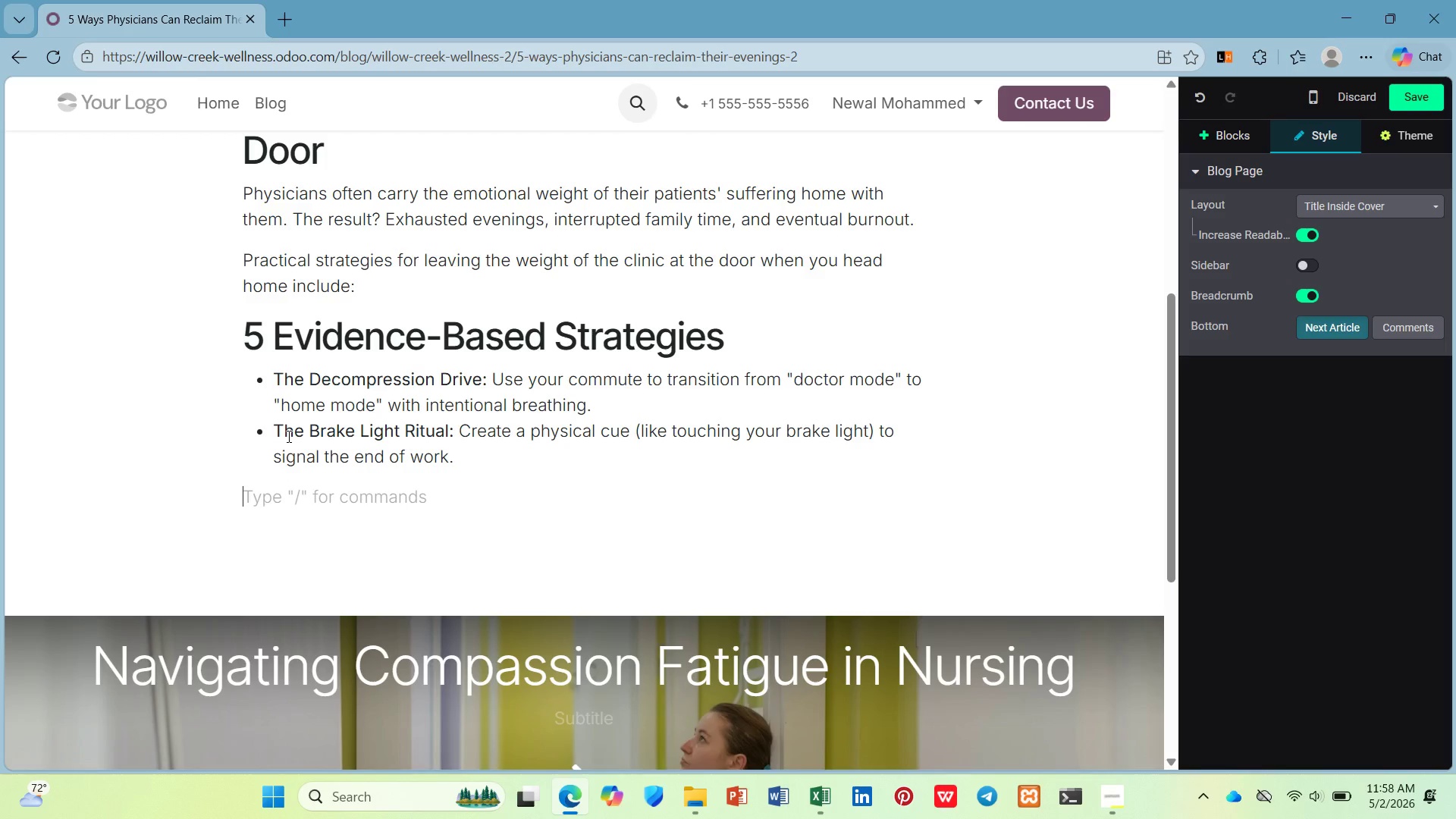 
key(Backspace)
 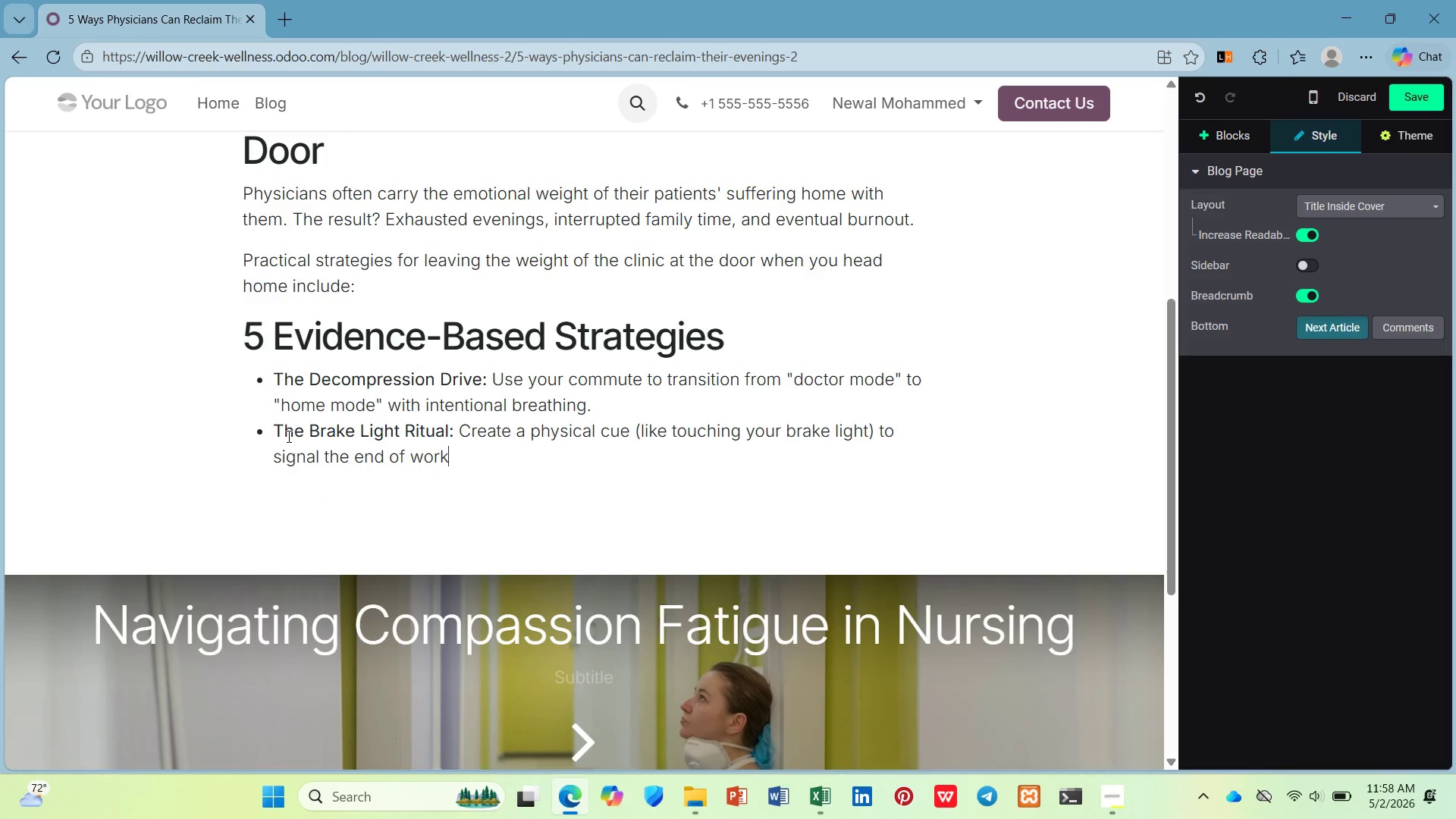 
key(Backspace)
 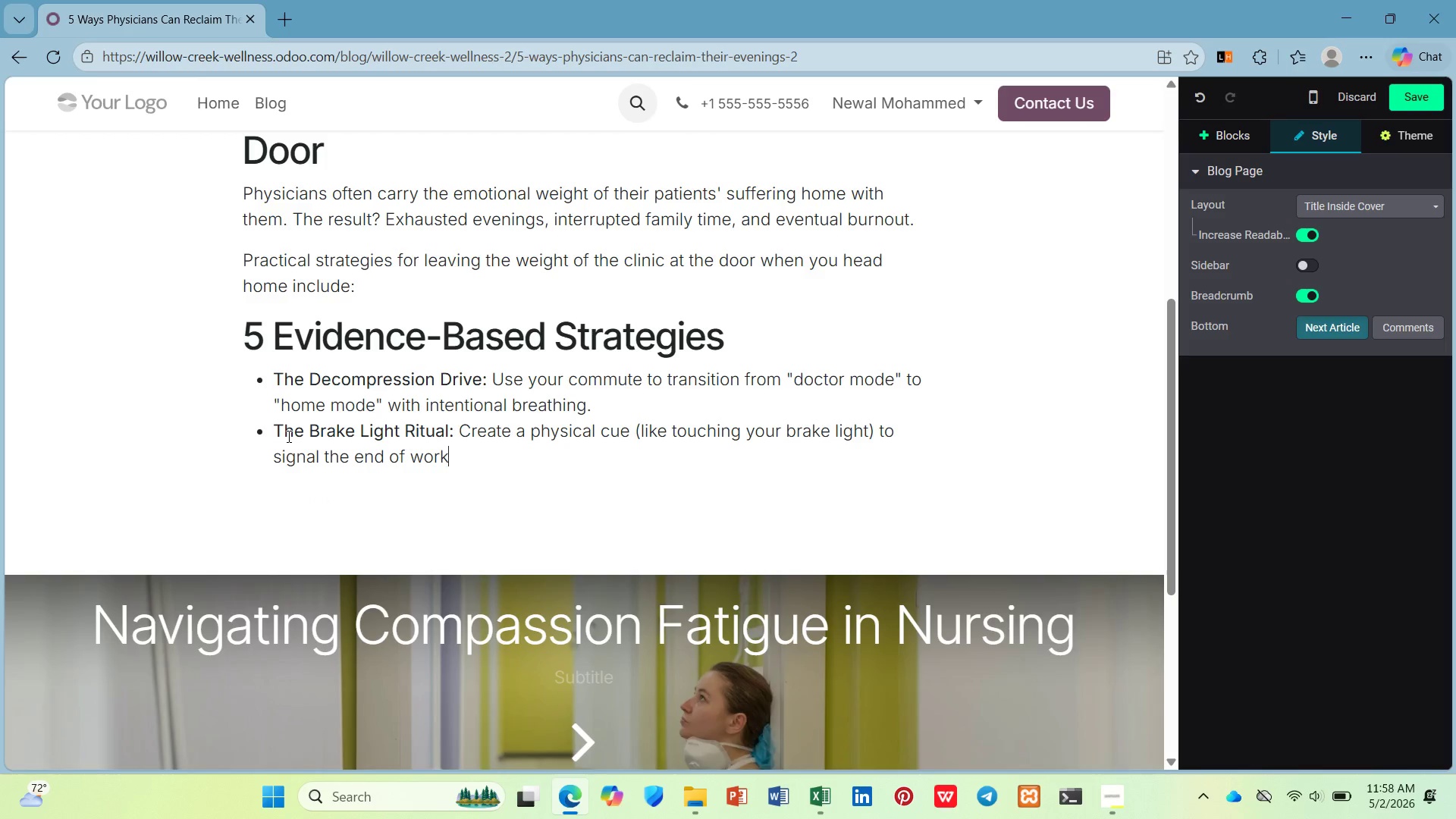 
key(Enter)
 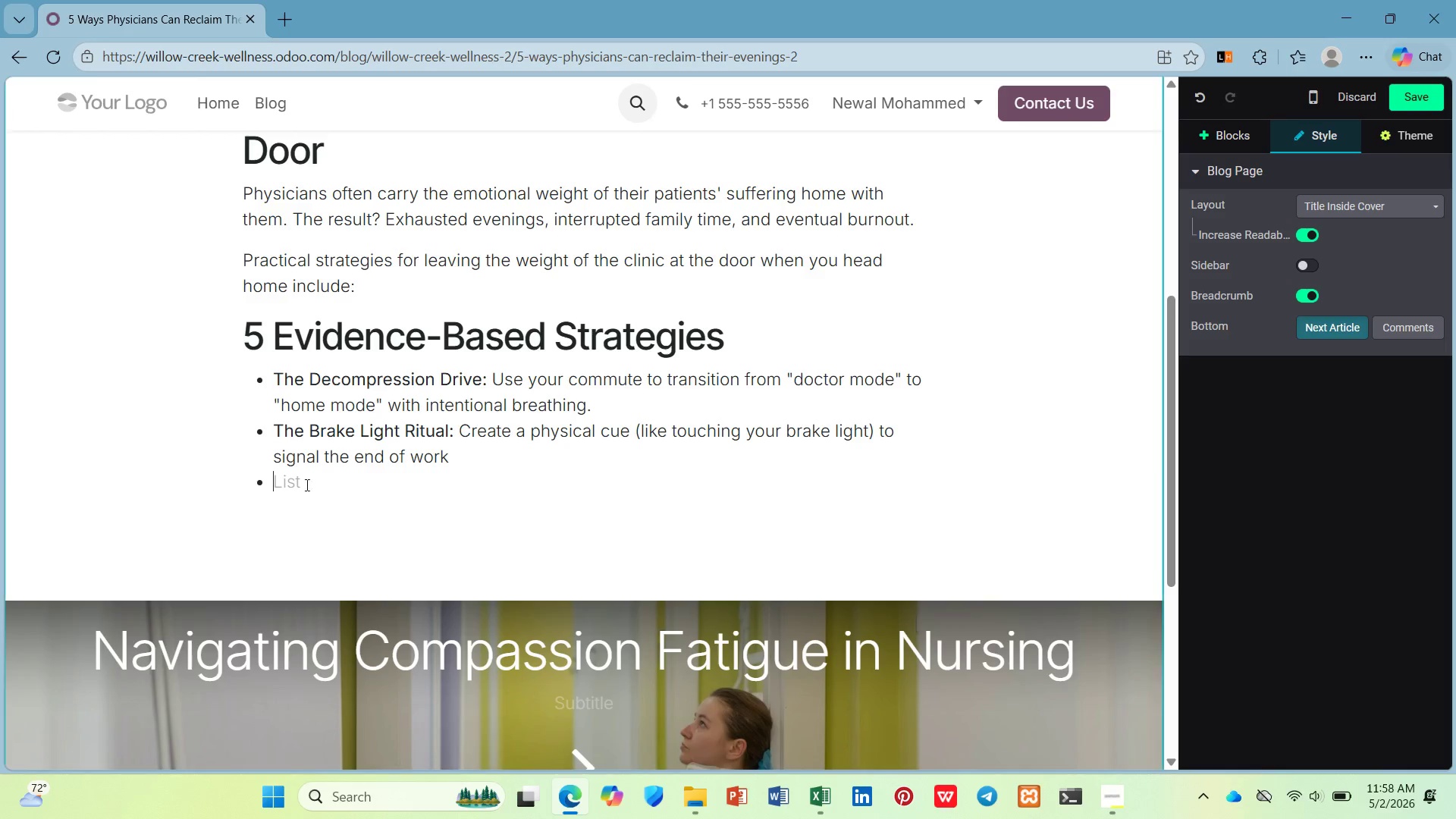 
left_click([611, 421])
 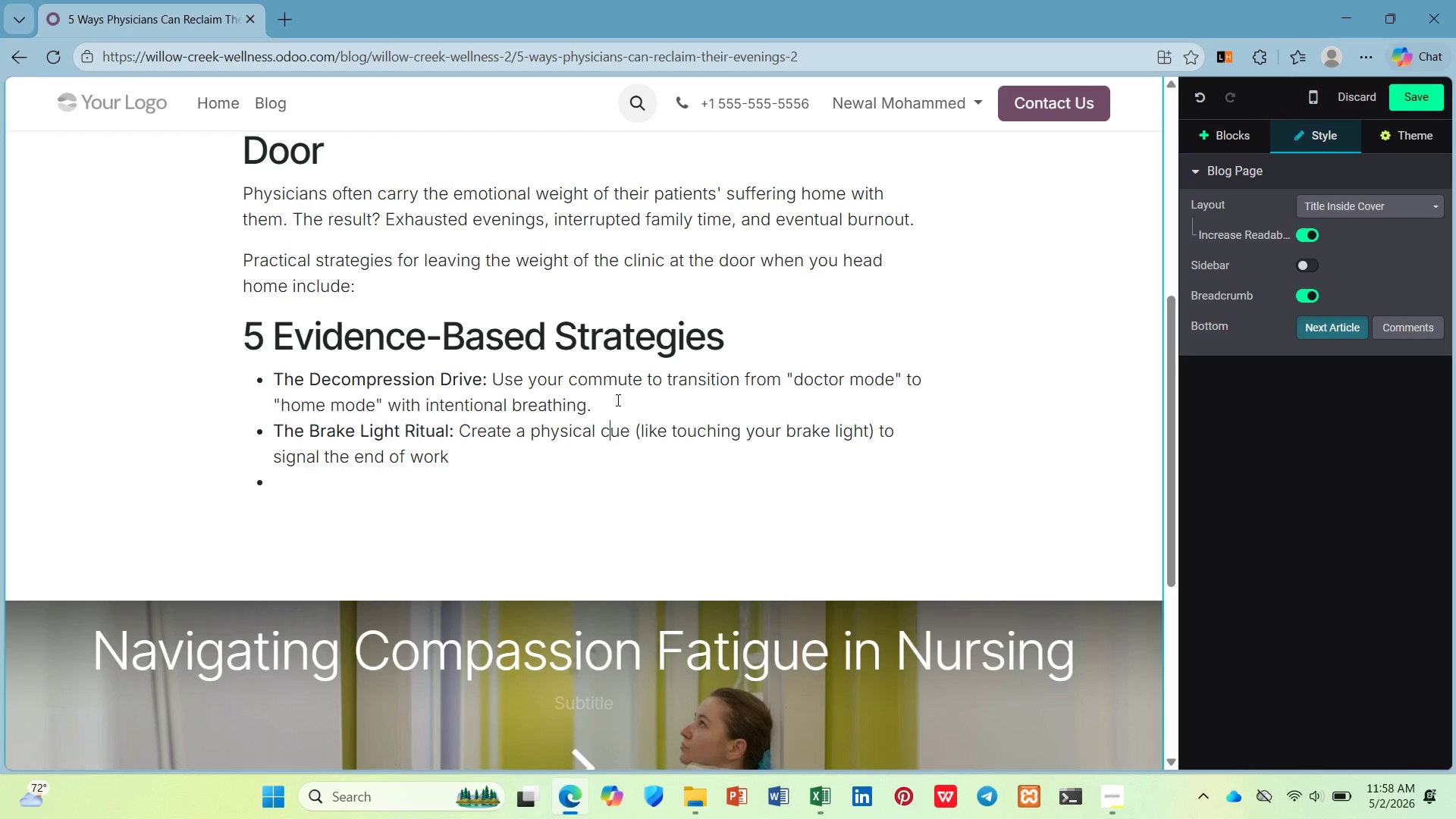 
left_click([617, 400])
 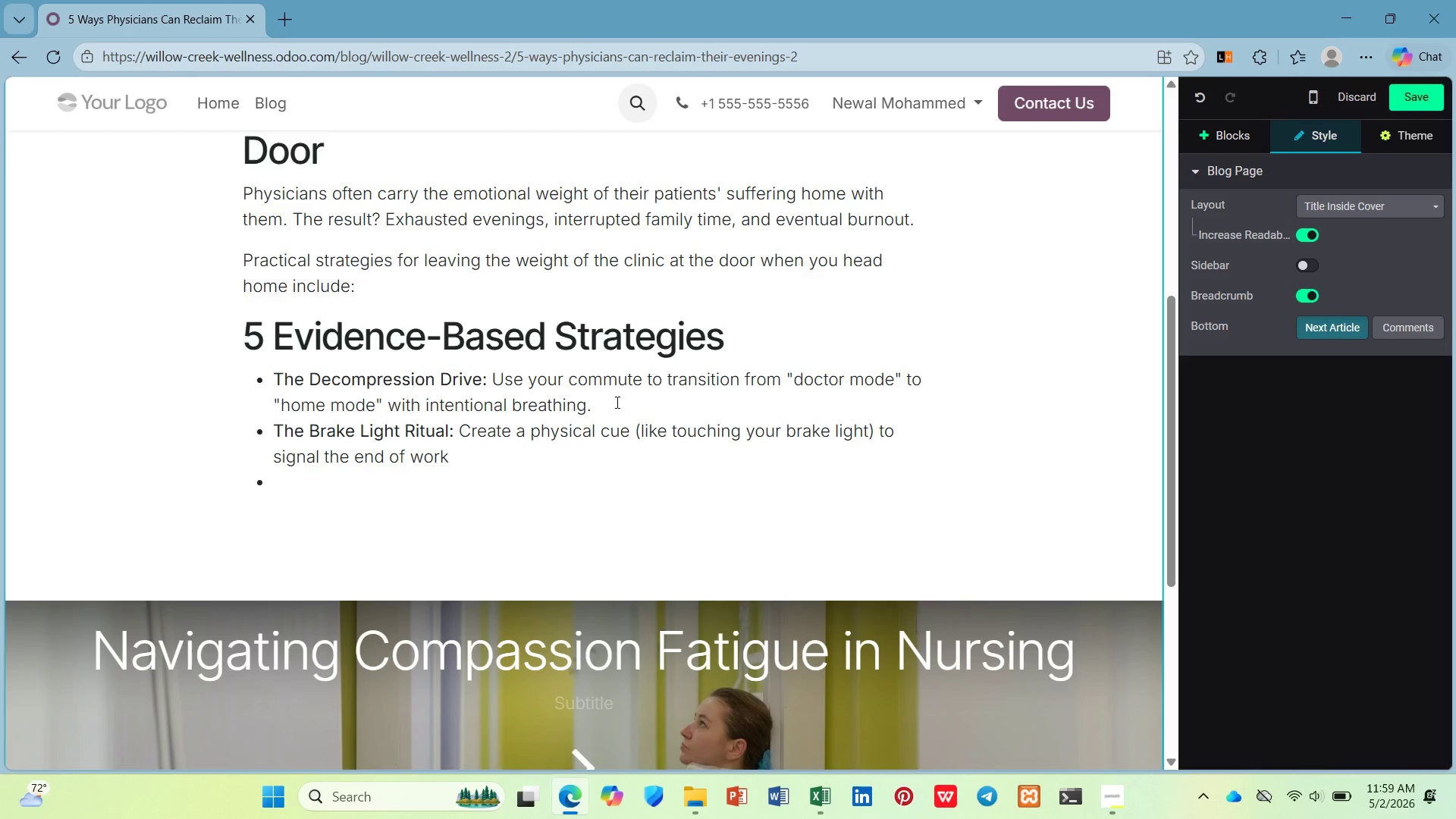 
key(Backspace)
 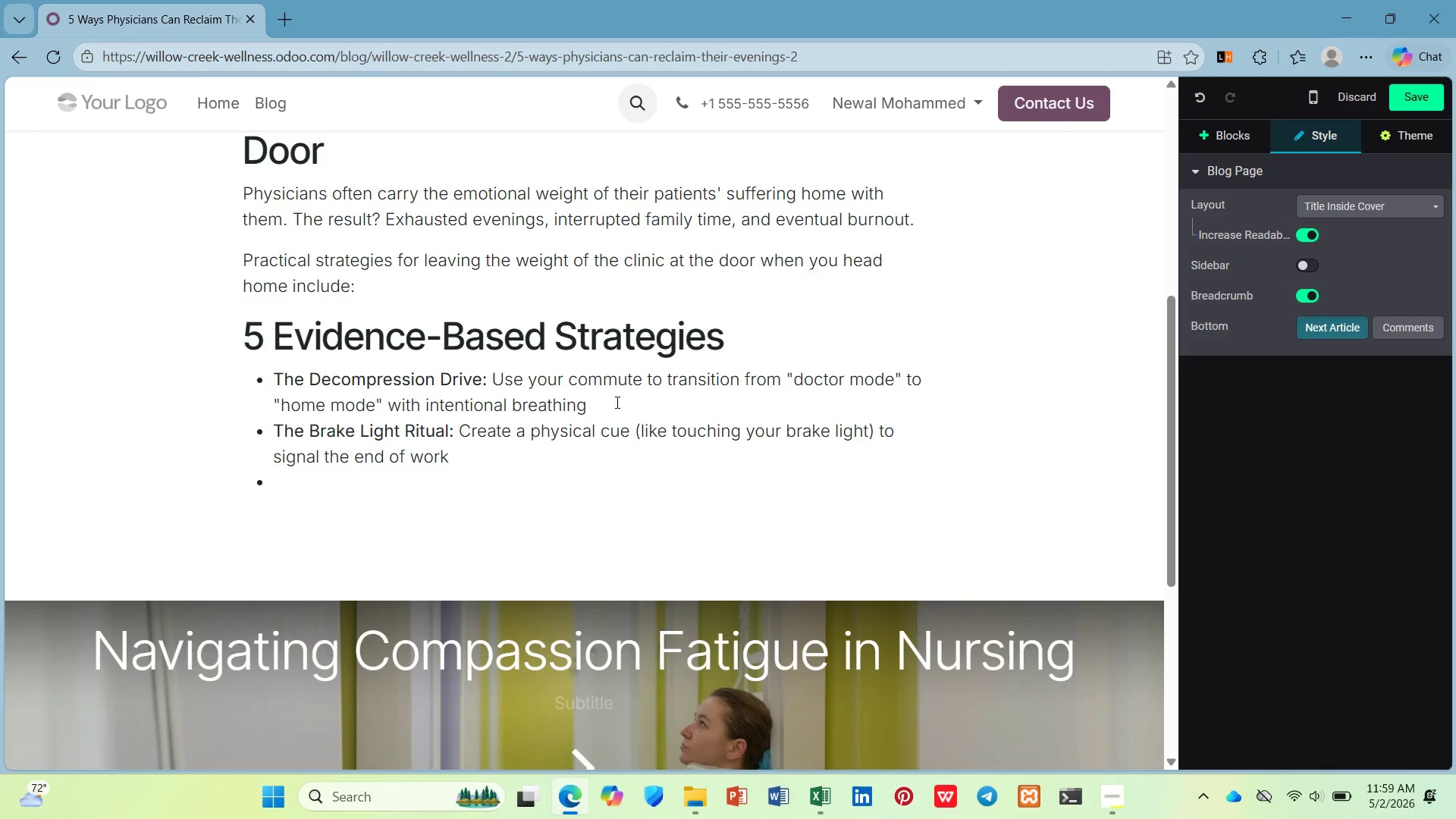 
wait(31.34)
 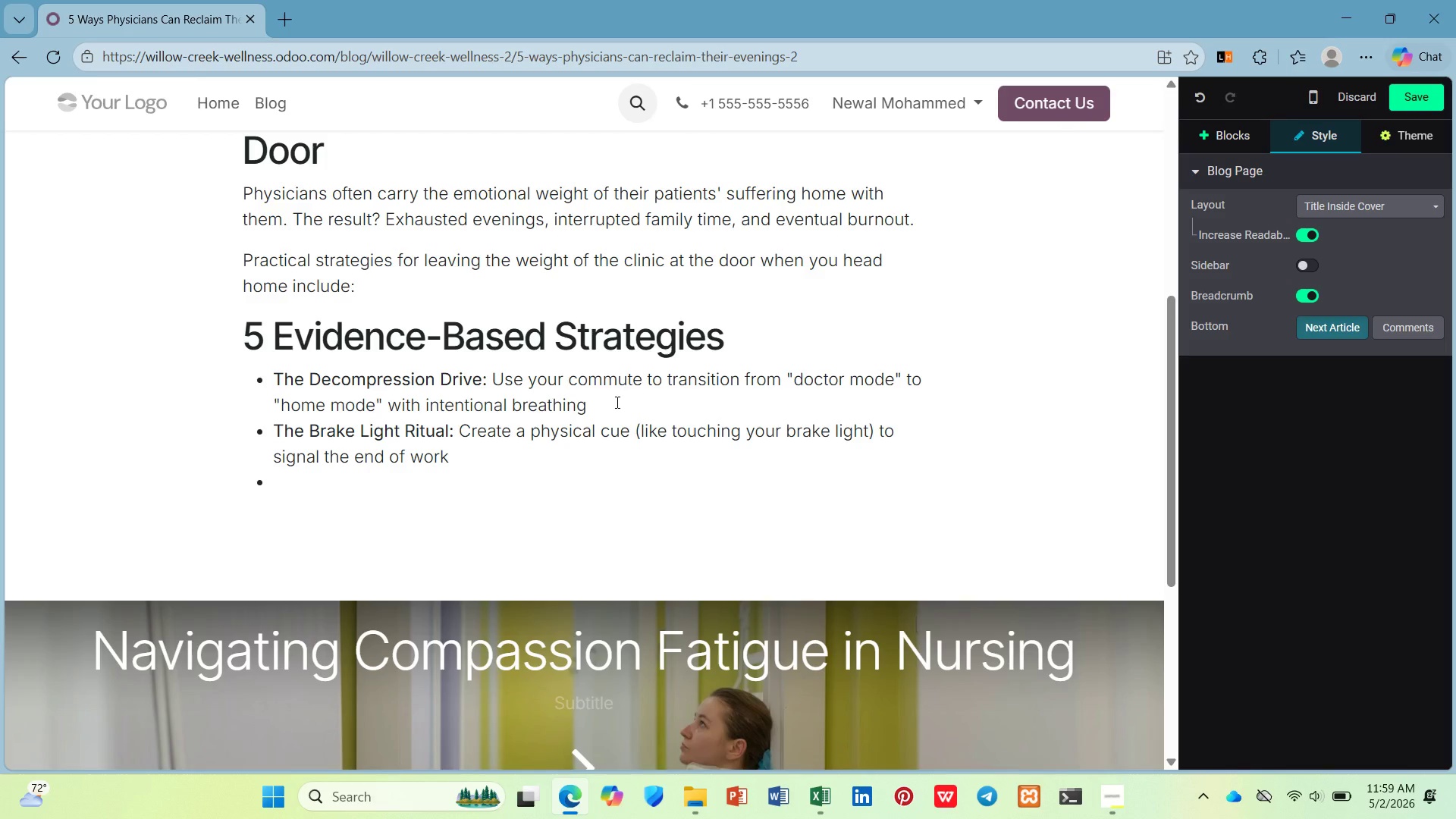 
key(Control+B)
 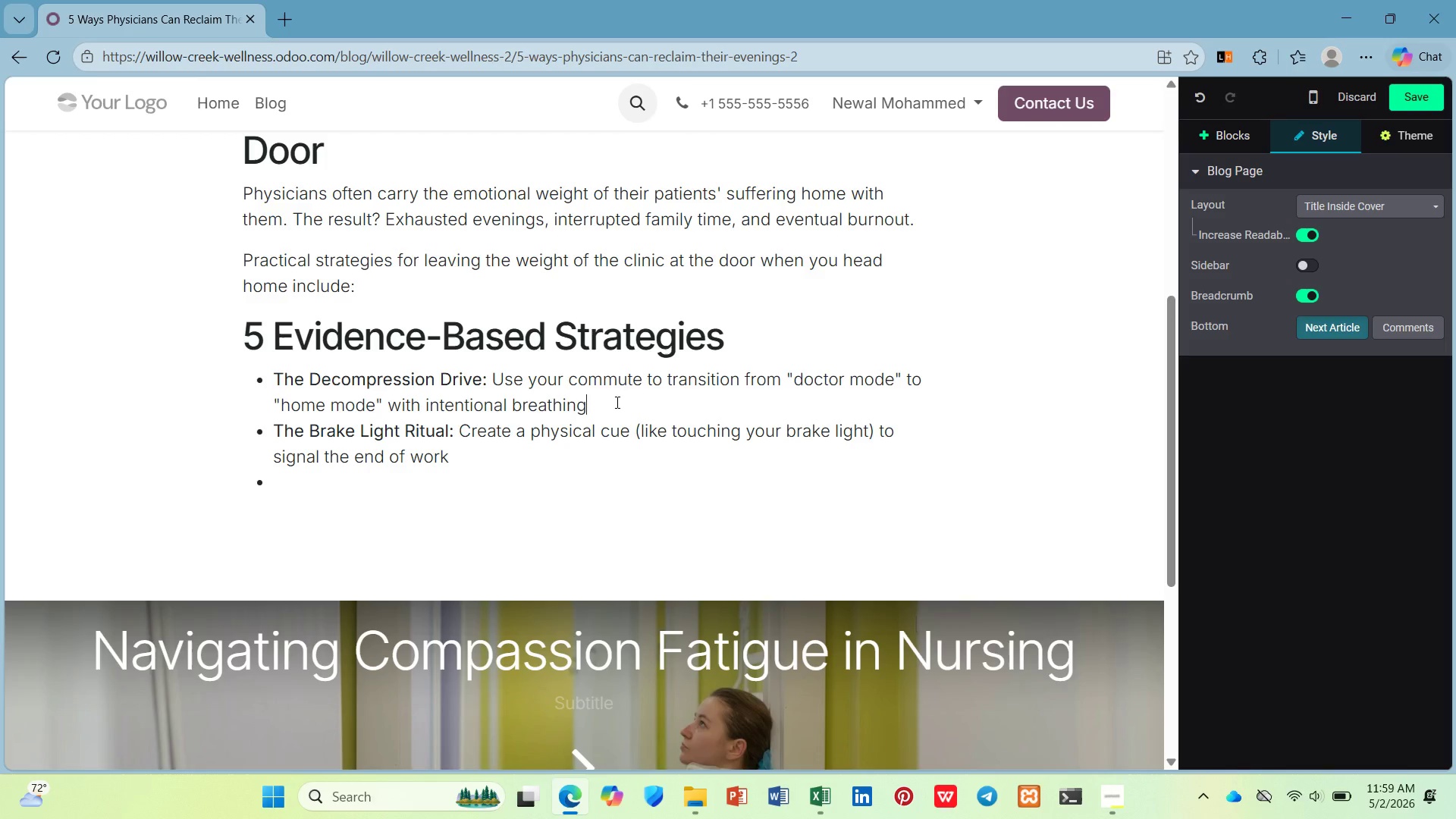 
key(Shift+ShiftLeft)
 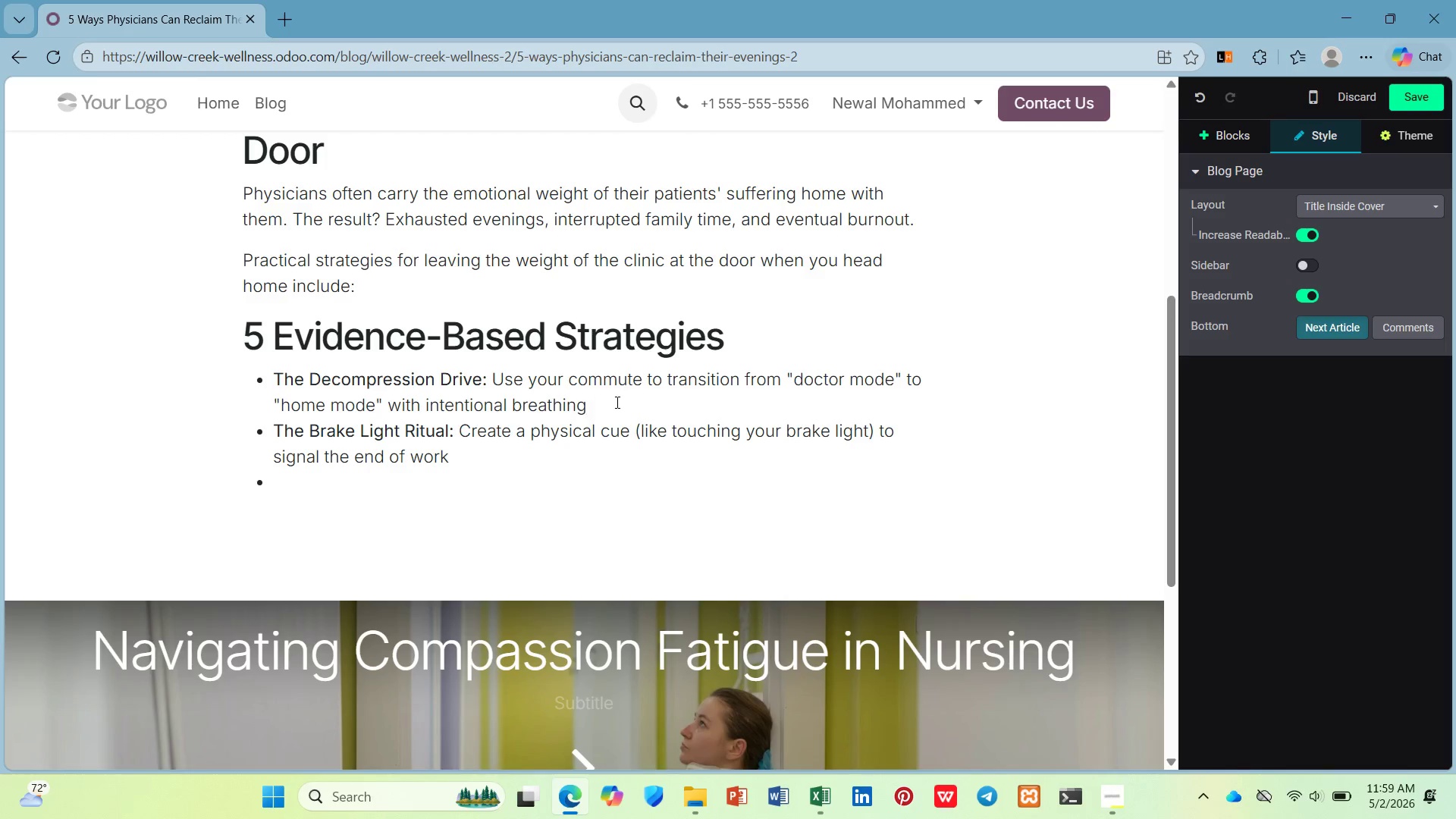 
key(ArrowDown)
 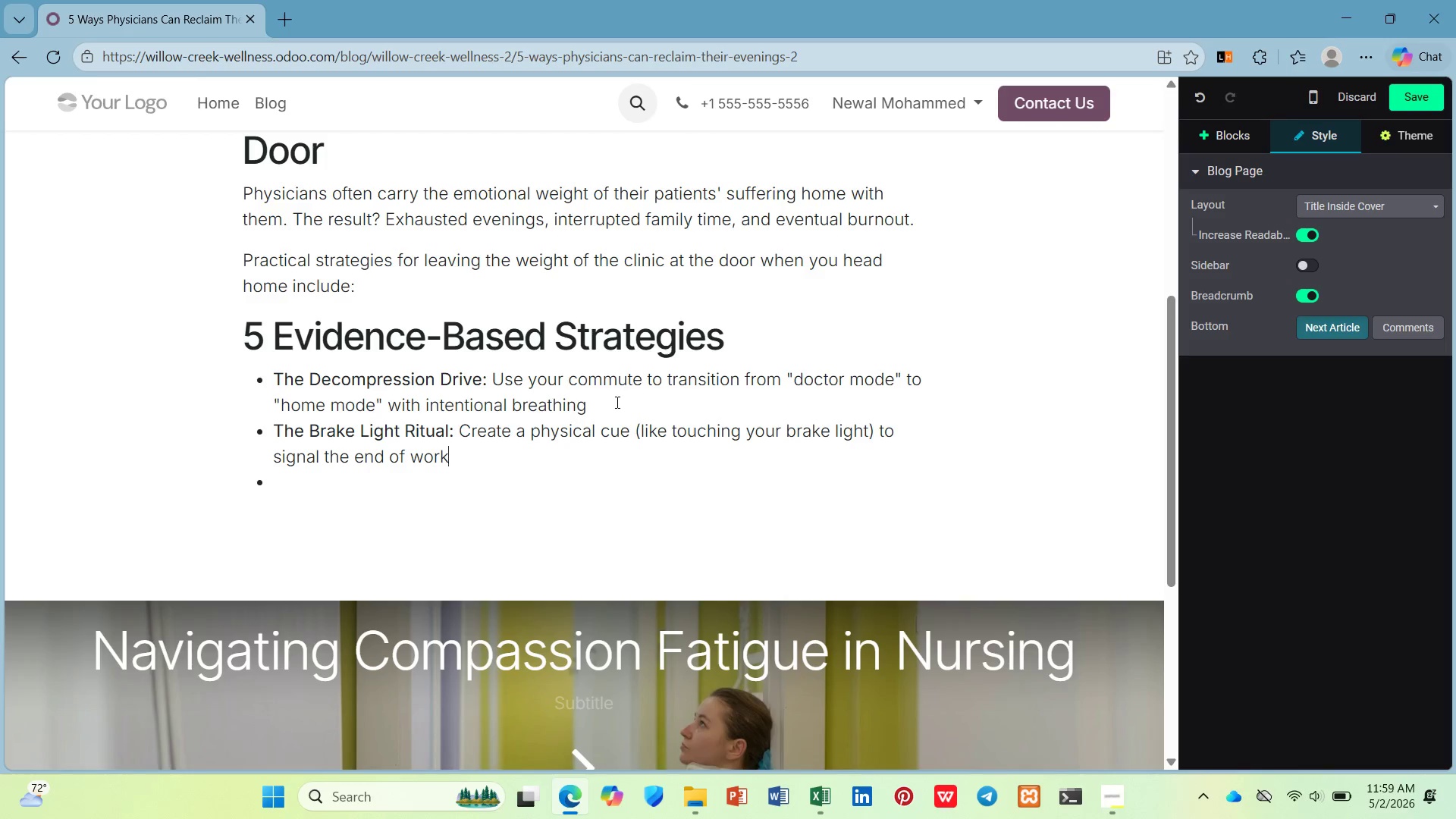 
key(ArrowDown)
 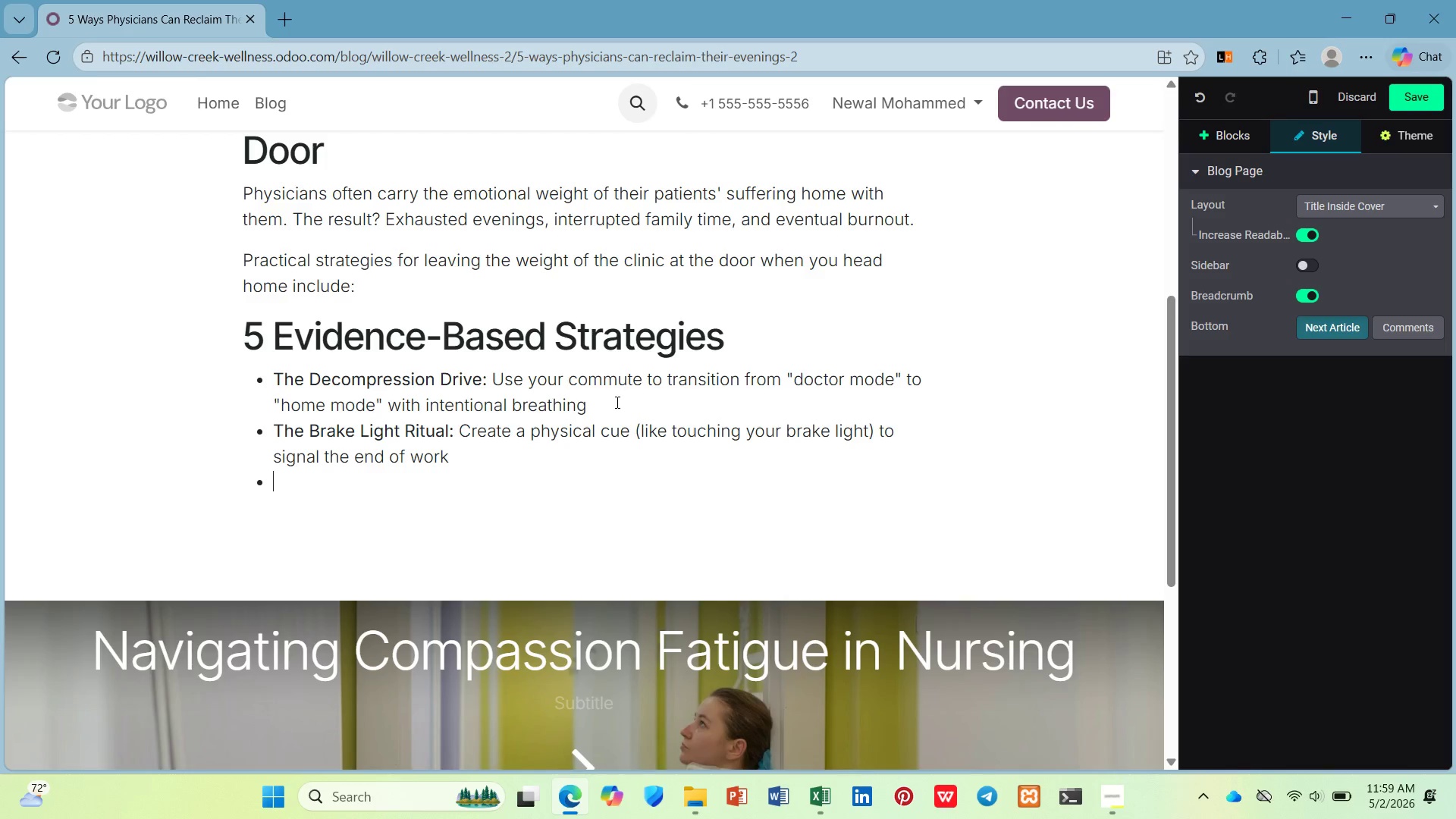 
key(ArrowDown)
 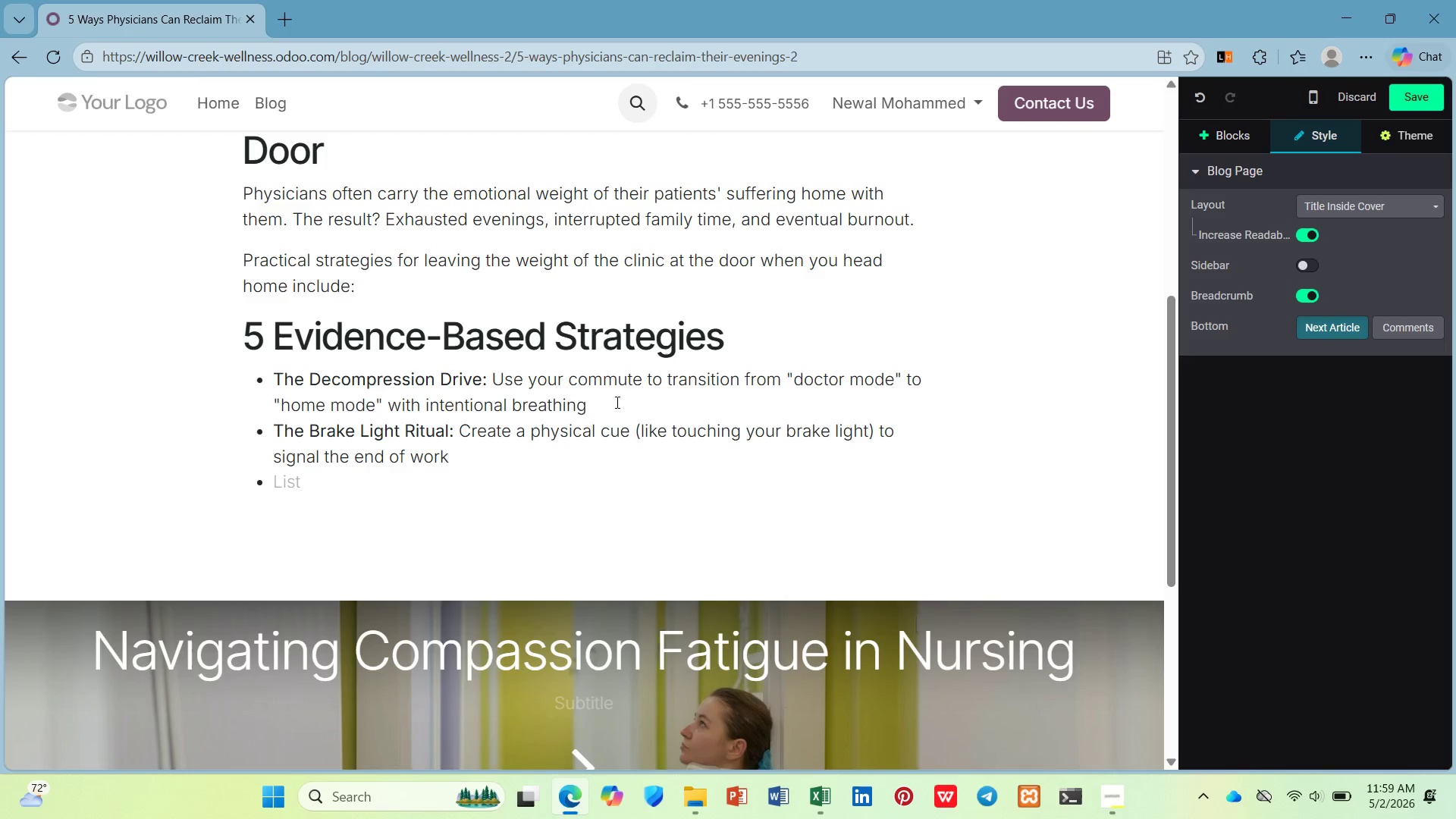 
key(Control+B)
 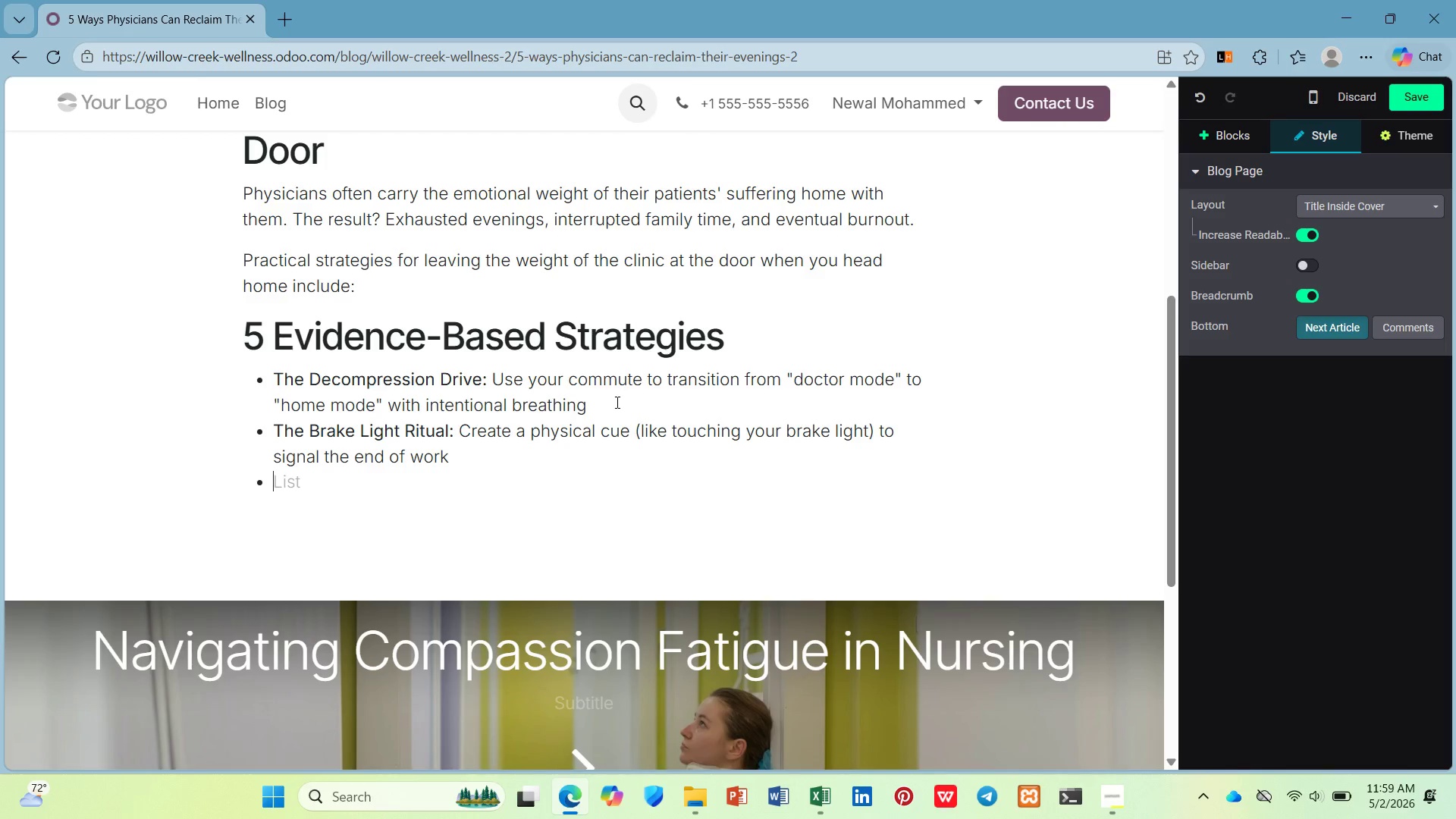 
type(The wory Box: )
 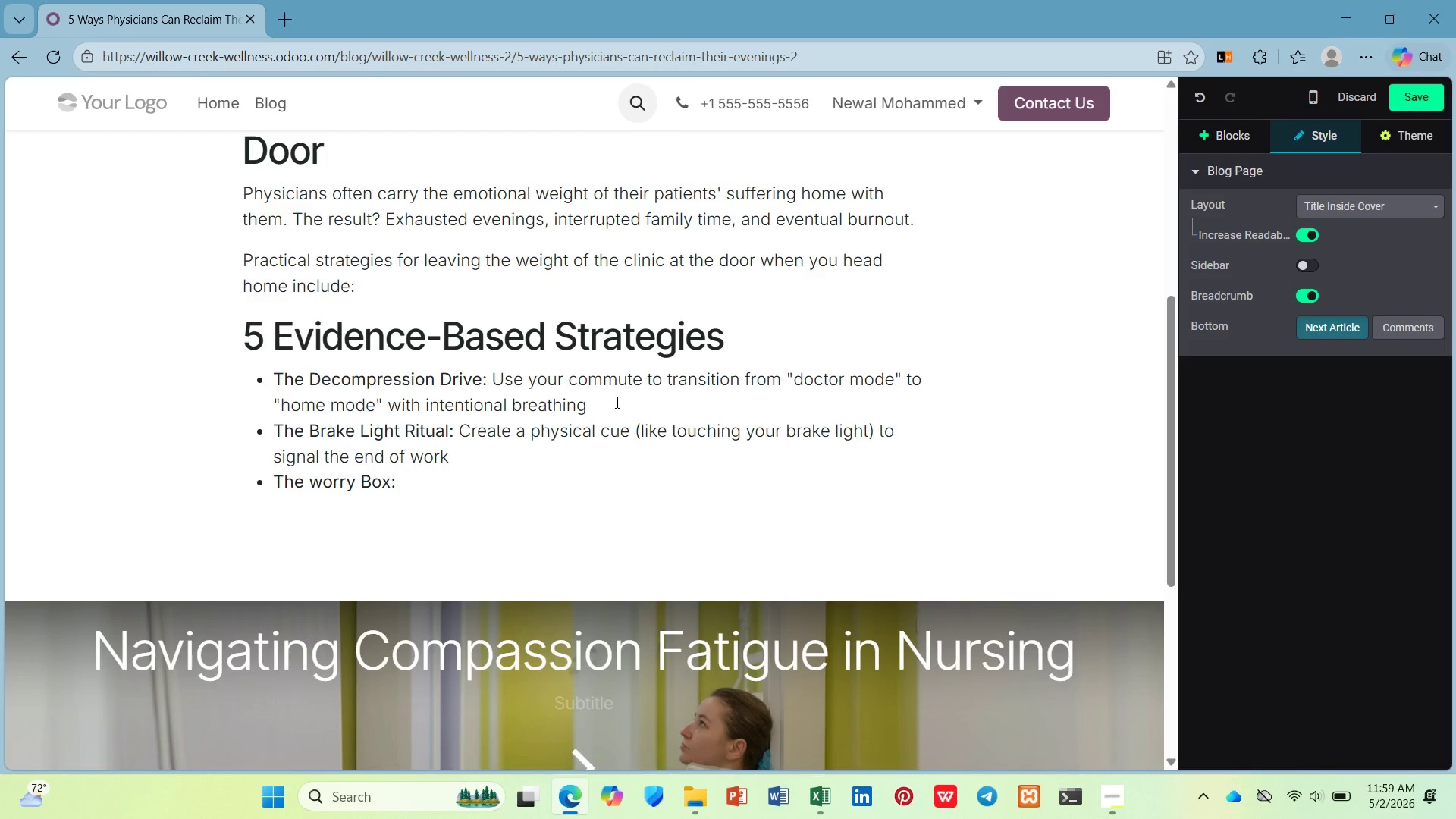 
key(Control+B)
 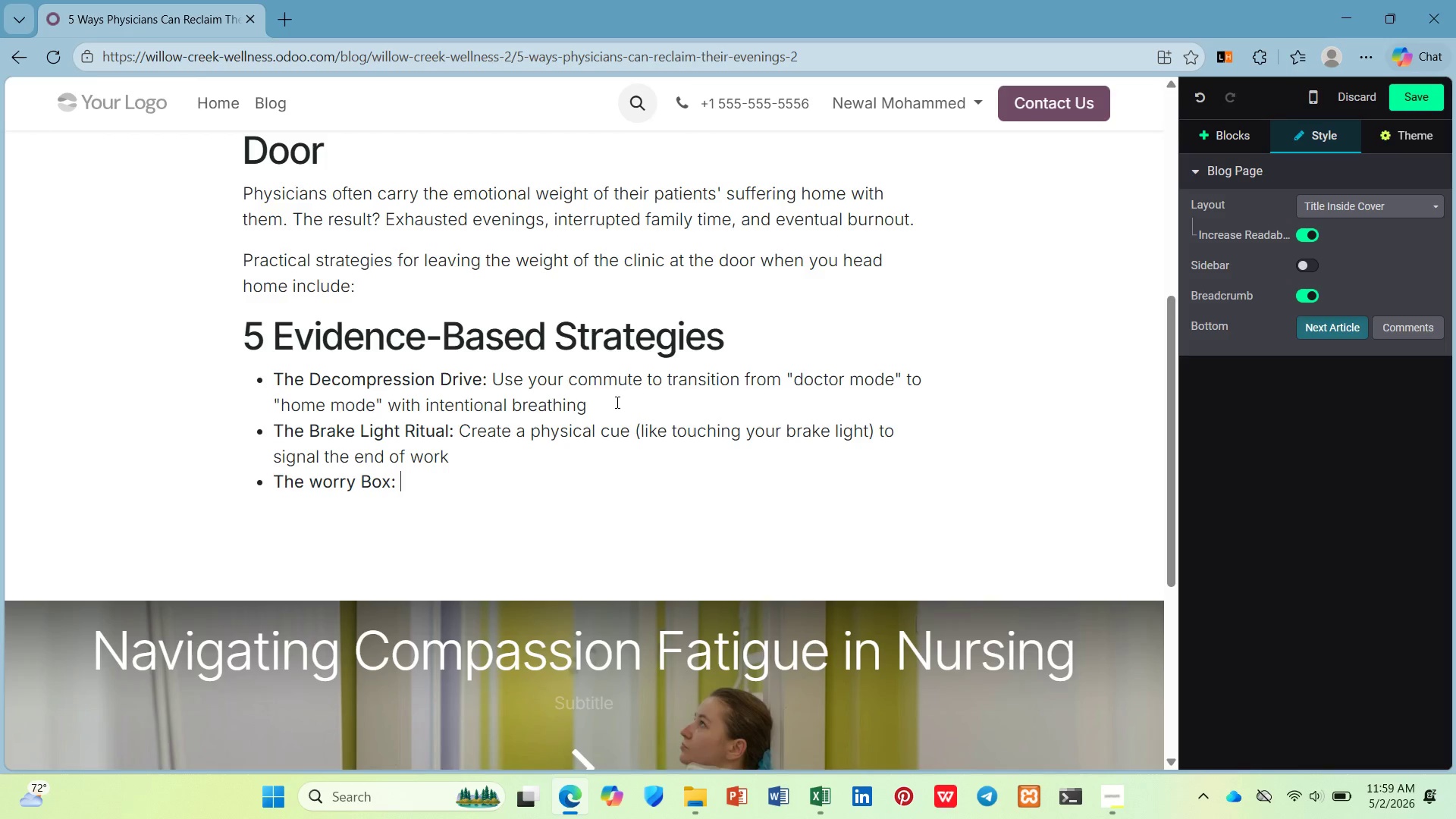 
type(Write down ingering patient concers)
key(Backspace)
type(ms and close the box when you het)
key(Backspace)
key(Backspace)
key(Backspace)
type(get home)
 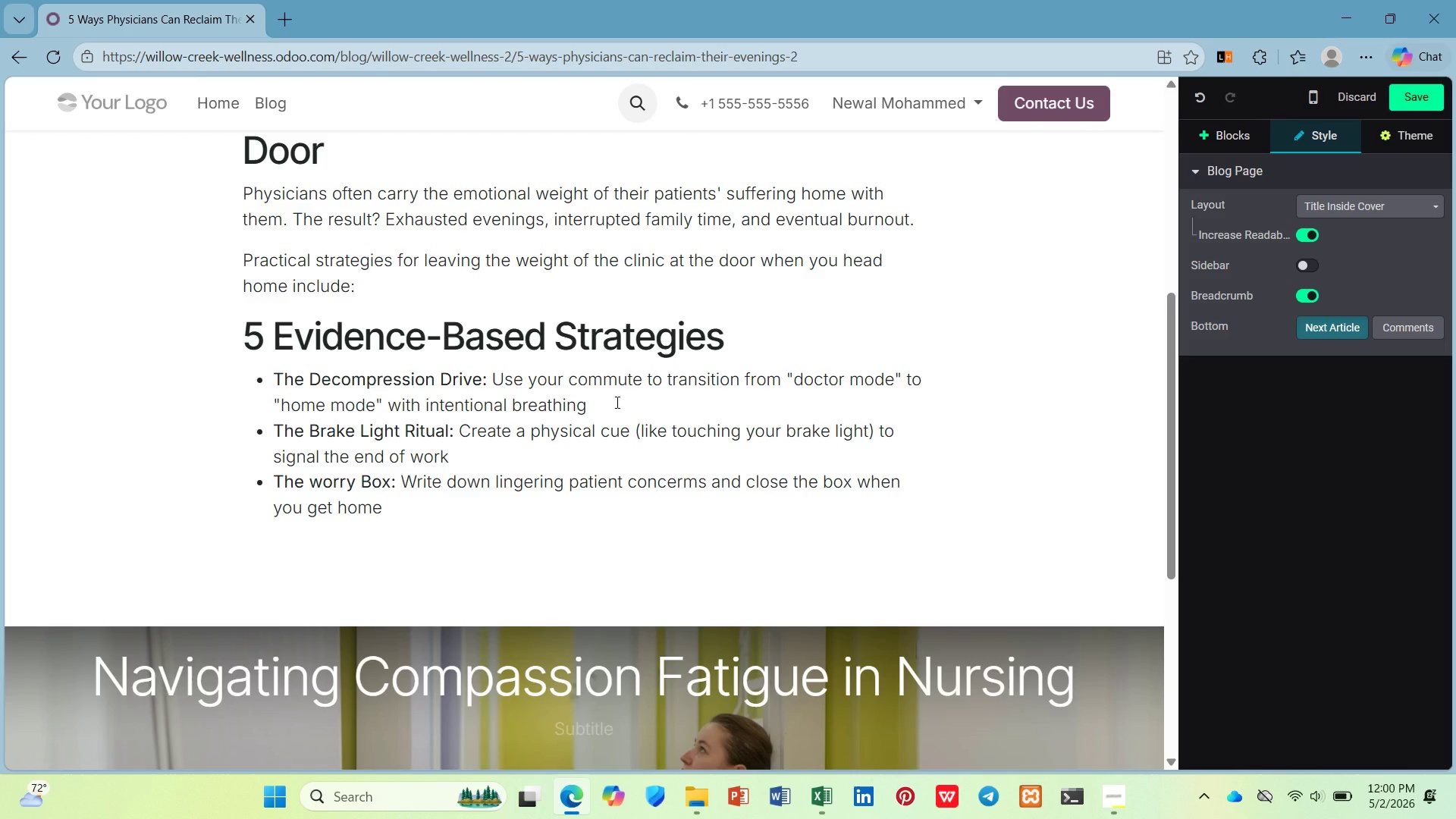 
key(Enter)
 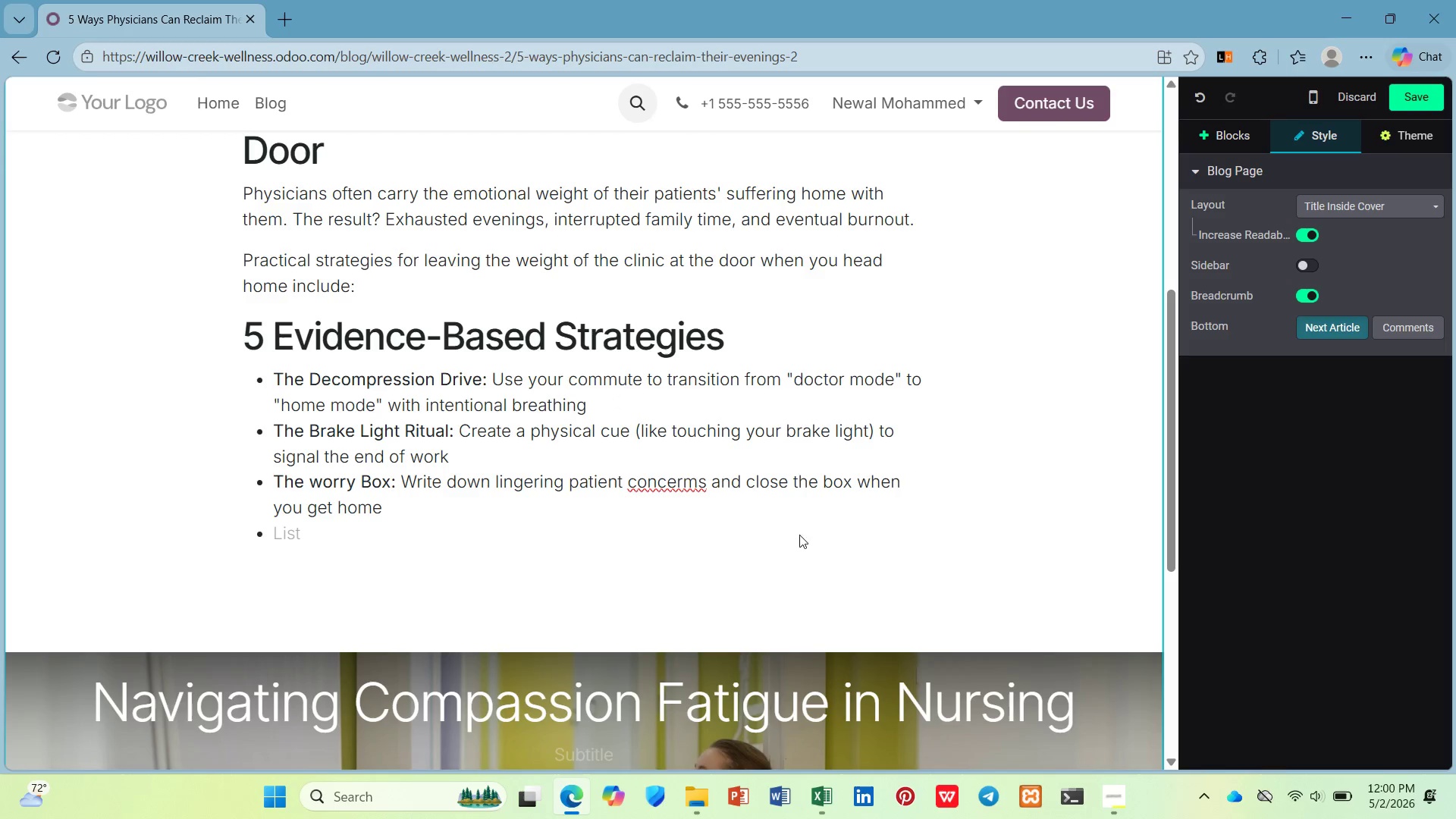 
left_click([691, 482])
 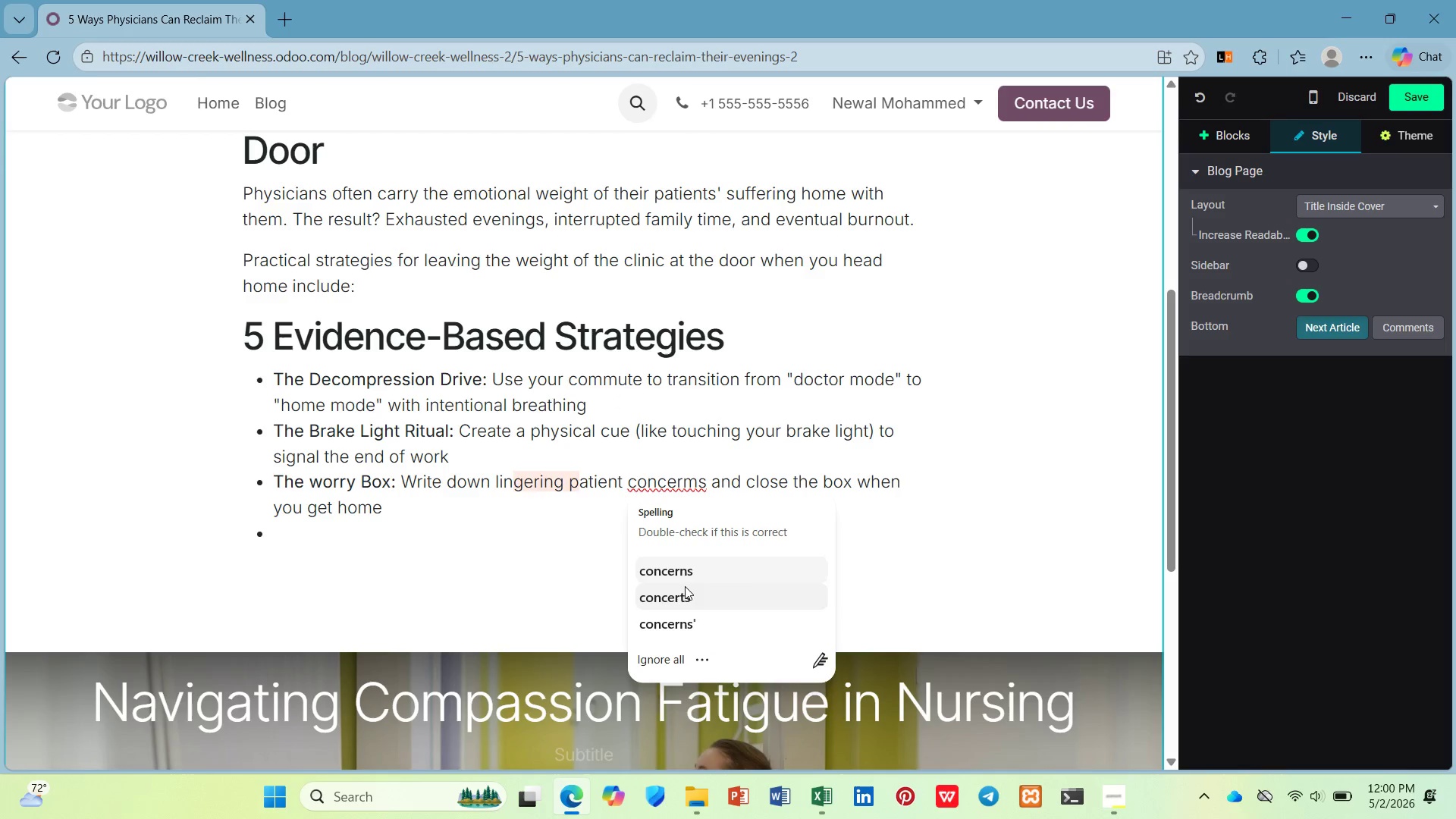 
left_click([681, 576])
 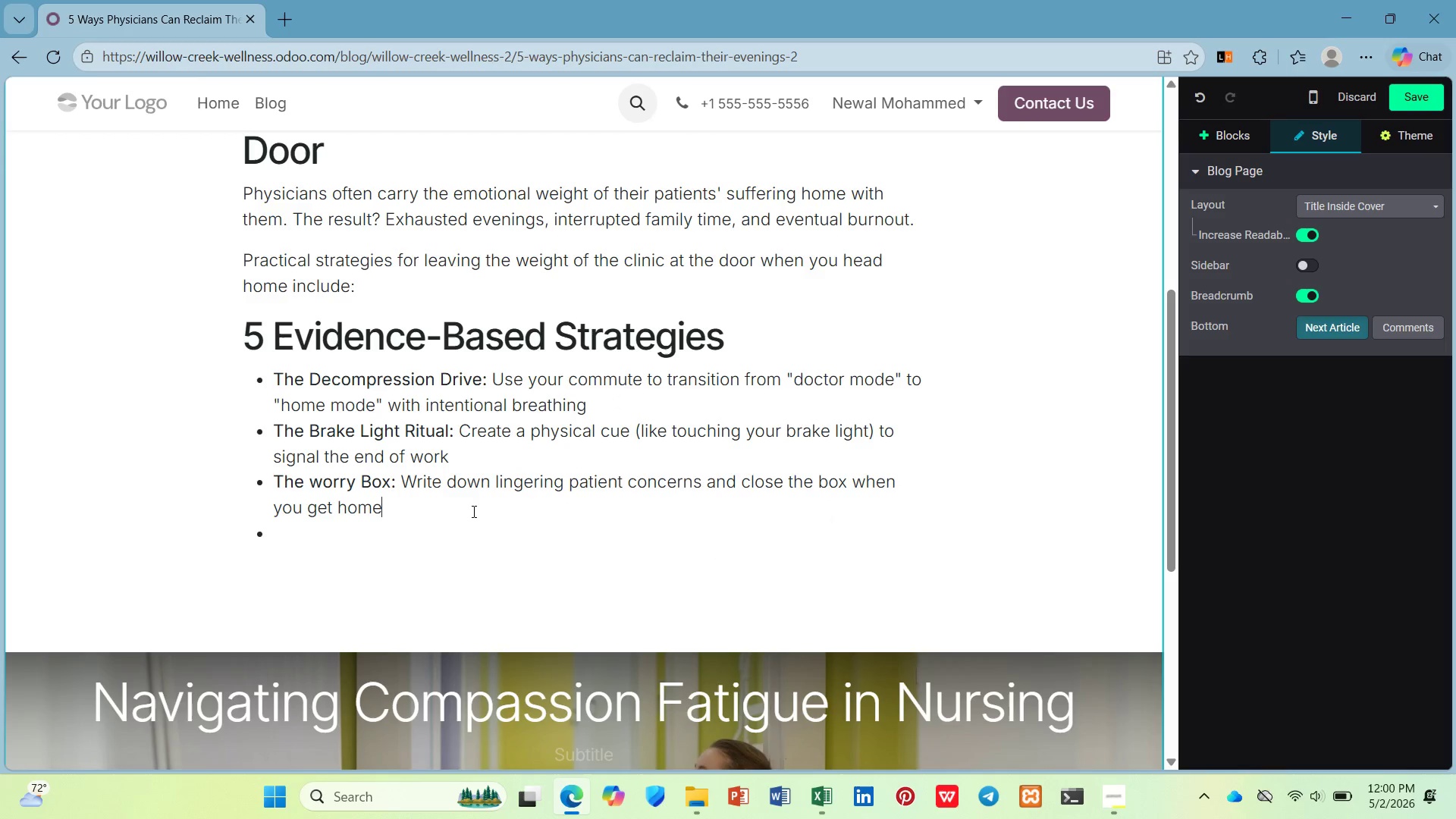 
double_click([428, 576])
 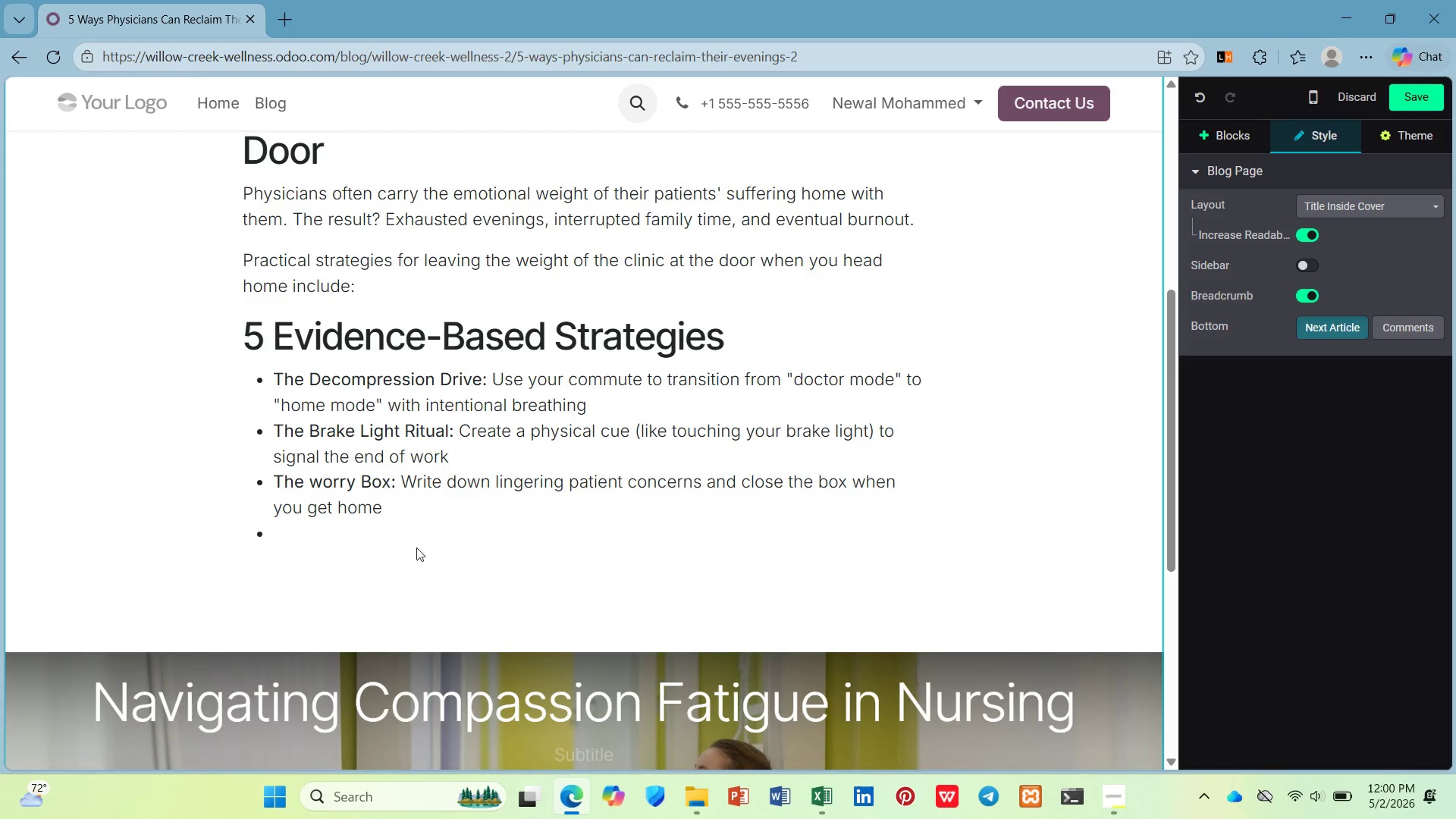 
triple_click([414, 544])
 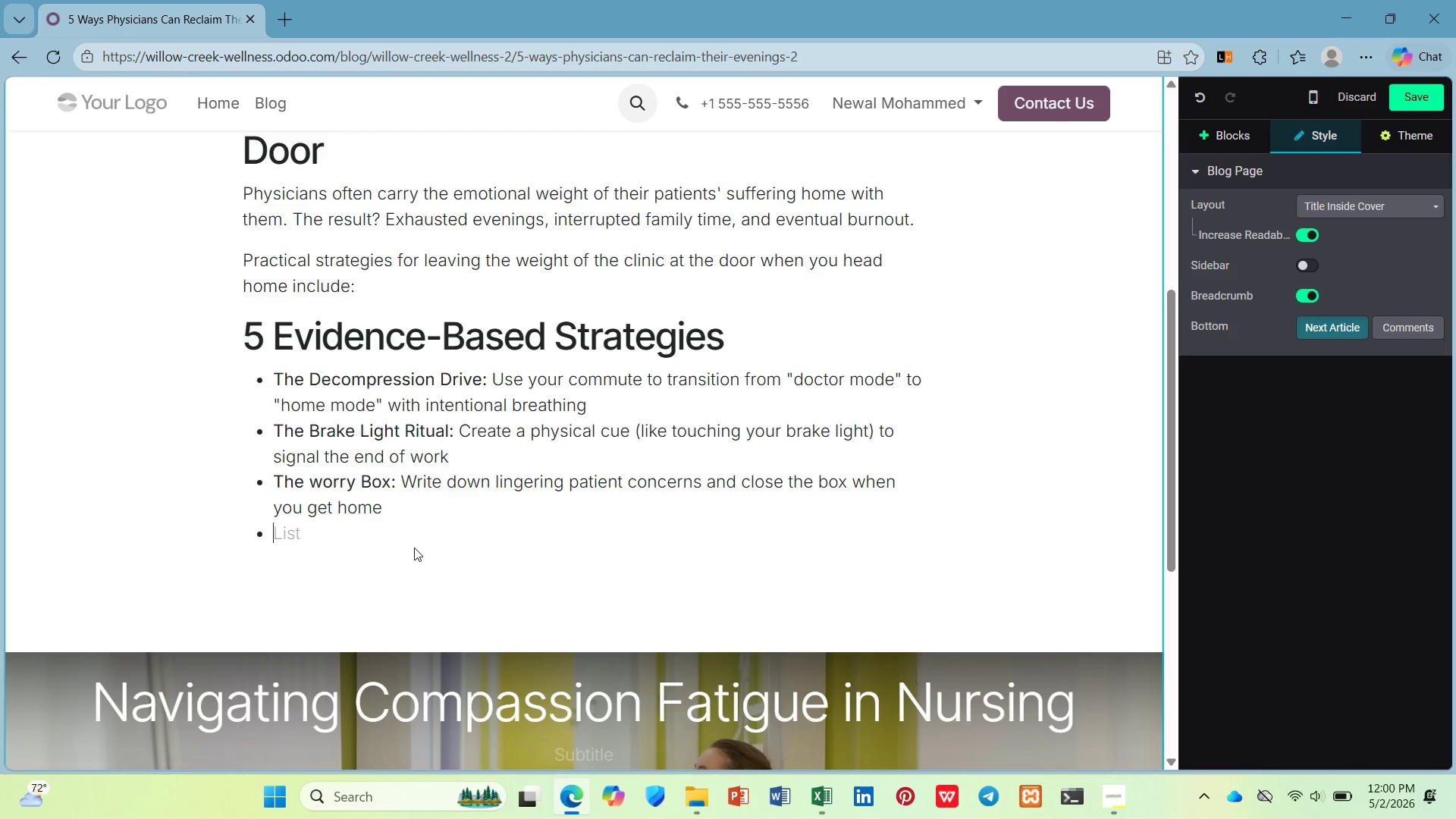 
wait(6.22)
 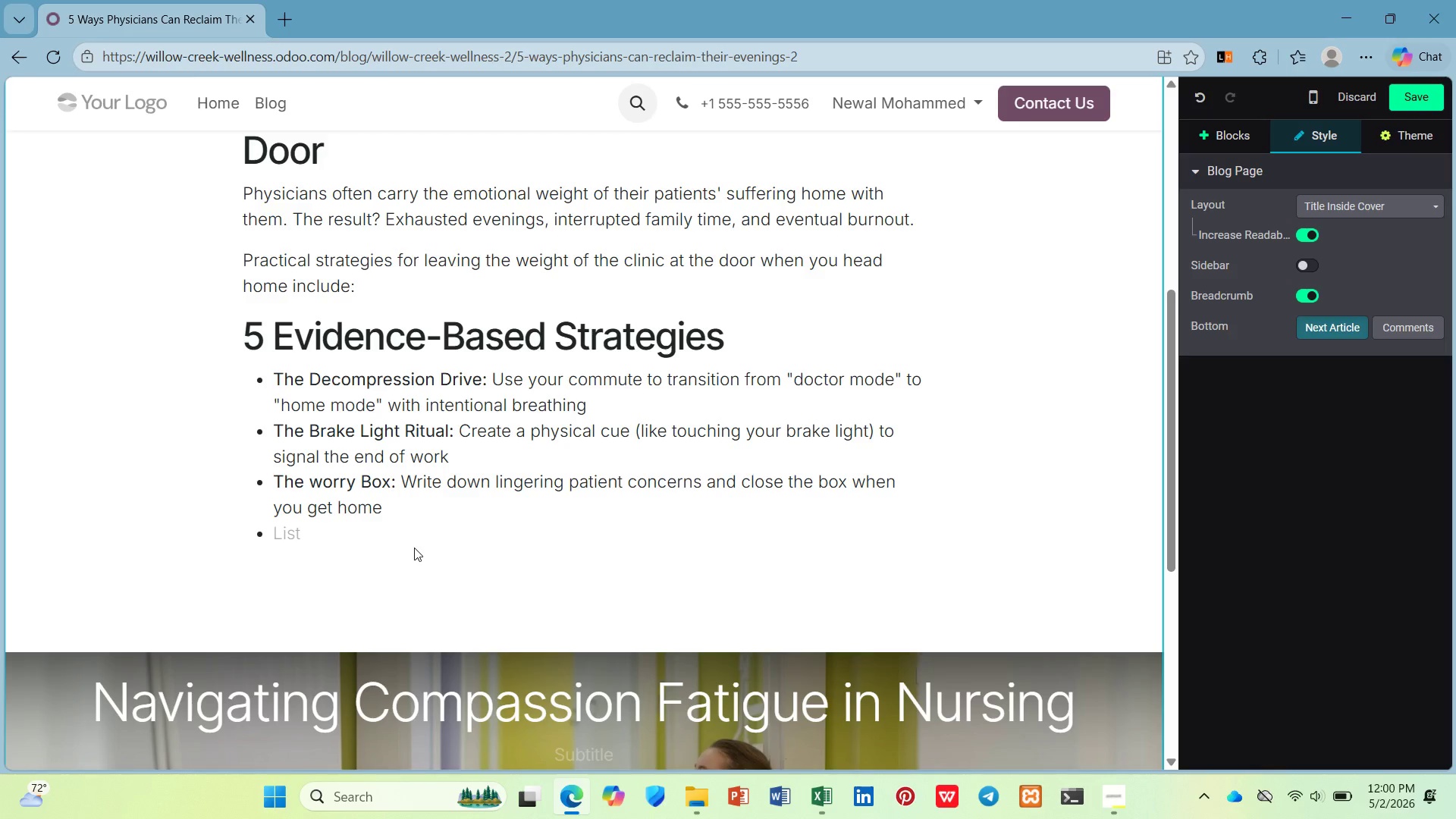 
key(Control+B)
 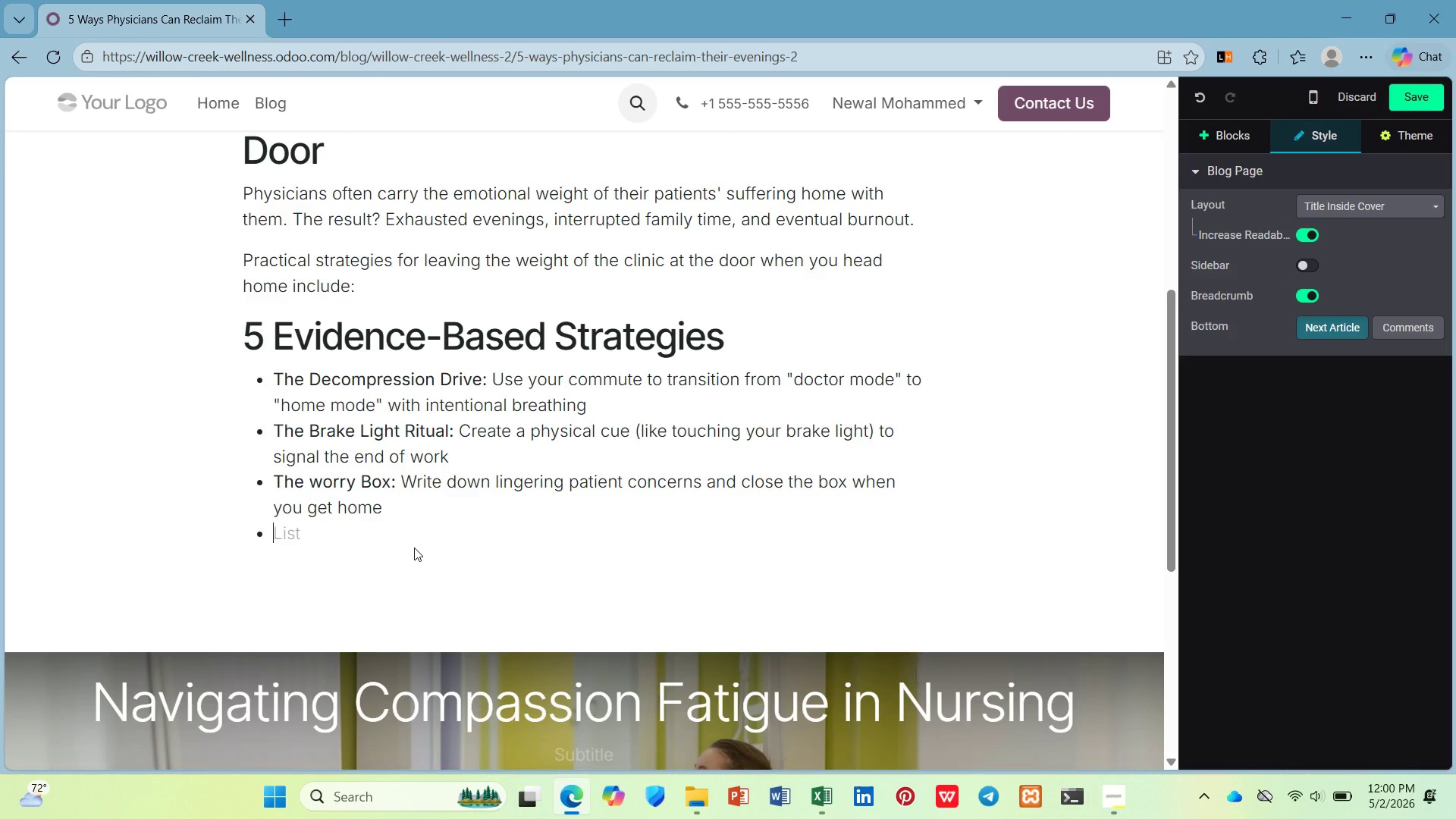 
type(The Por)
key(Backspace)
type(t-)
 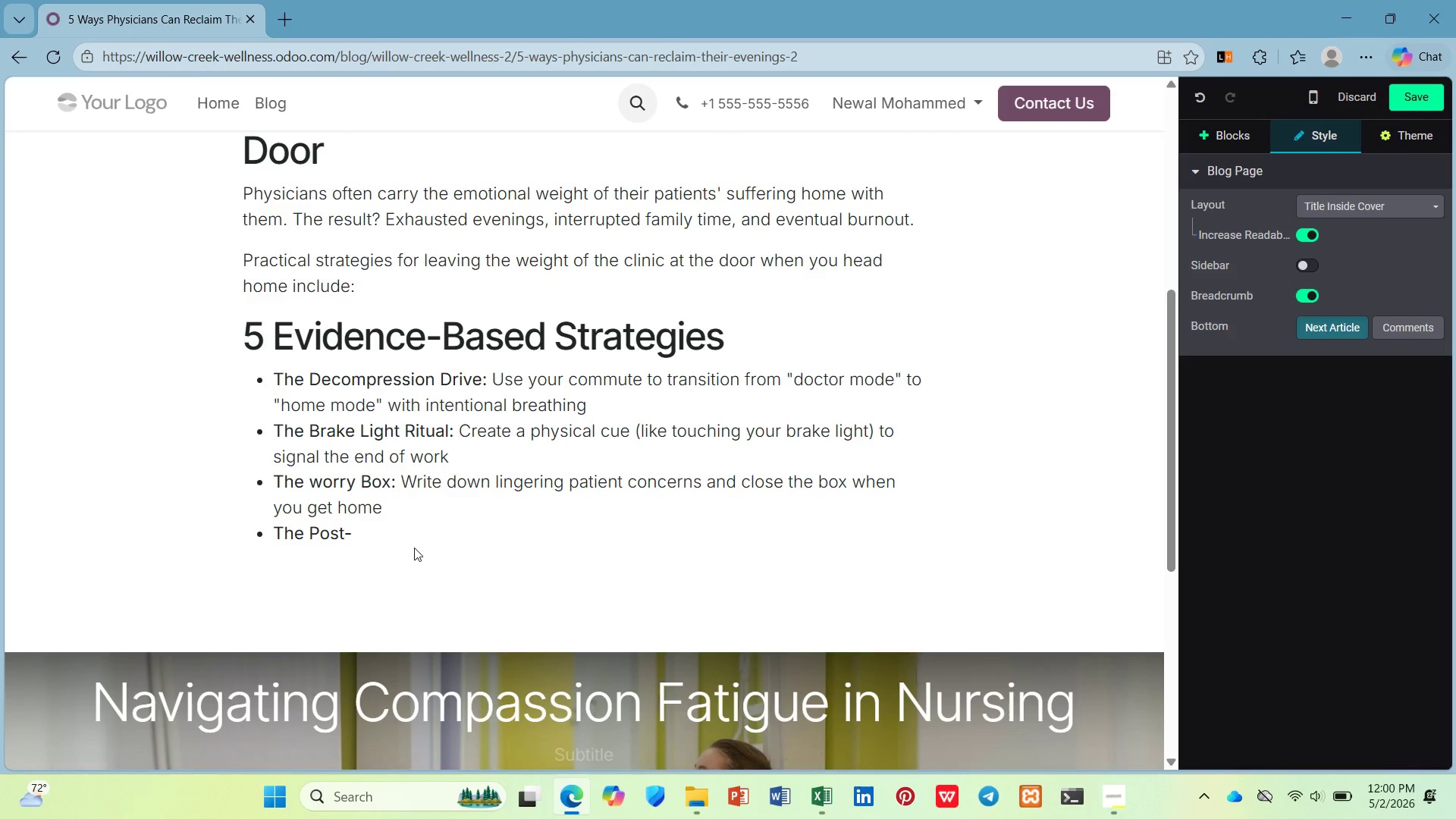 
 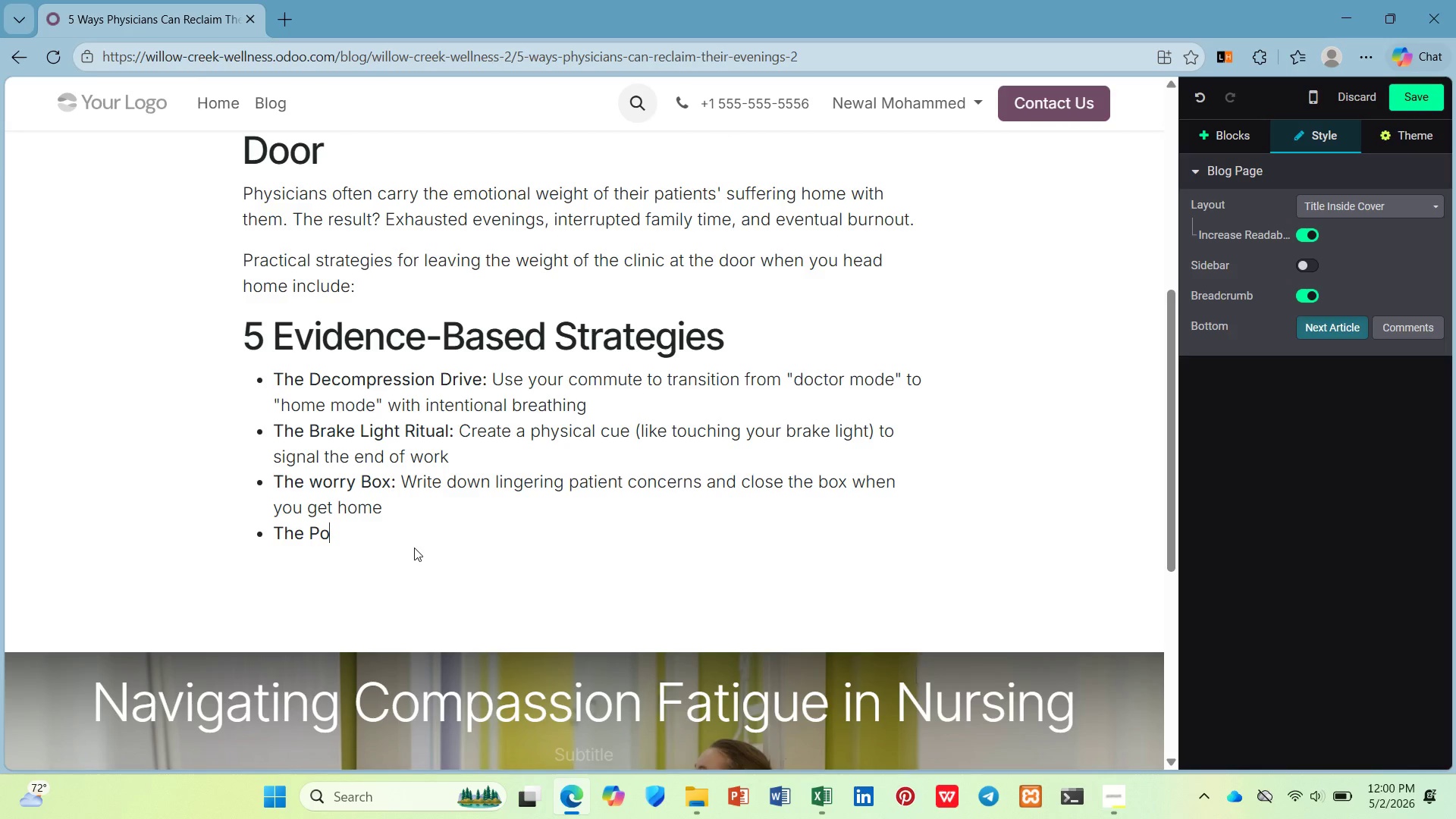 
hold_key(key=S, duration=0.38)
 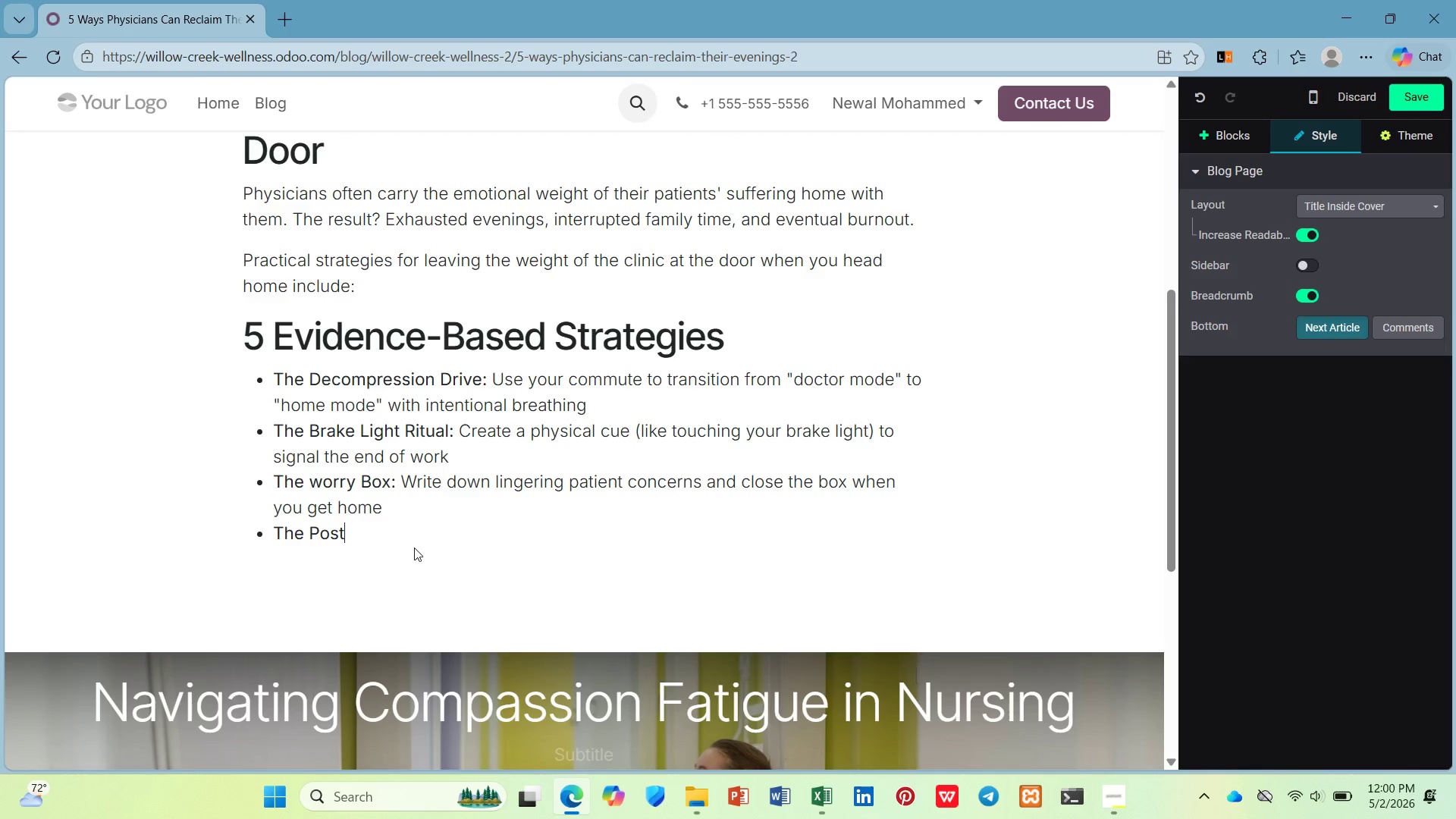 
type(Sift Handover: )
 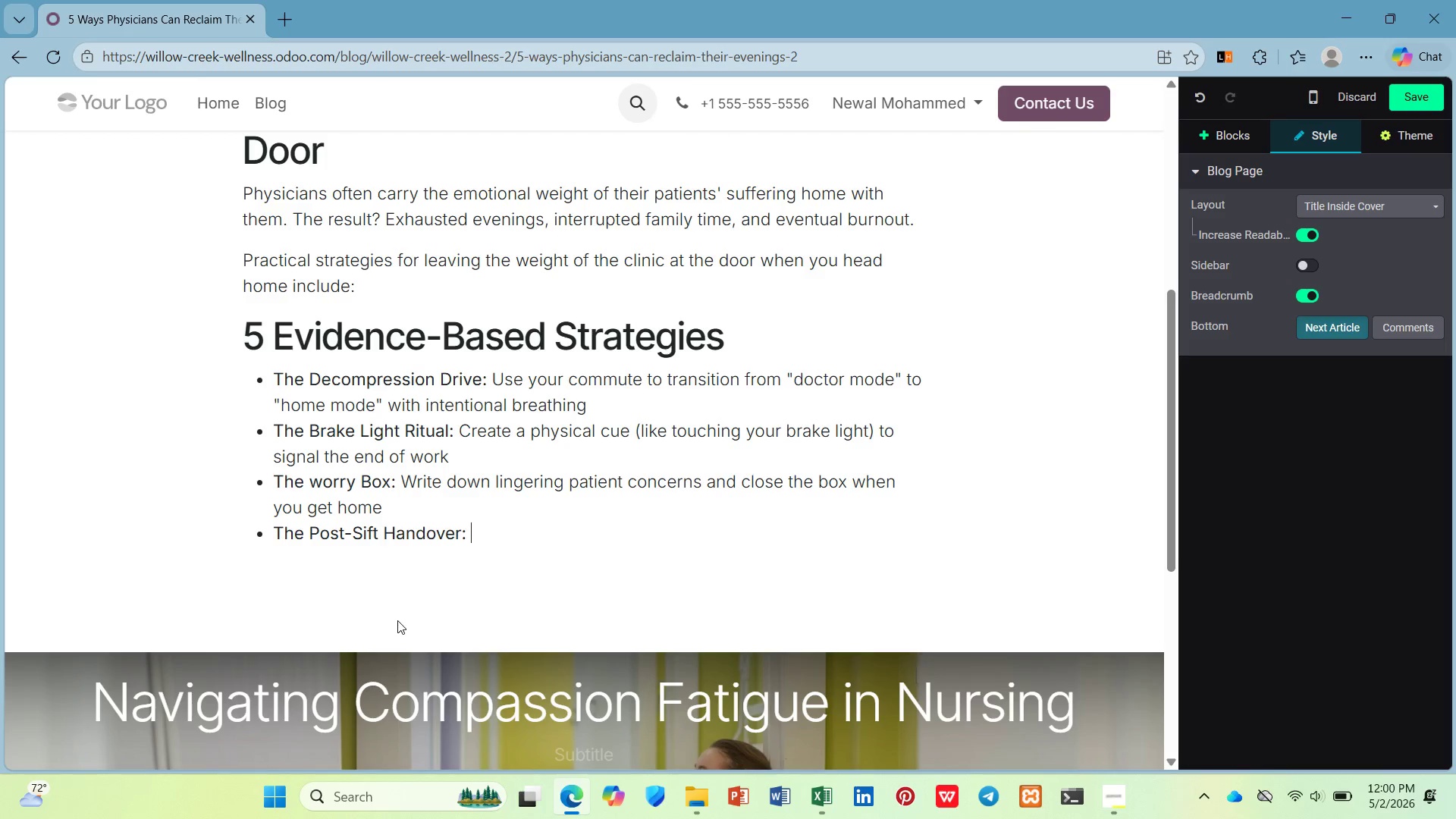 
key(Control+B)
 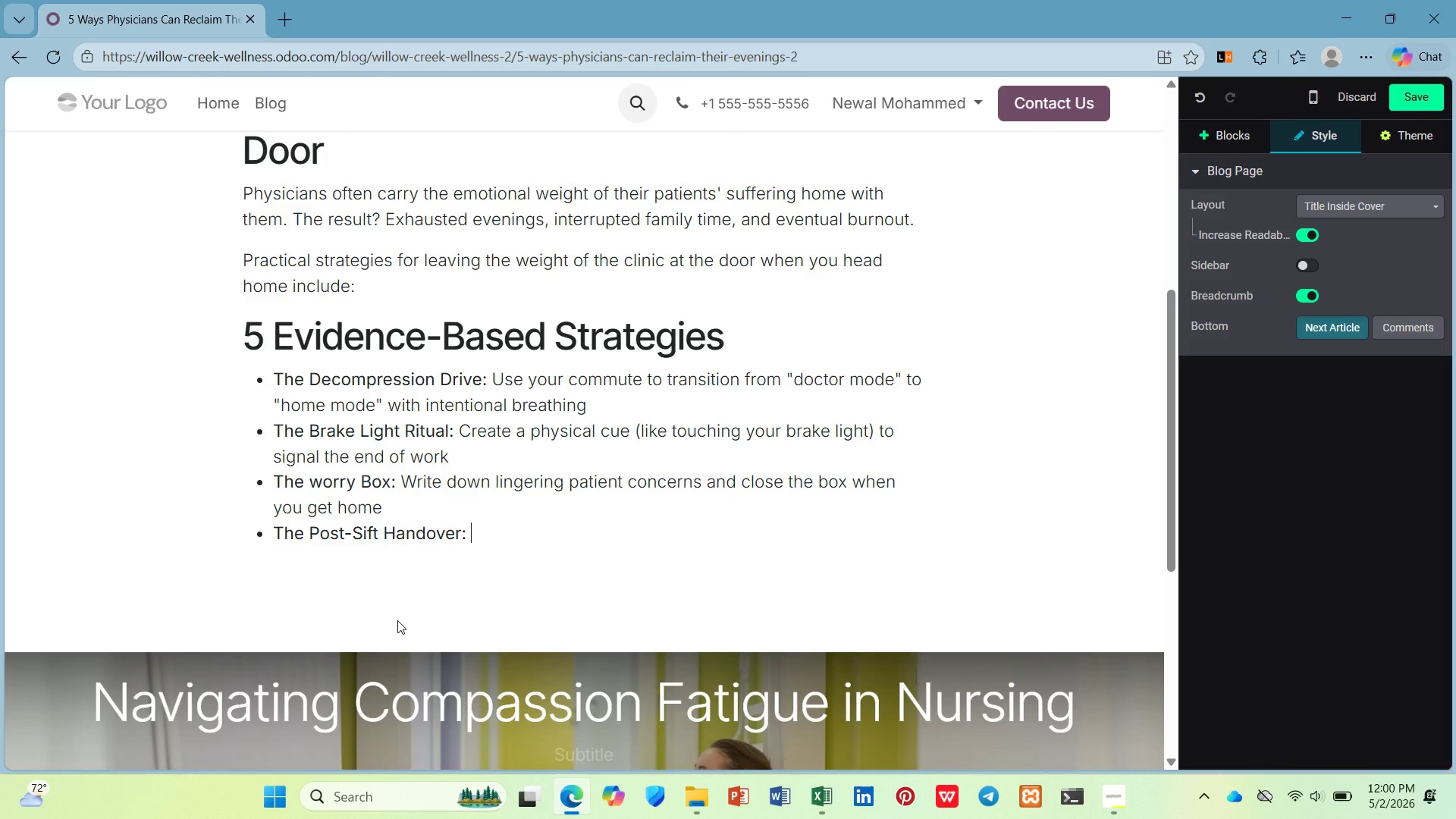 
type(Emal yourself follow-ups so you don't need o)
key(Backspace)
type(to hold them mentally)
 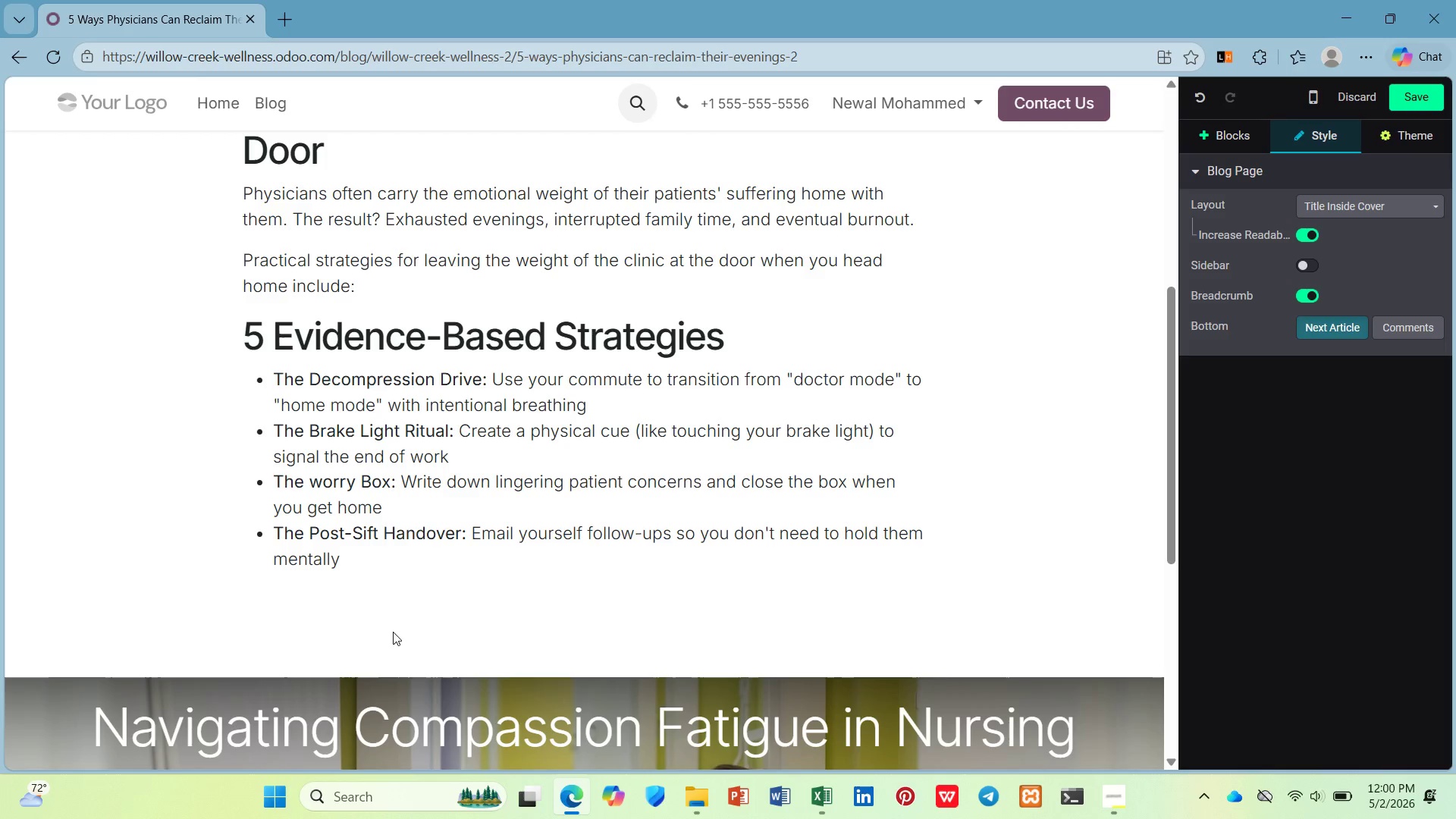 
hold_key(key=I, duration=0.34)
 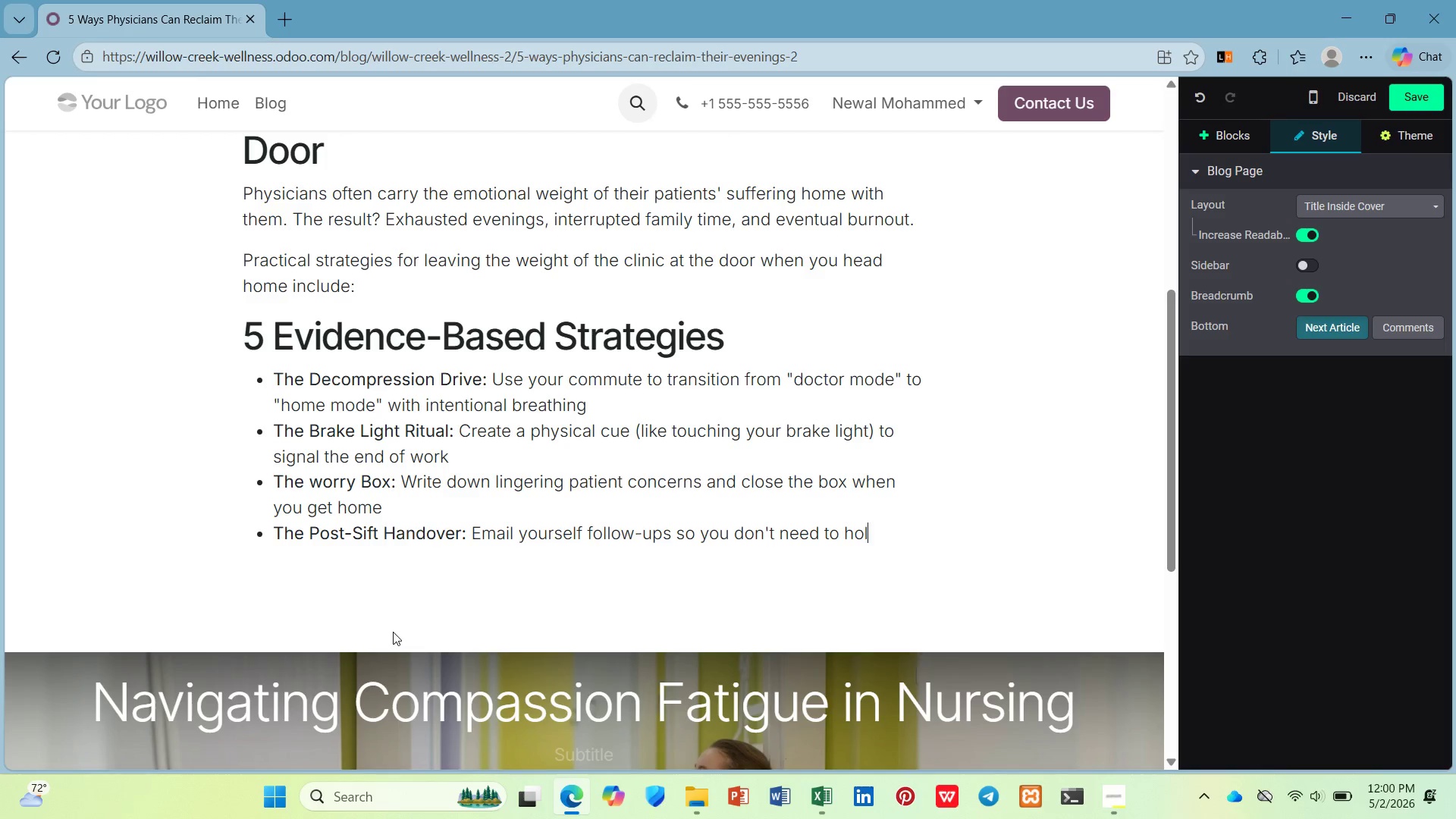 
key(Enter)
 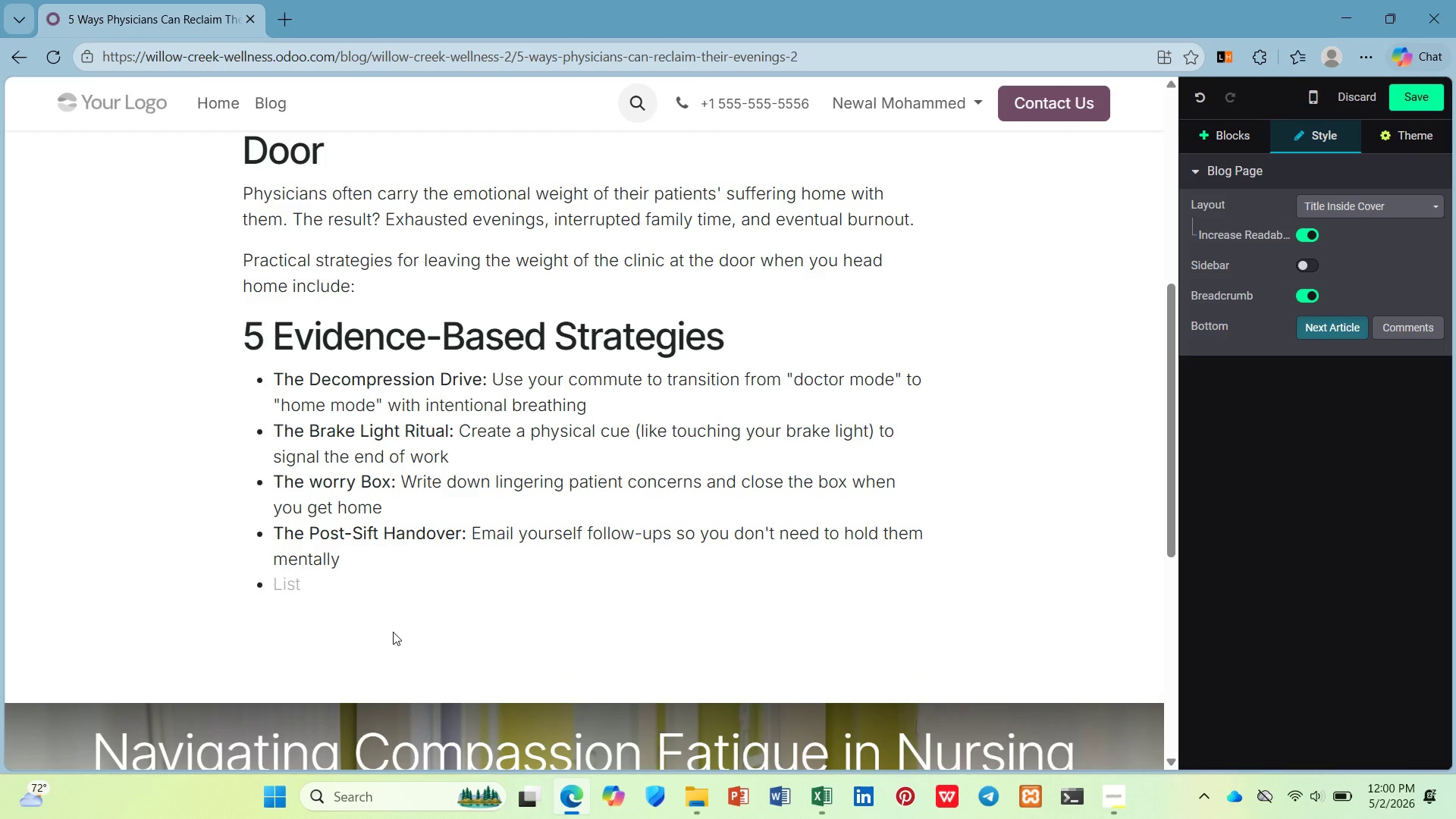 
key(Control+B)
 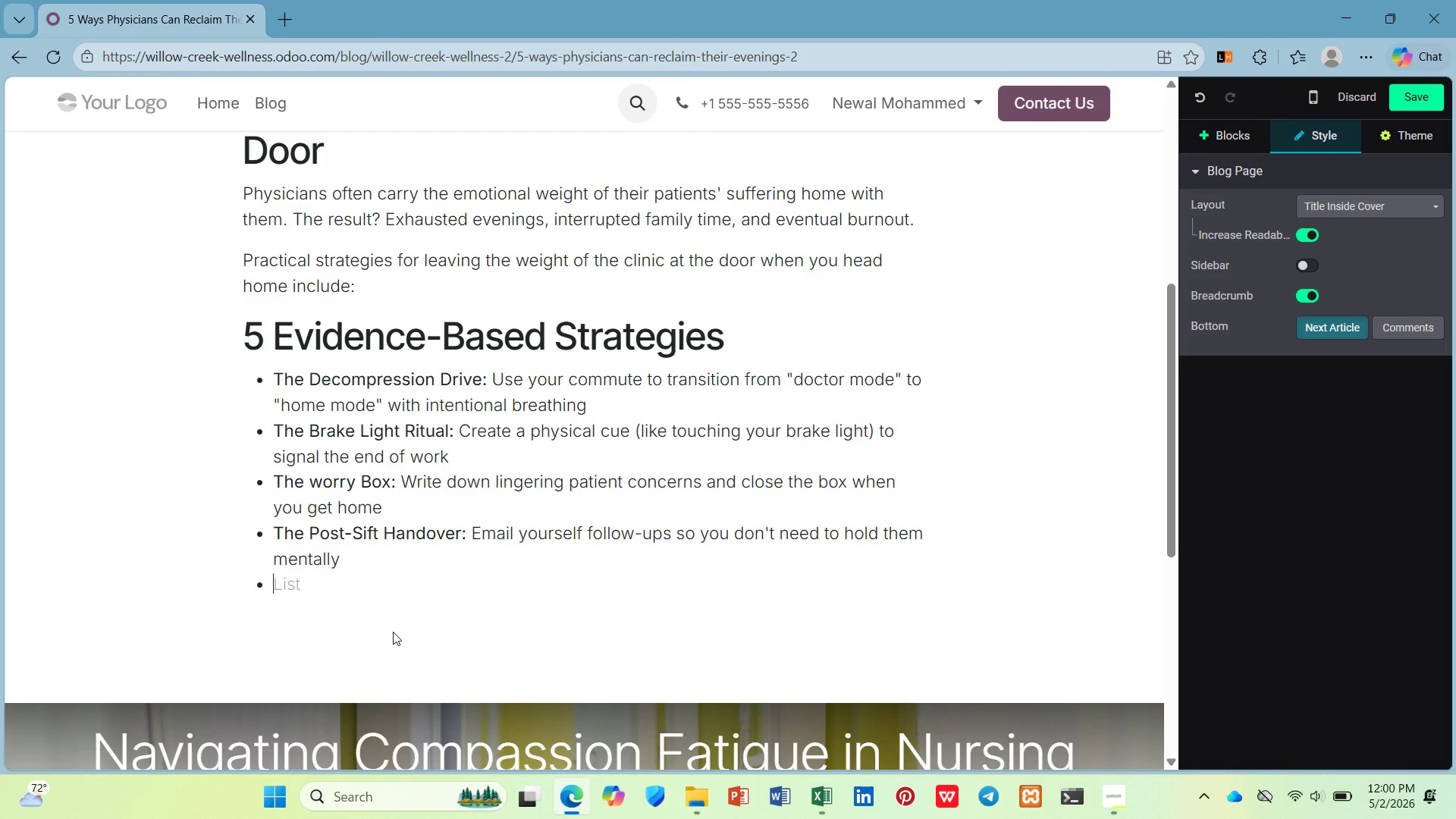 
type(The Ec)
key(Backspace)
type(vening Anchor: )
 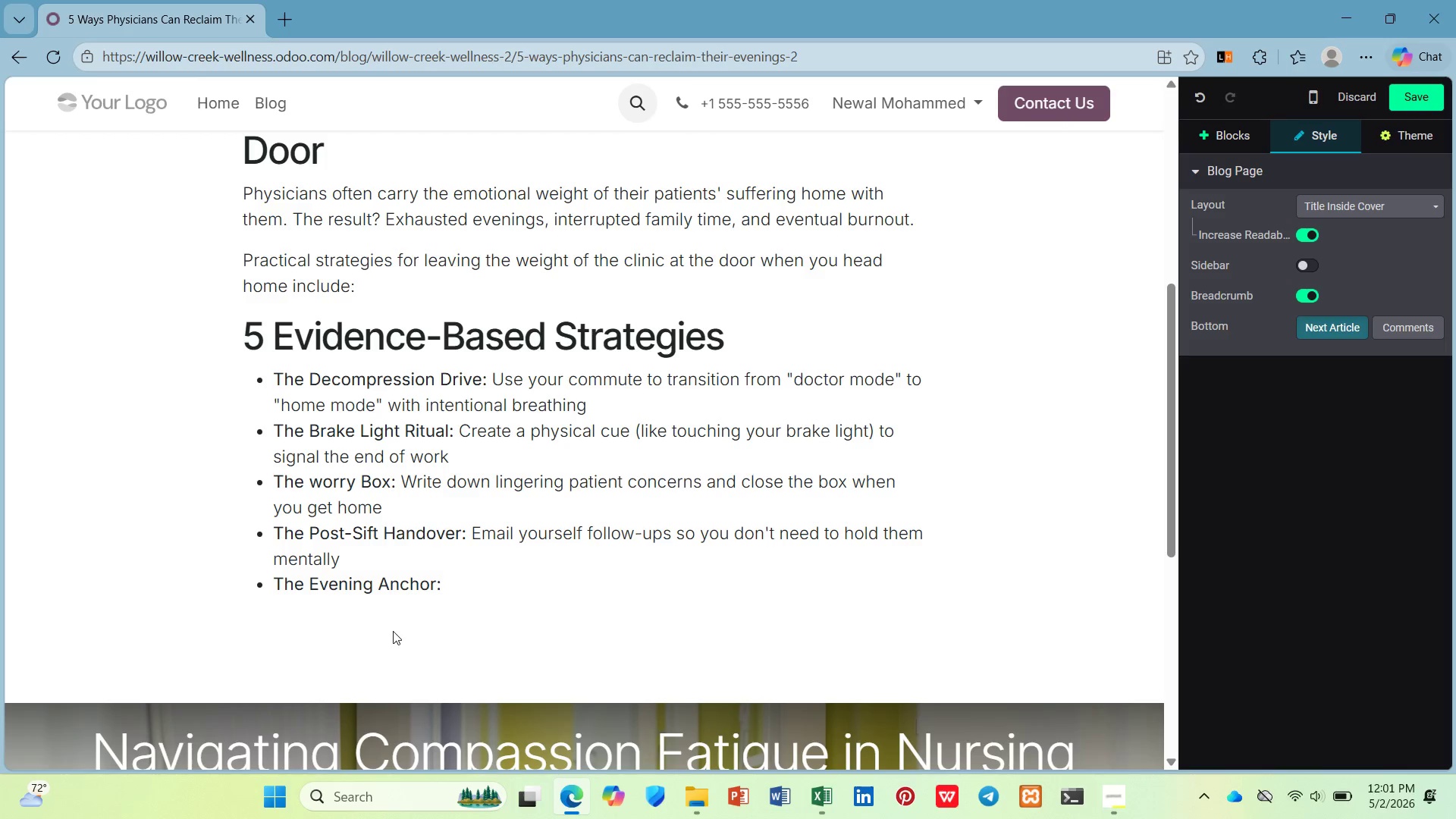 
key(Control+B)
 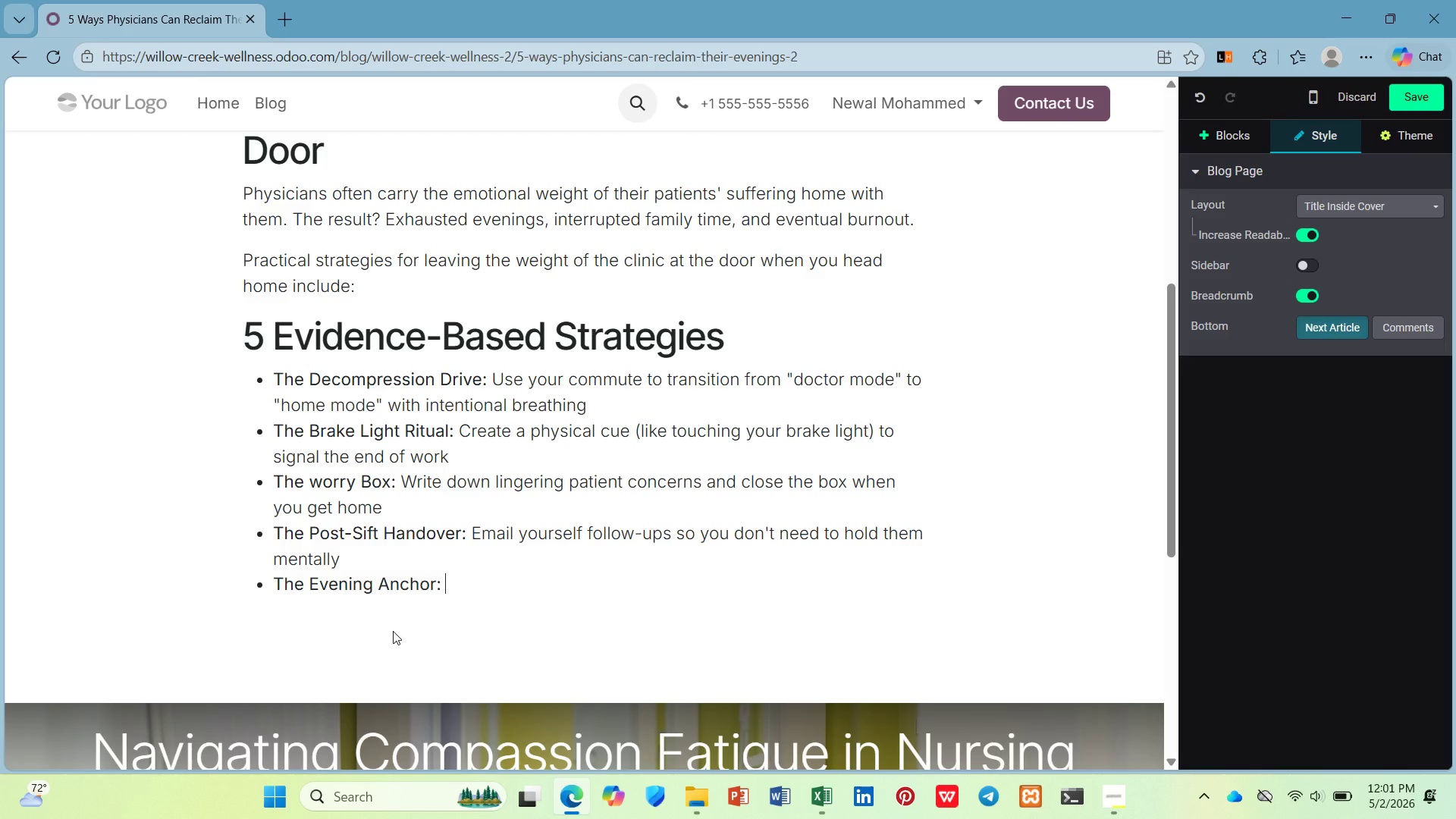 
type(Schedule something enjoyabe)
key(Backspace)
type(le immediately after work ())
 